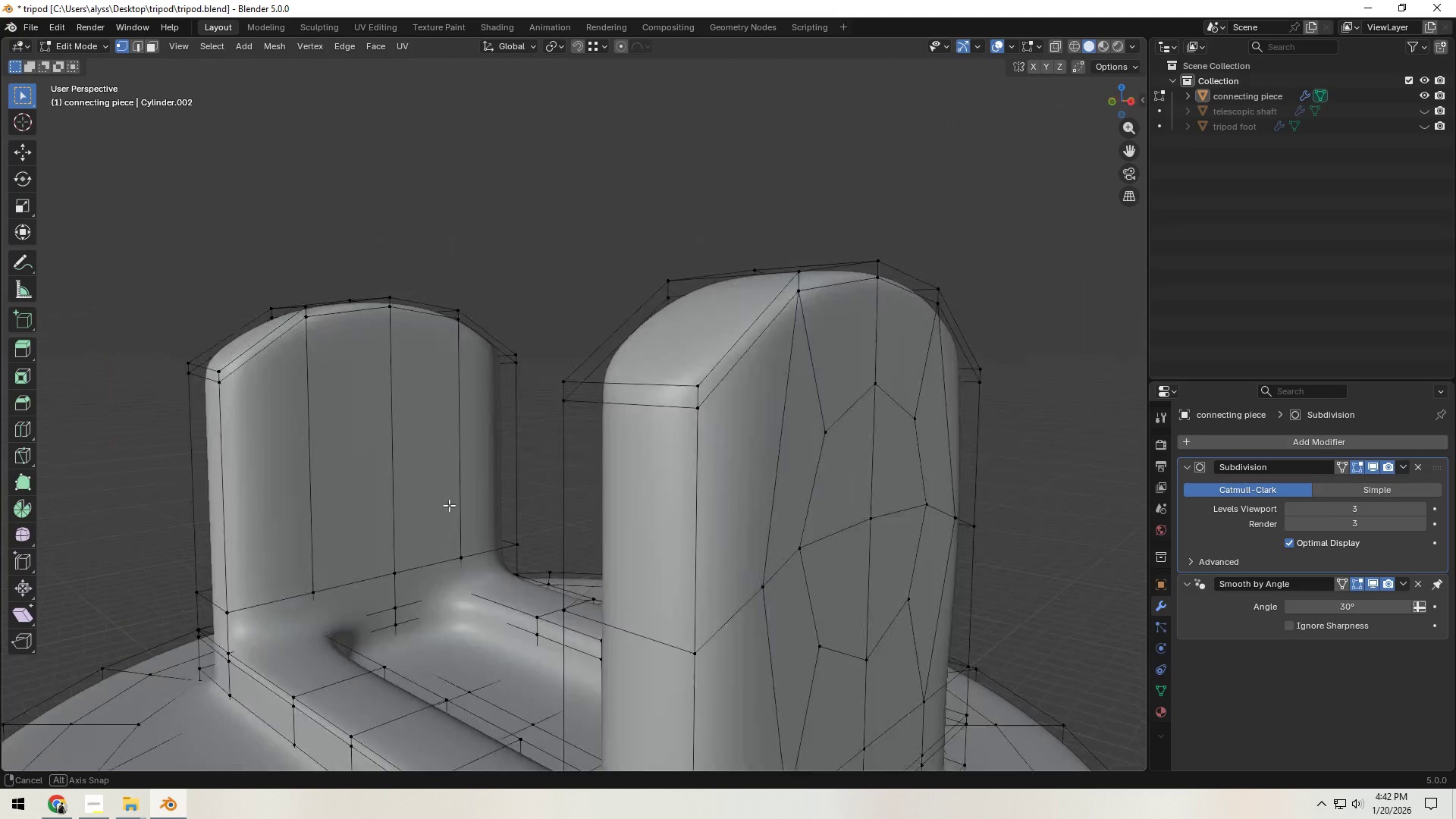 
key(3)
 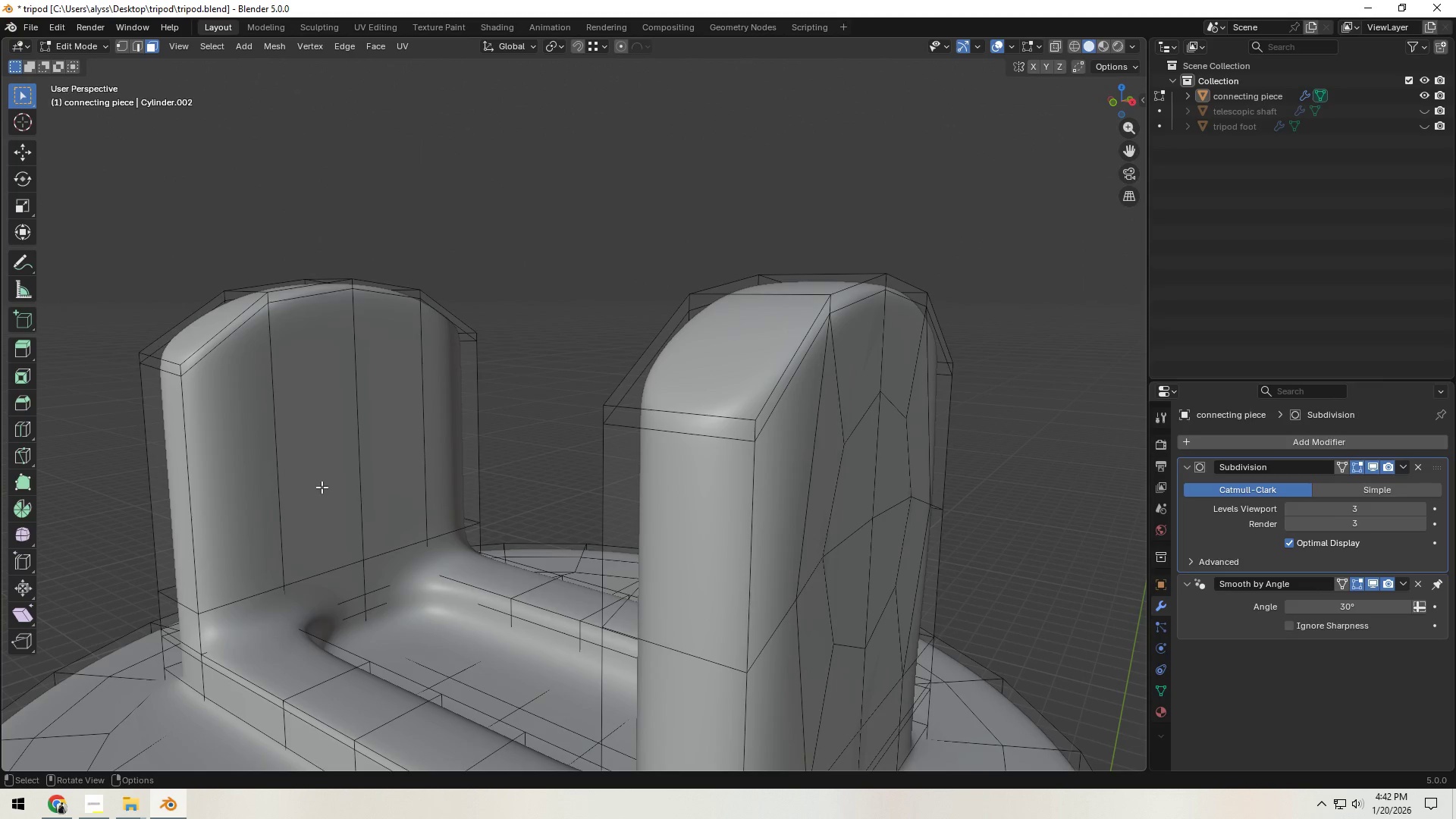 
left_click([322, 487])
 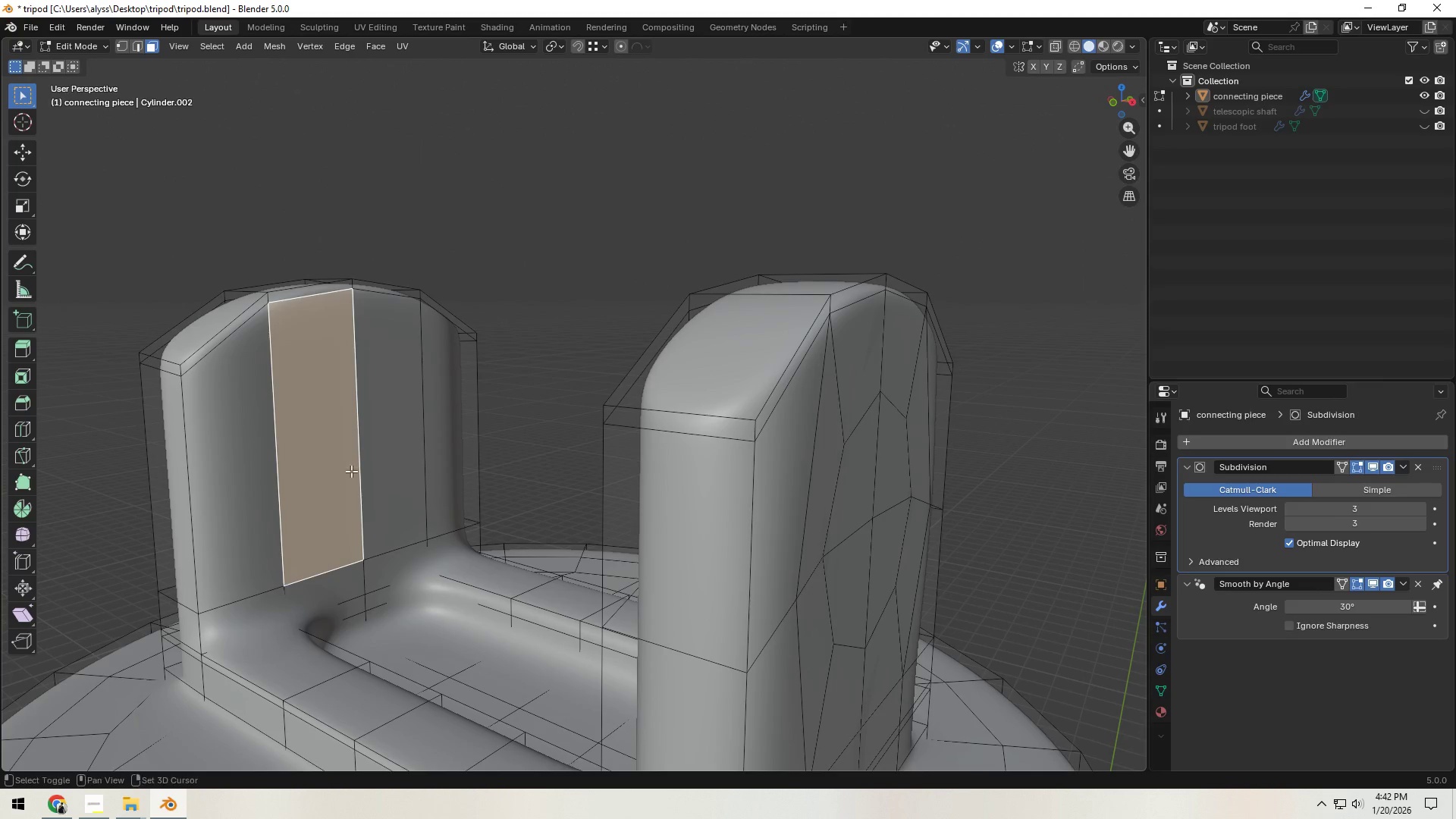 
hold_key(key=ShiftLeft, duration=0.38)
double_click([391, 453])
 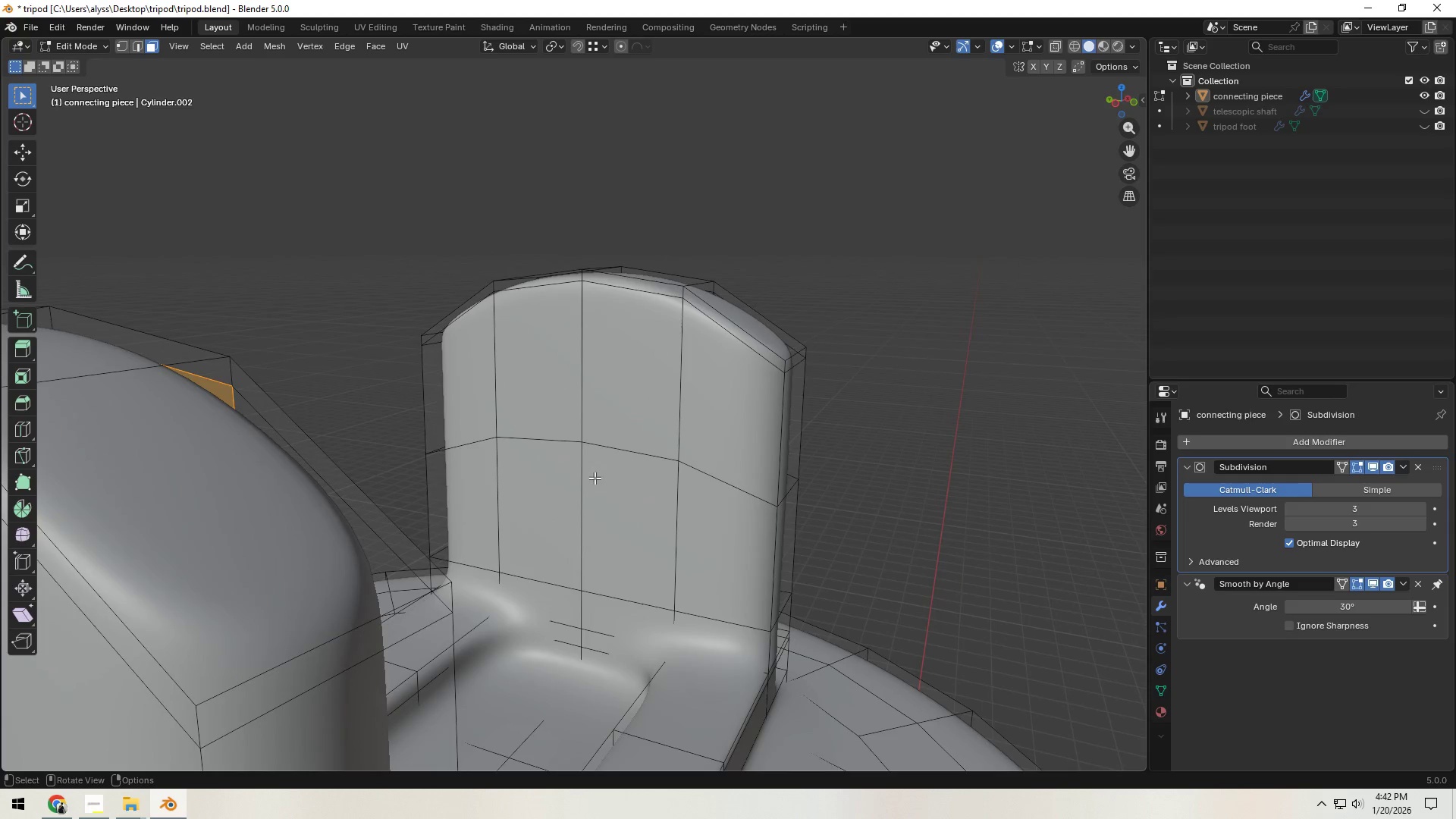 
hold_key(key=ShiftLeft, duration=0.89)
double_click([567, 482])
 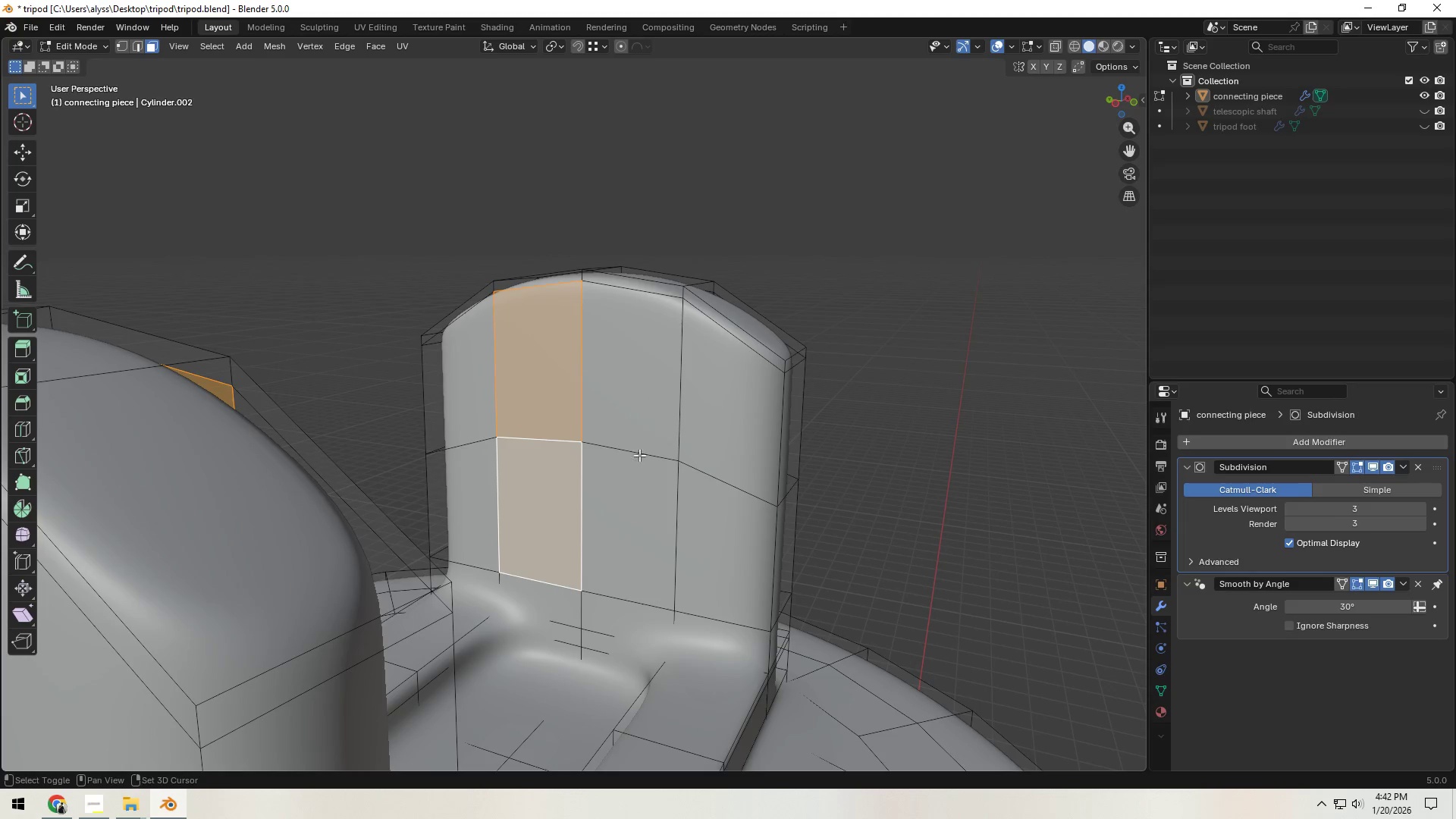 
left_click([660, 415])
 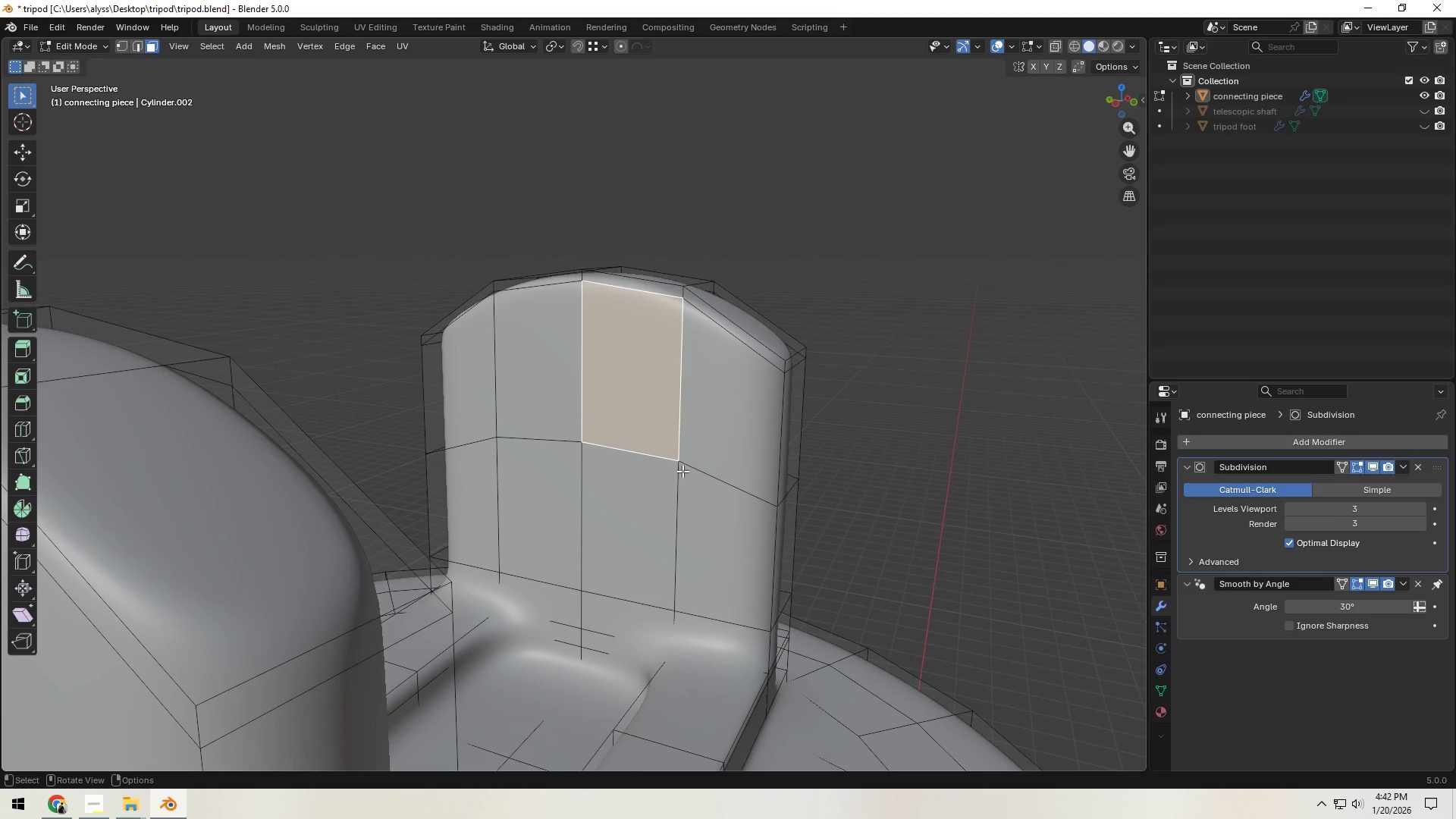 
key(1)
 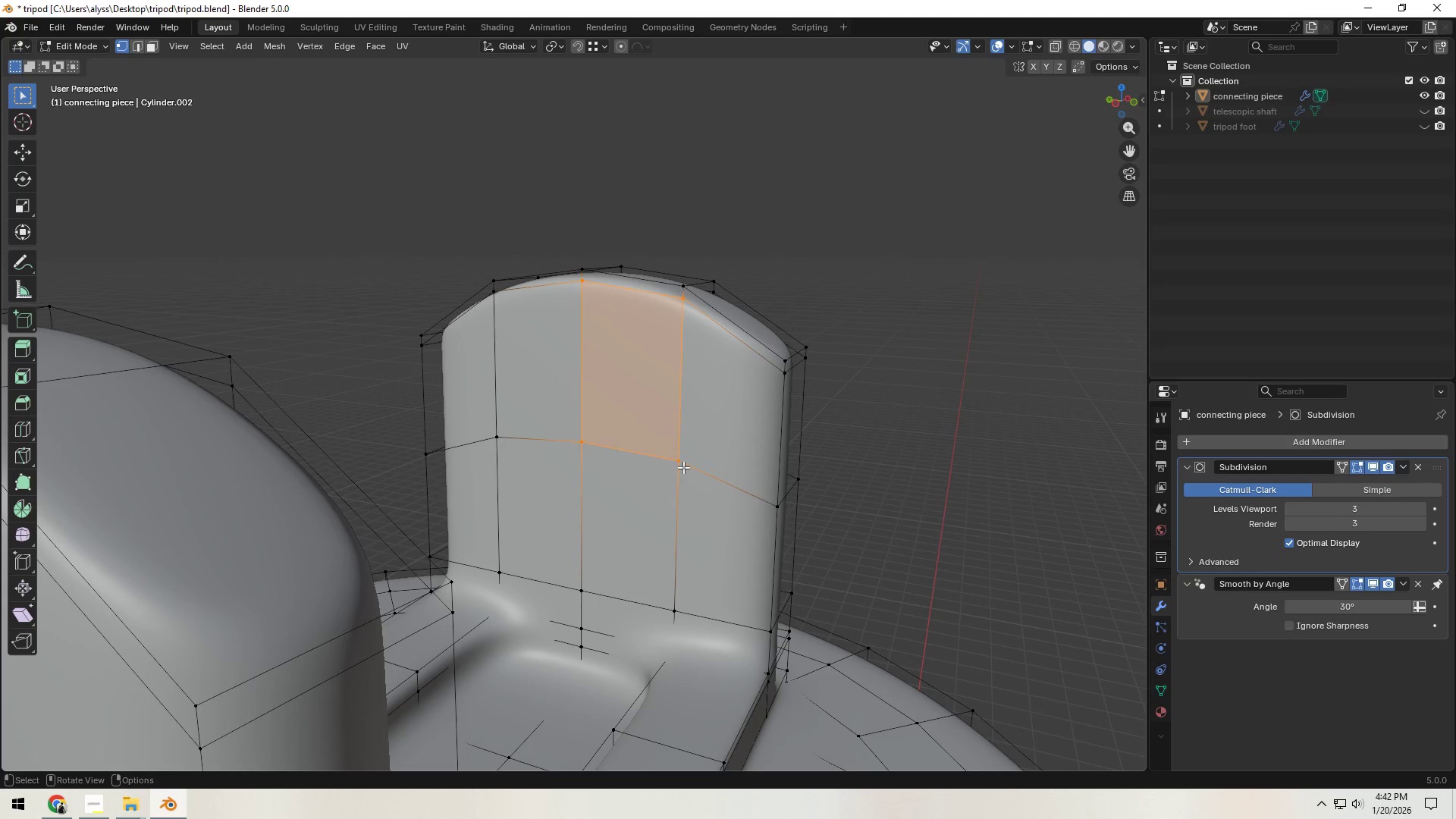 
left_click([683, 467])
 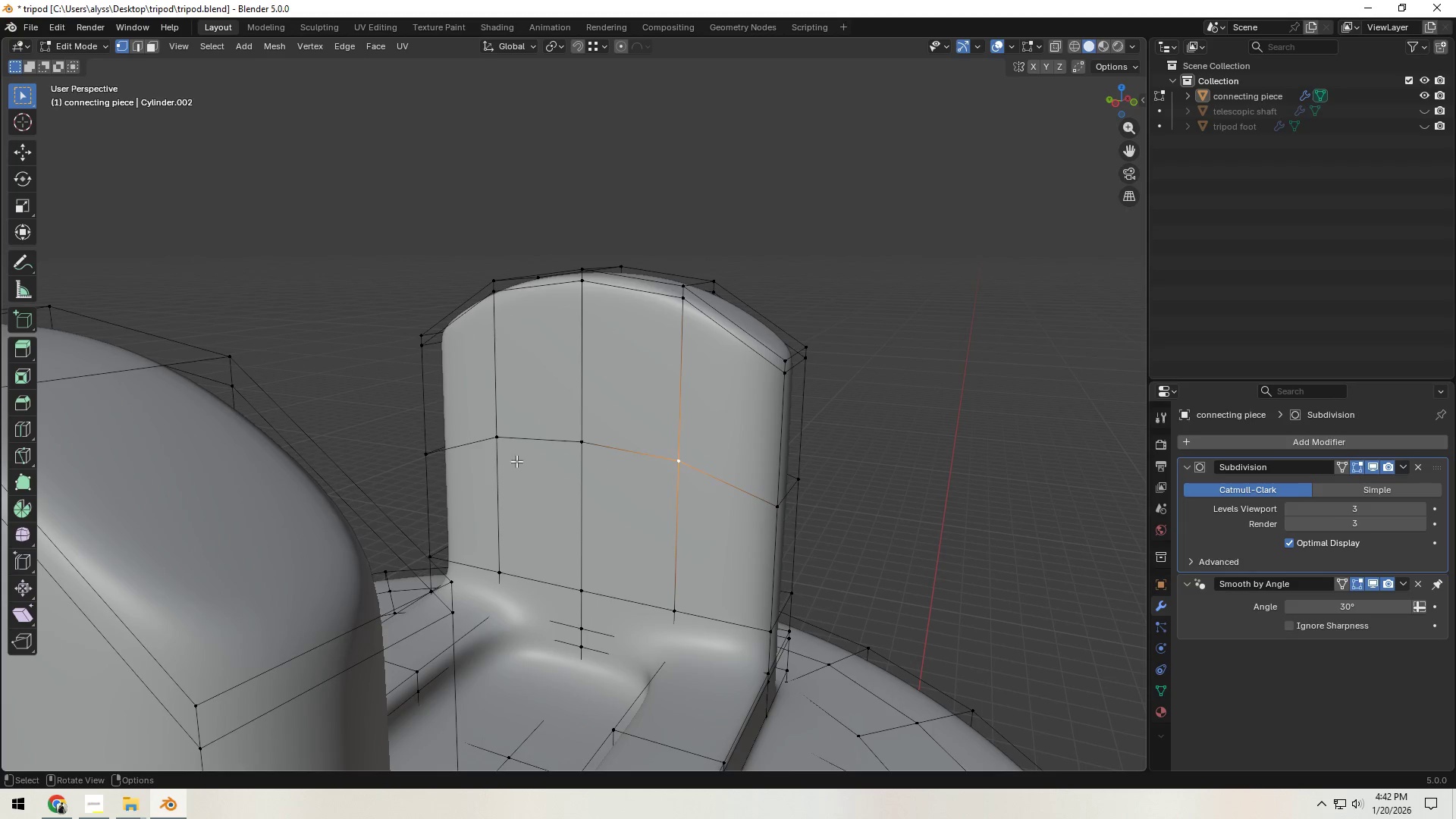 
hold_key(key=ShiftLeft, duration=0.5)
 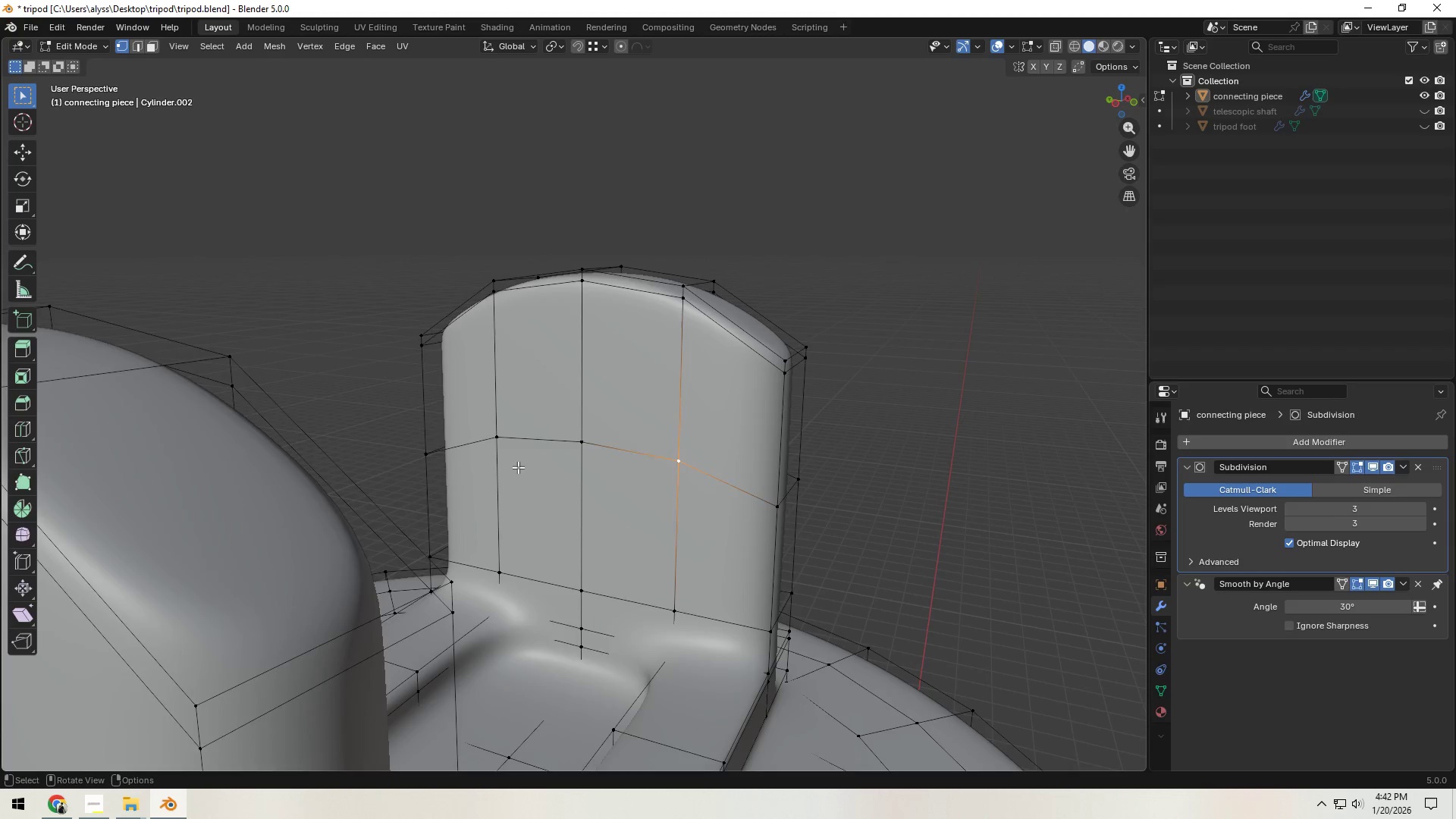 
hold_key(key=Backquote, duration=0.72)
 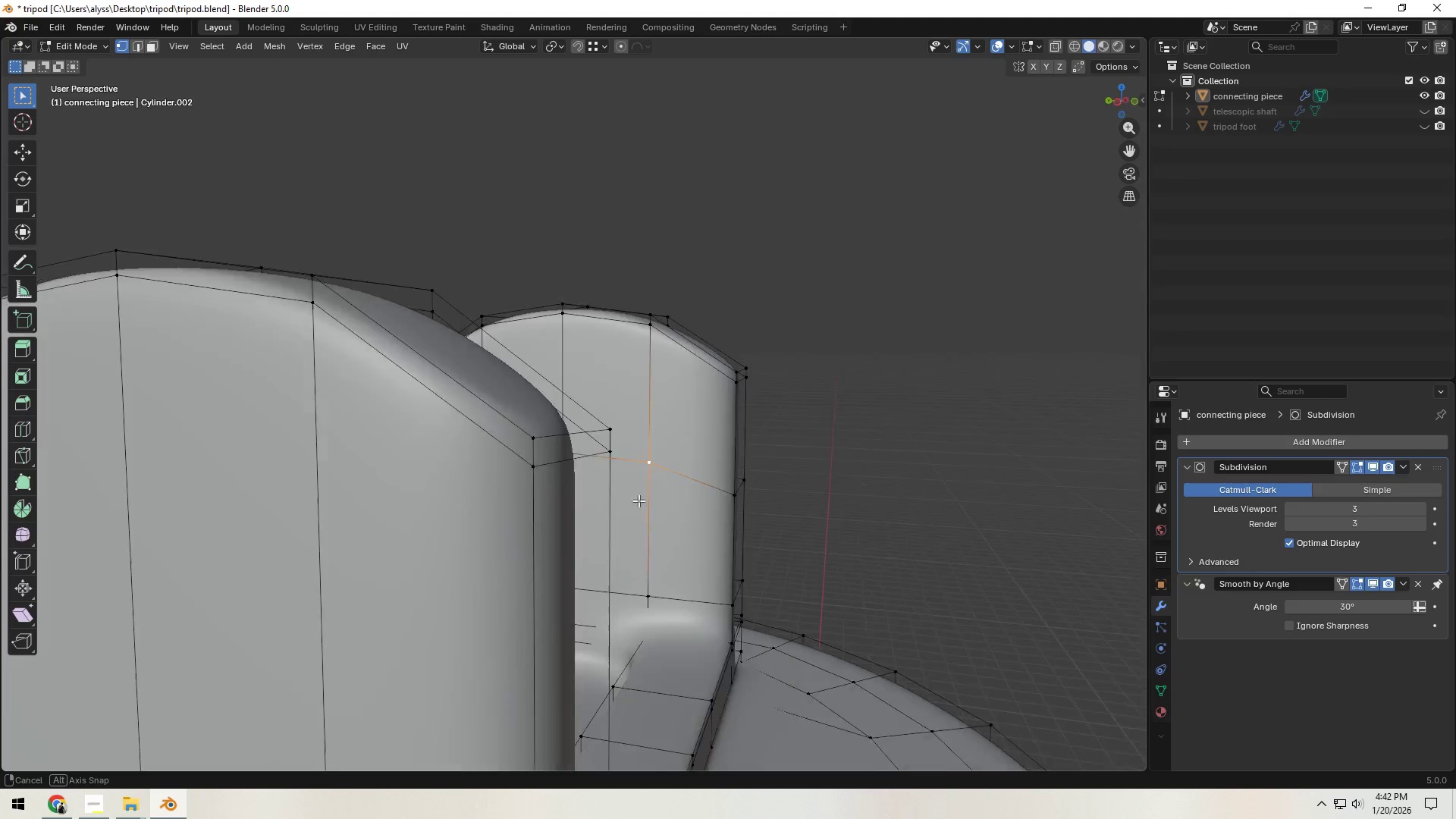 
scroll: coordinate [519, 469], scroll_direction: down, amount: 1.0
 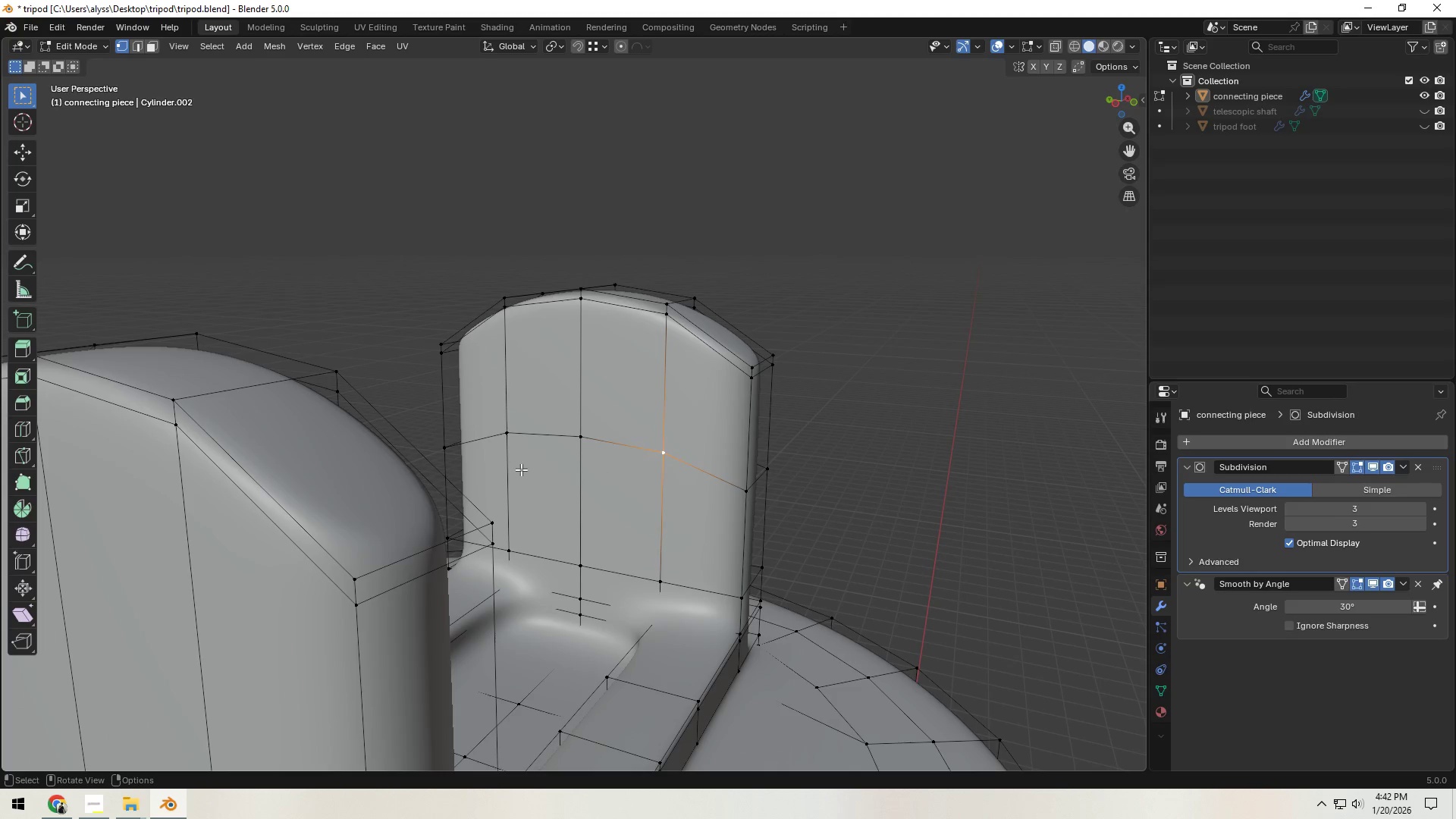 
key(Control+ControlLeft)
 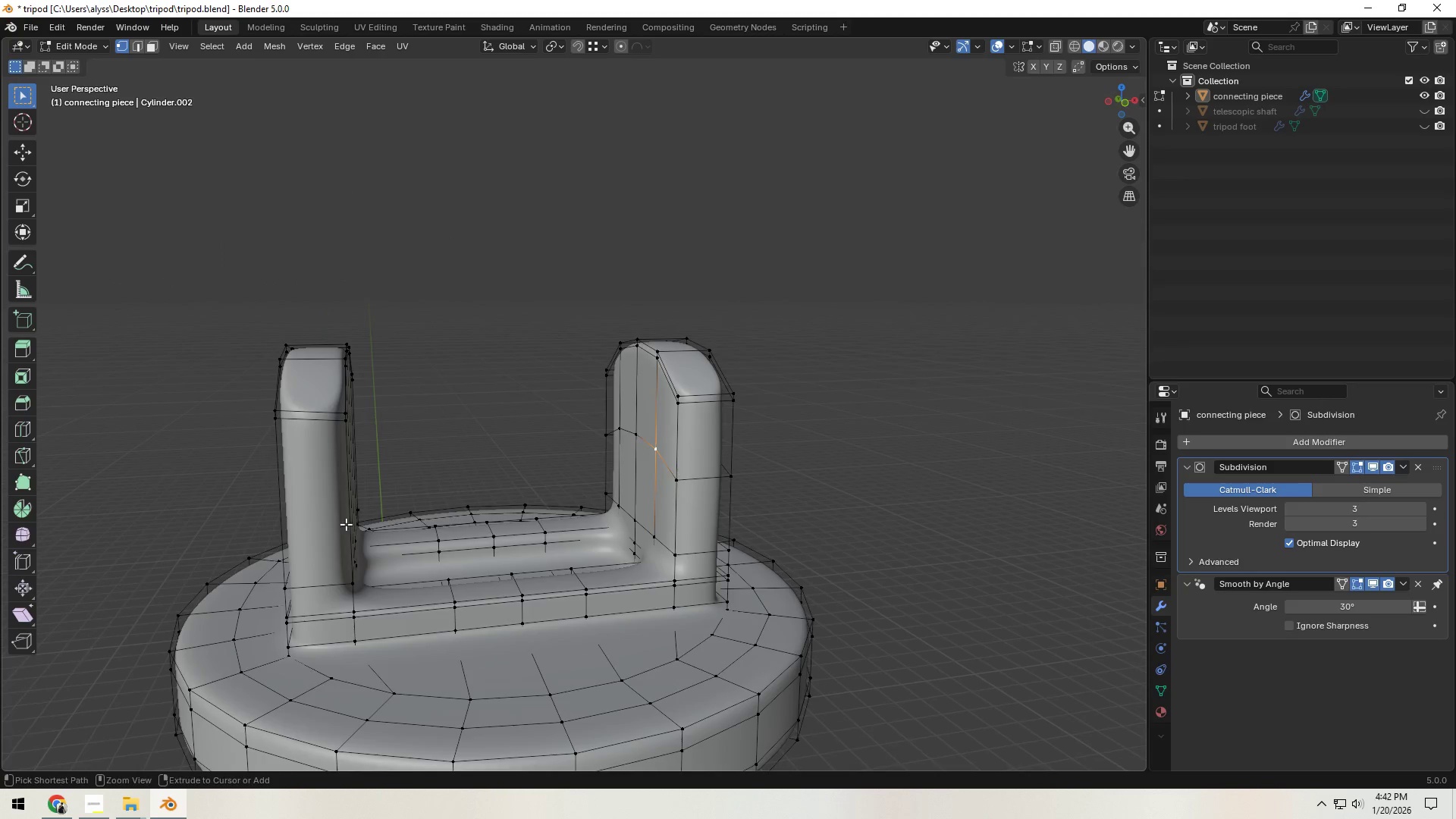 
scroll: coordinate [602, 505], scroll_direction: down, amount: 3.0
 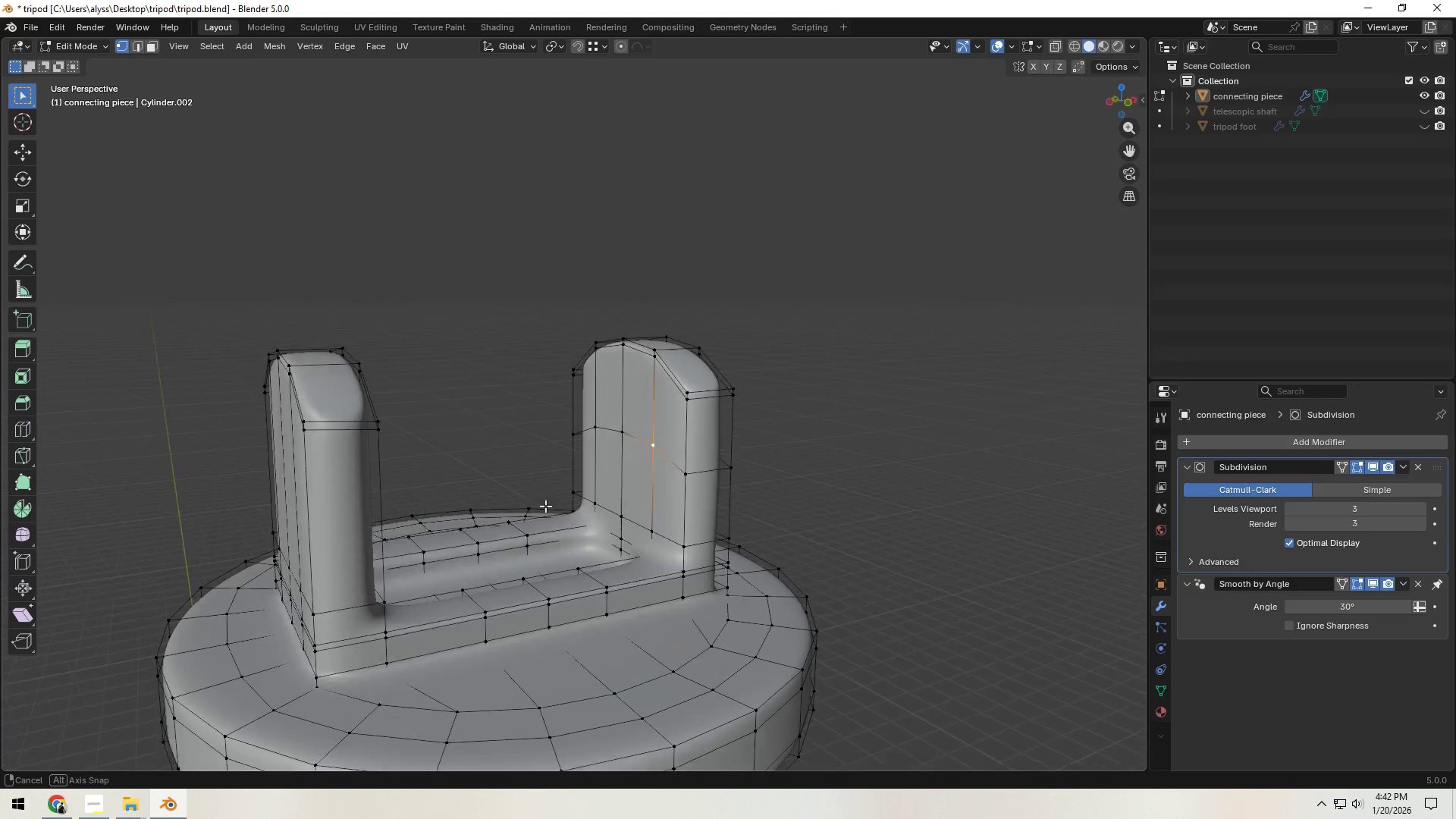 
key(Control+R)
 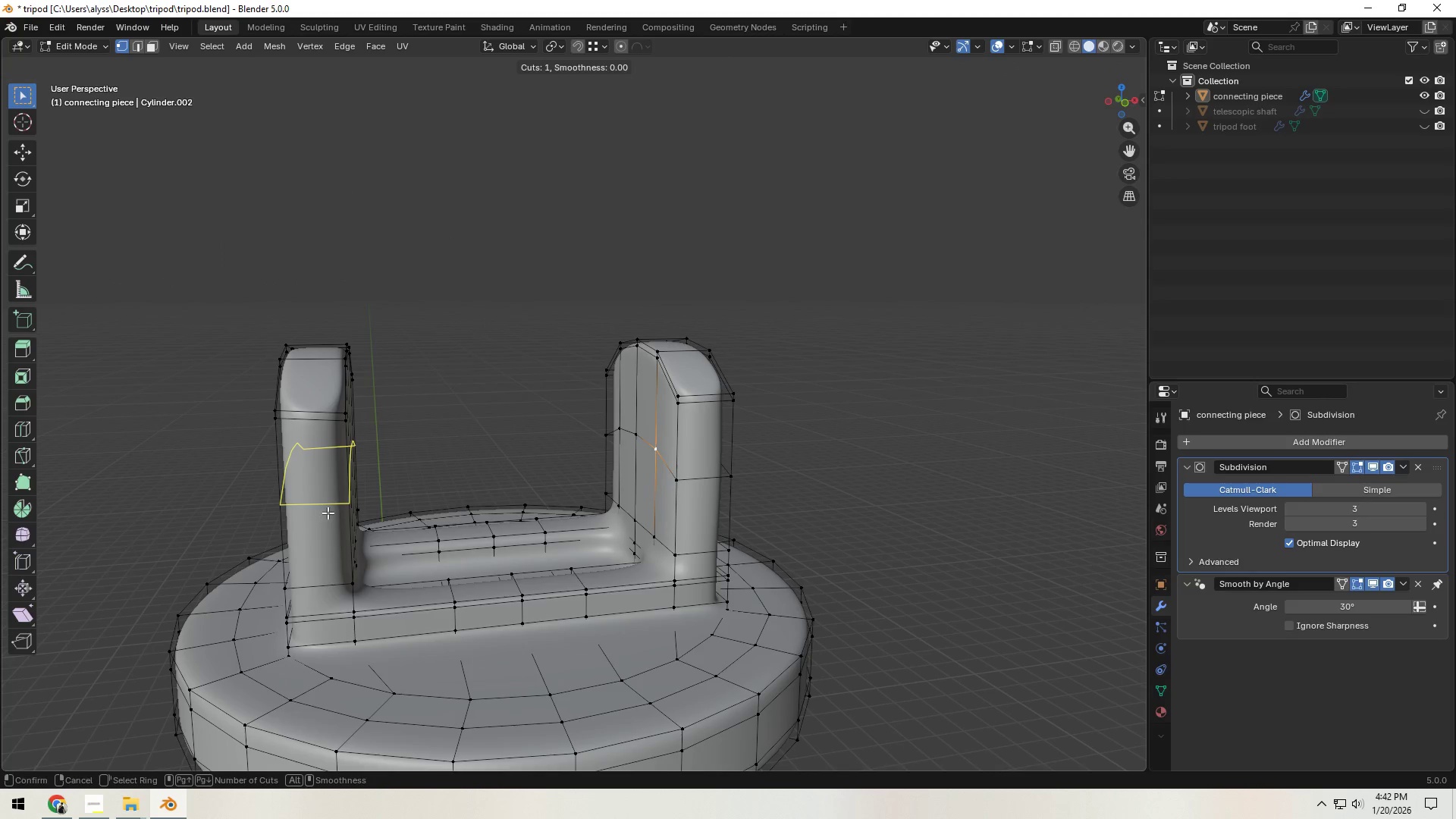 
right_click([328, 513])
 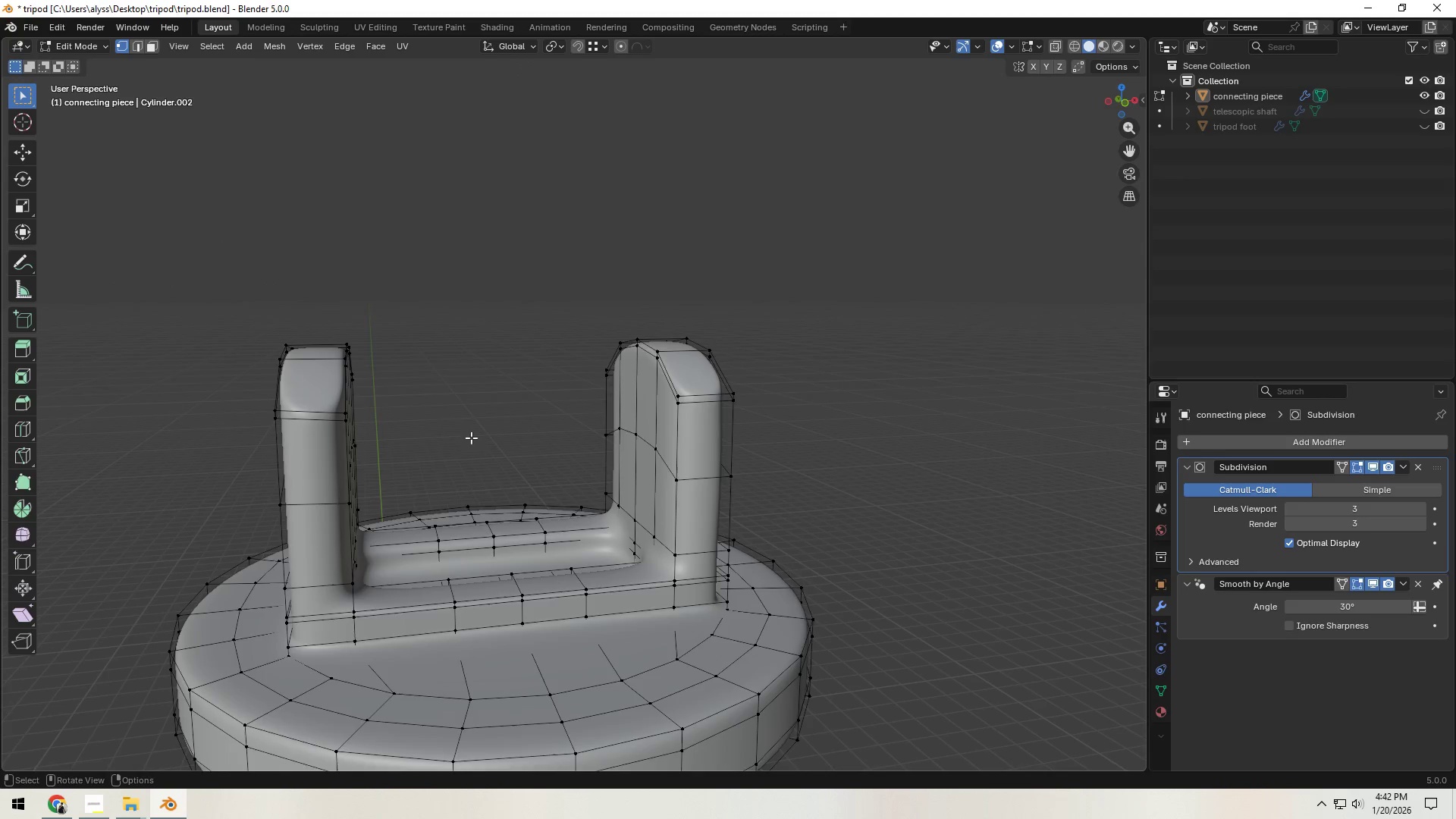 
left_click([328, 513])
 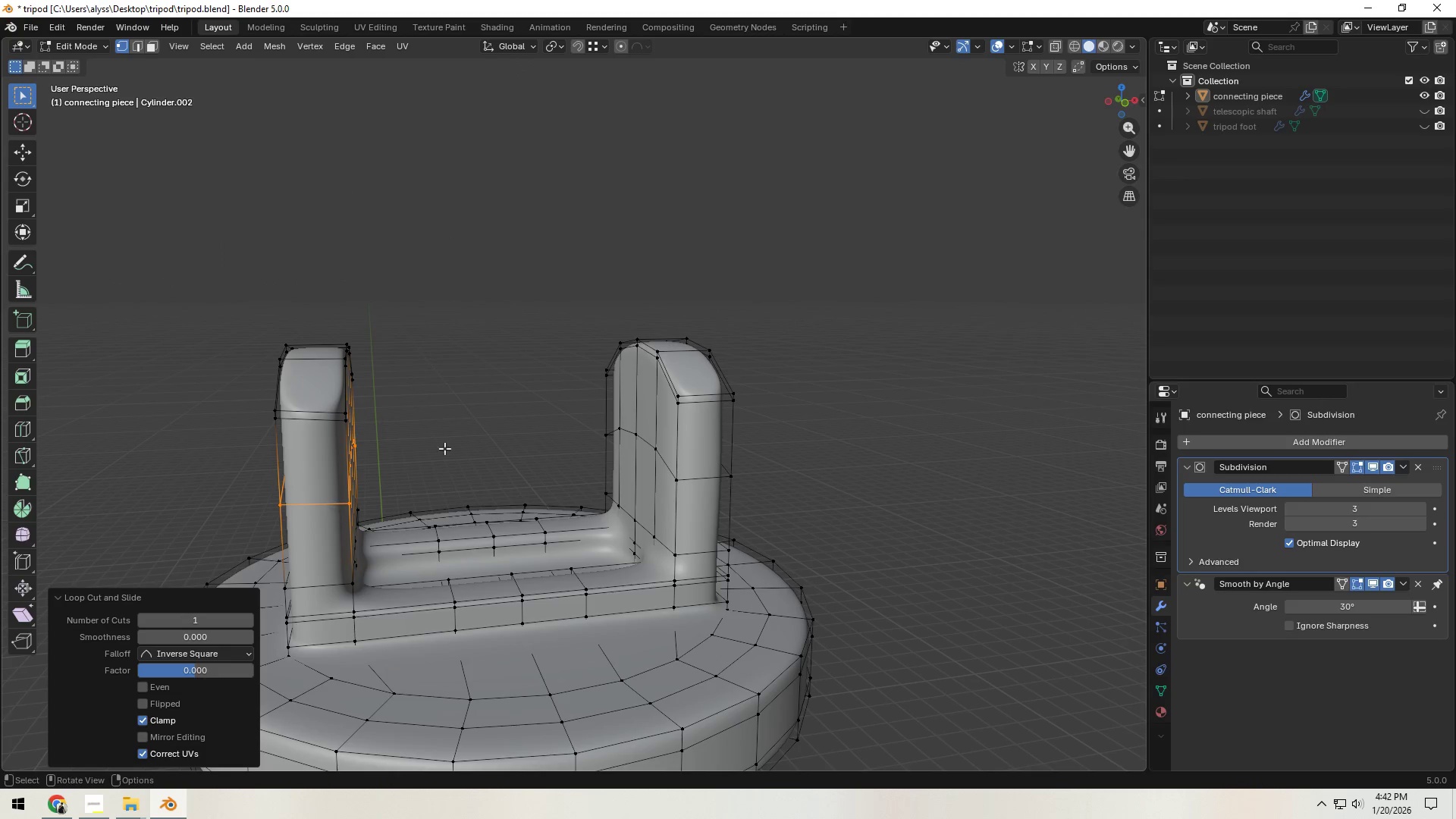 
left_click([482, 416])
 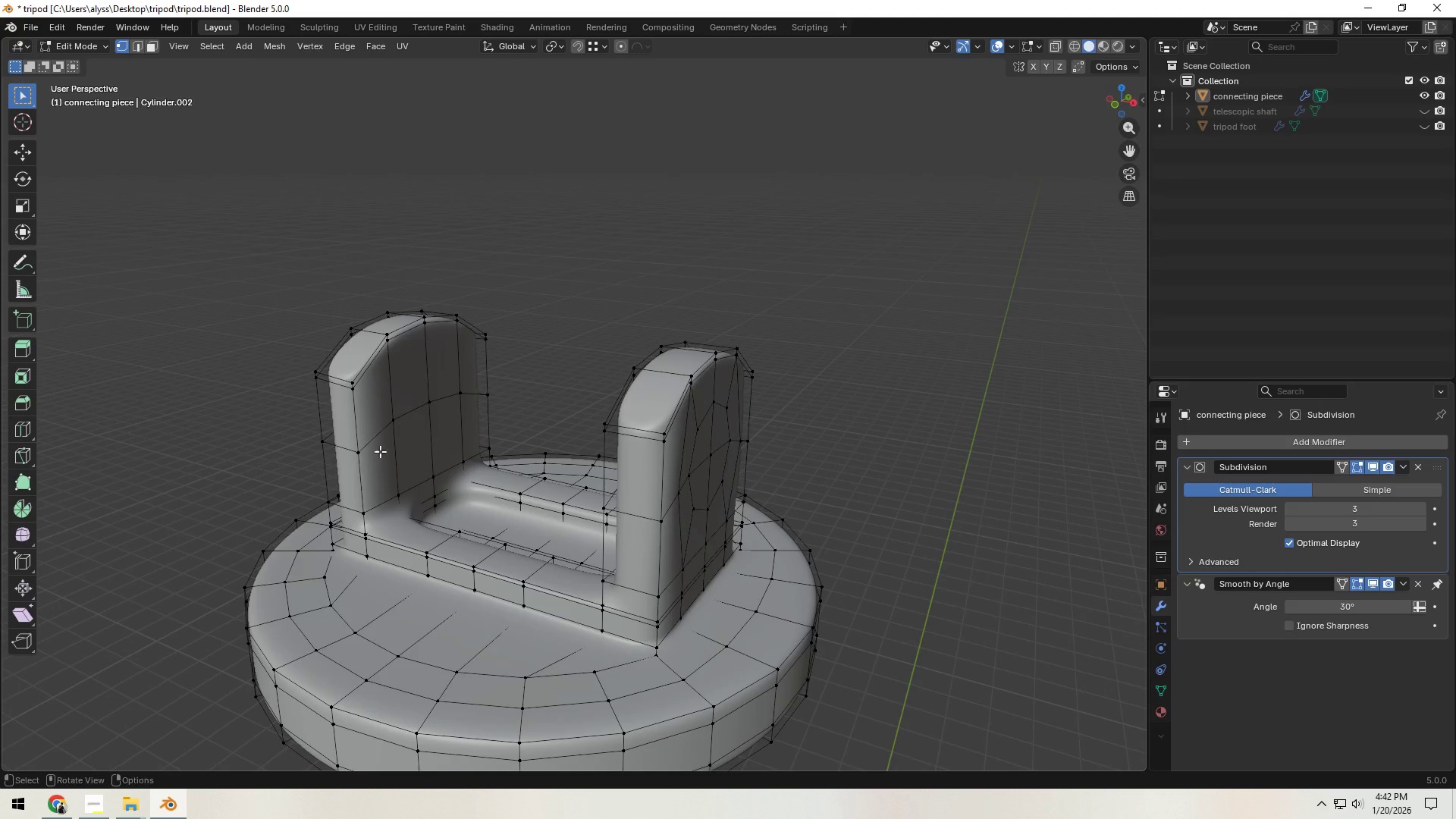 
left_click([391, 431])
 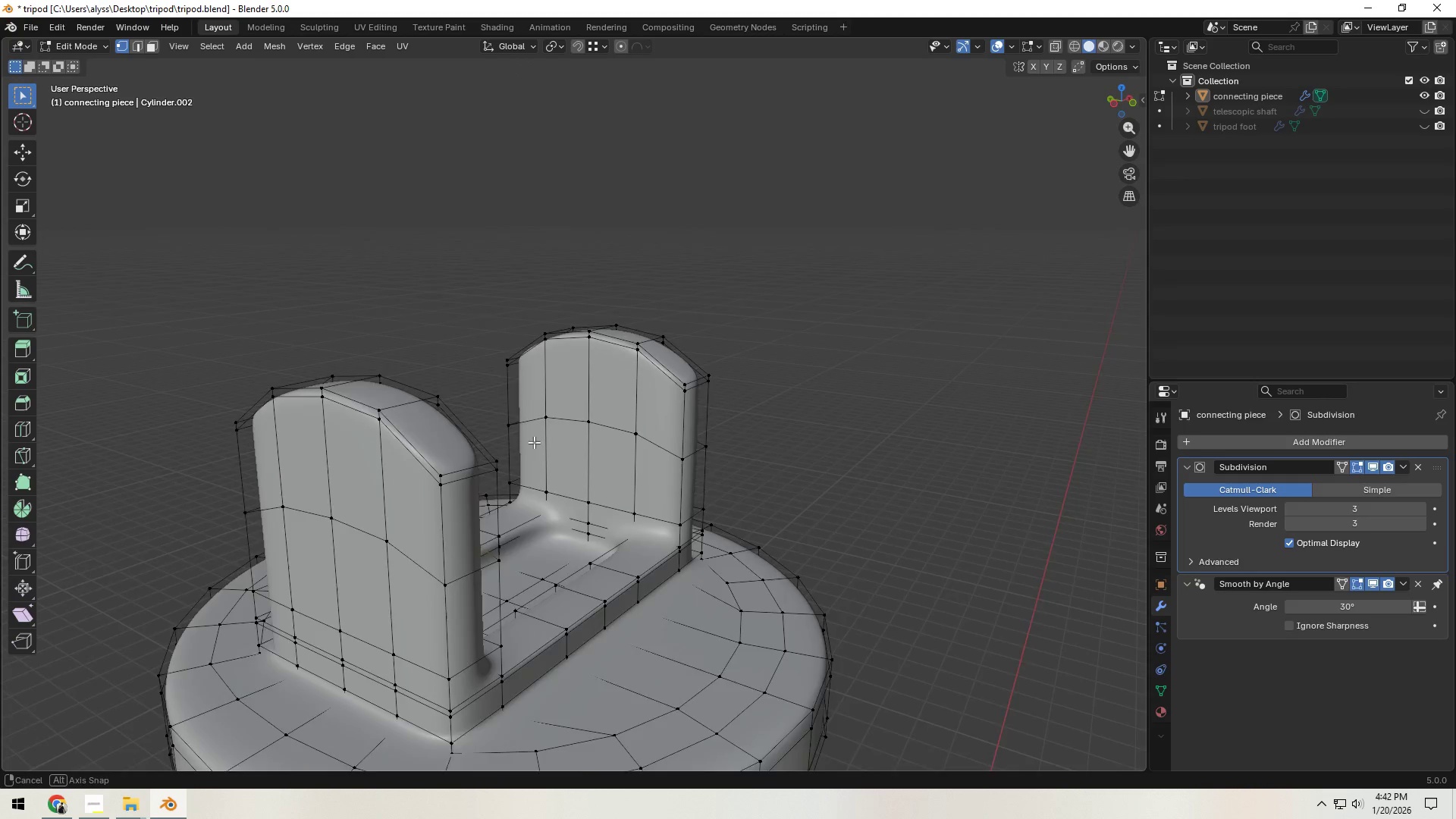 
hold_key(key=ShiftLeft, duration=0.67)
left_click([459, 559])
 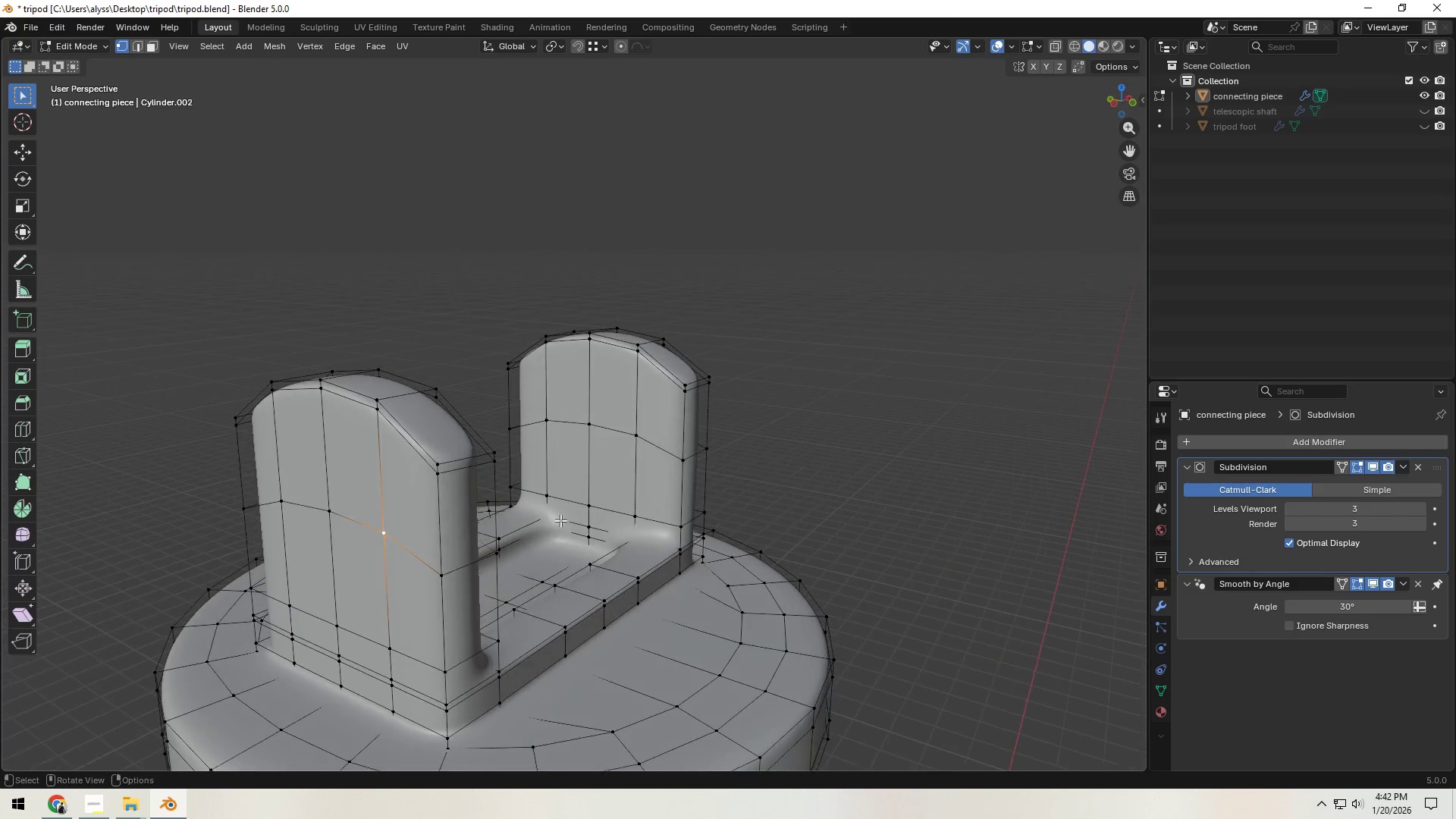 
hold_key(key=ShiftLeft, duration=0.39)
left_click([635, 435])
 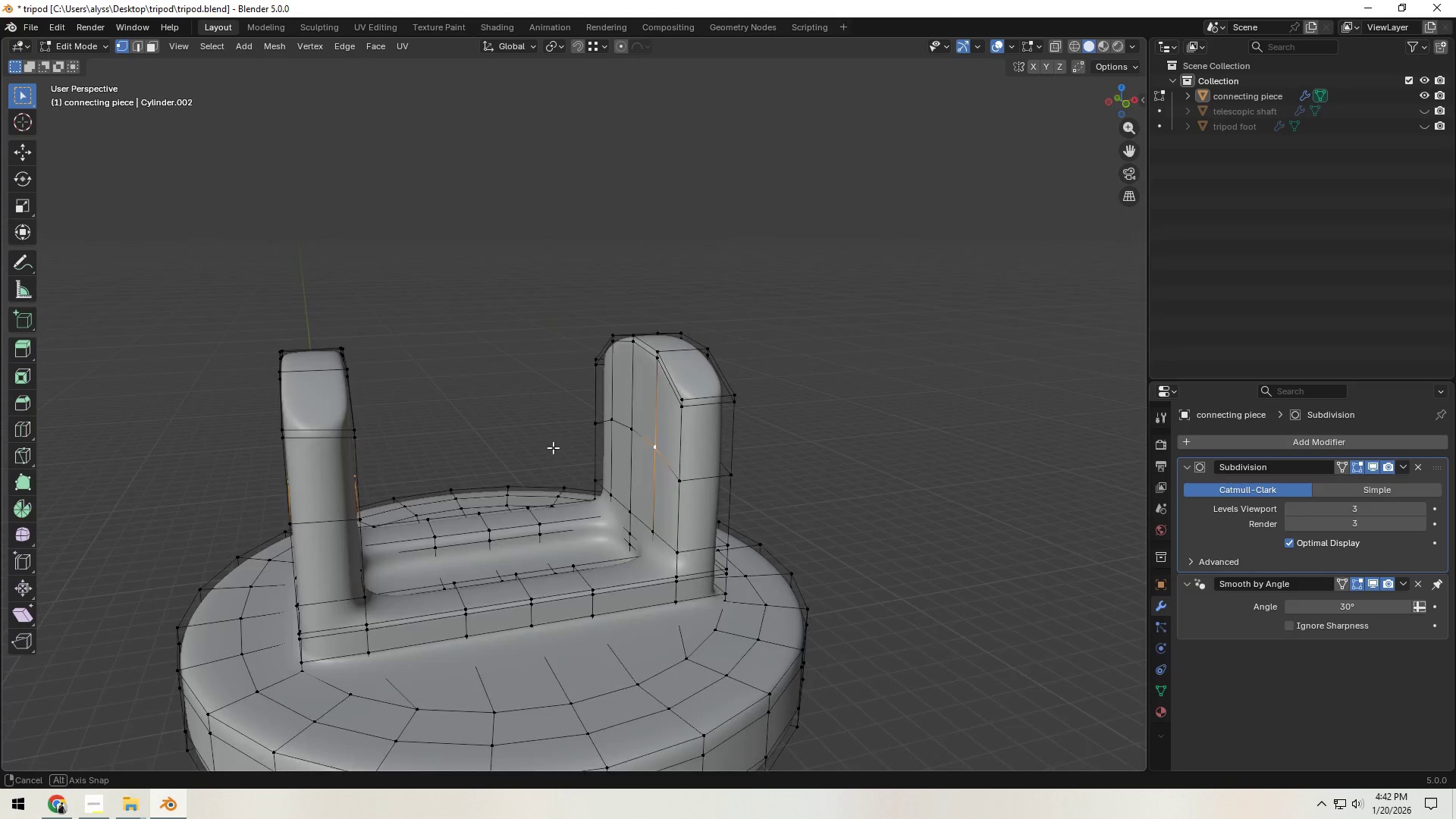 
key(Backquote)
 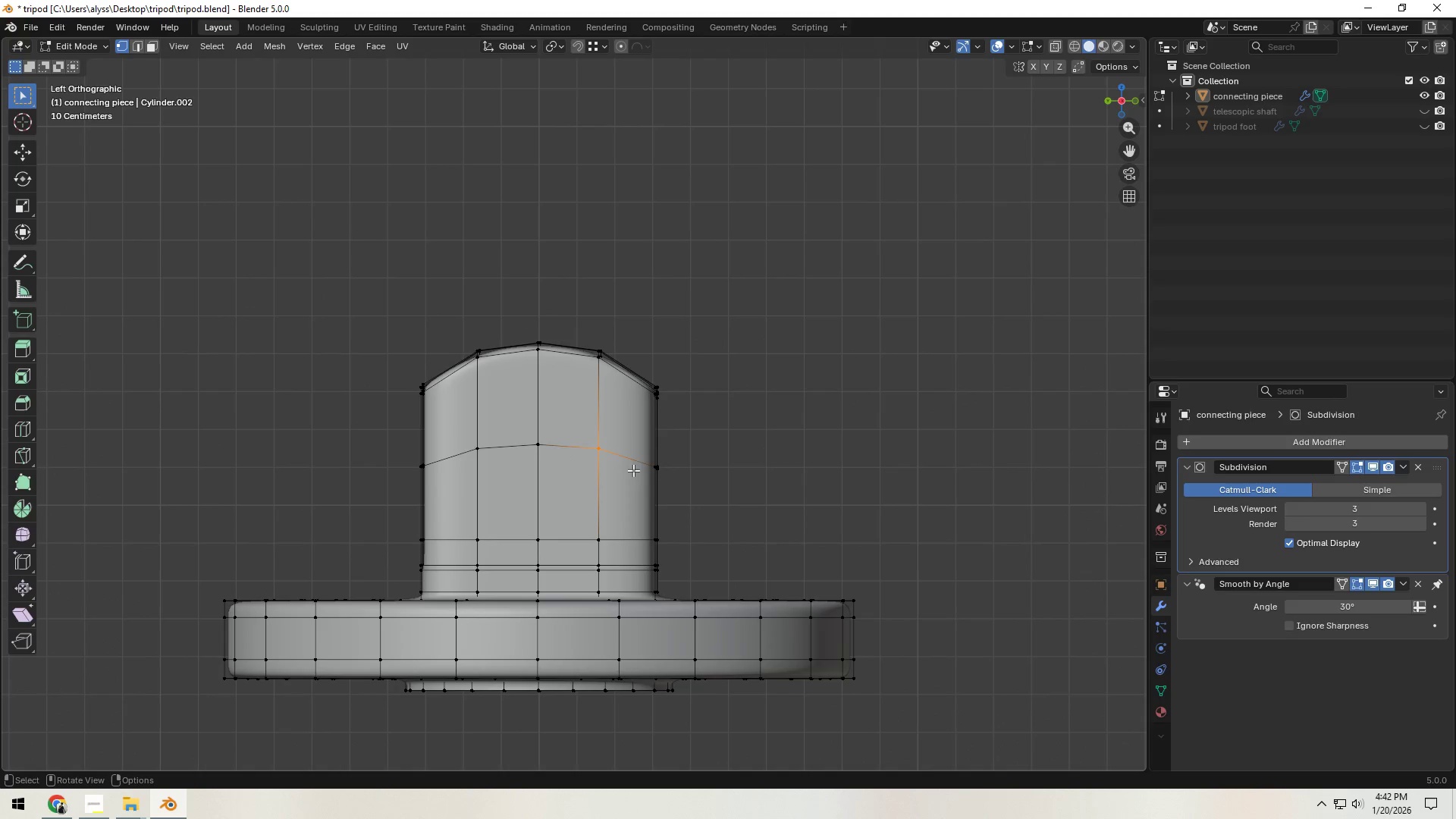 
key(Z)
 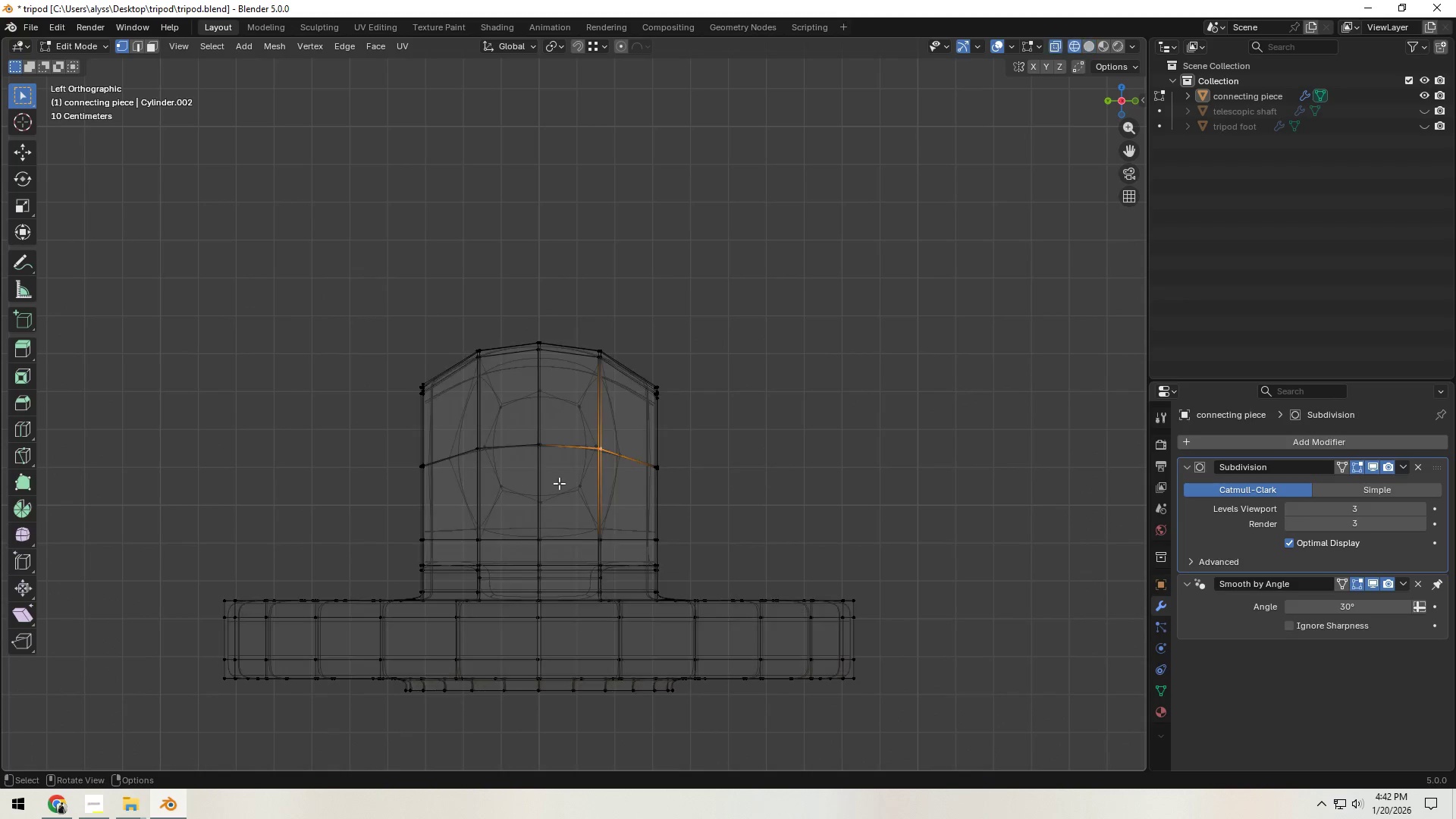 
hold_key(key=ShiftLeft, duration=0.31)
 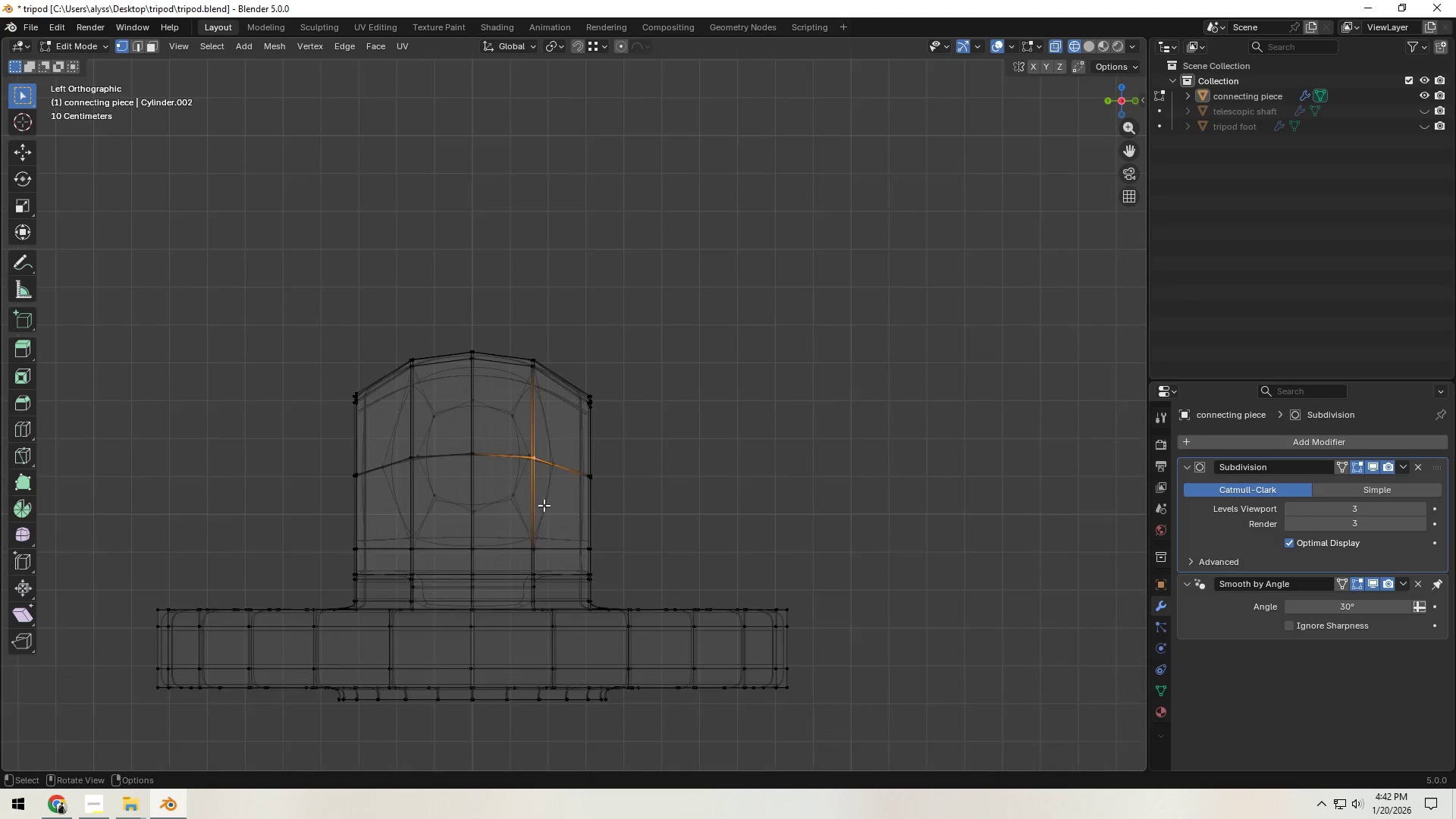 
hold_key(key=ShiftLeft, duration=0.42)
 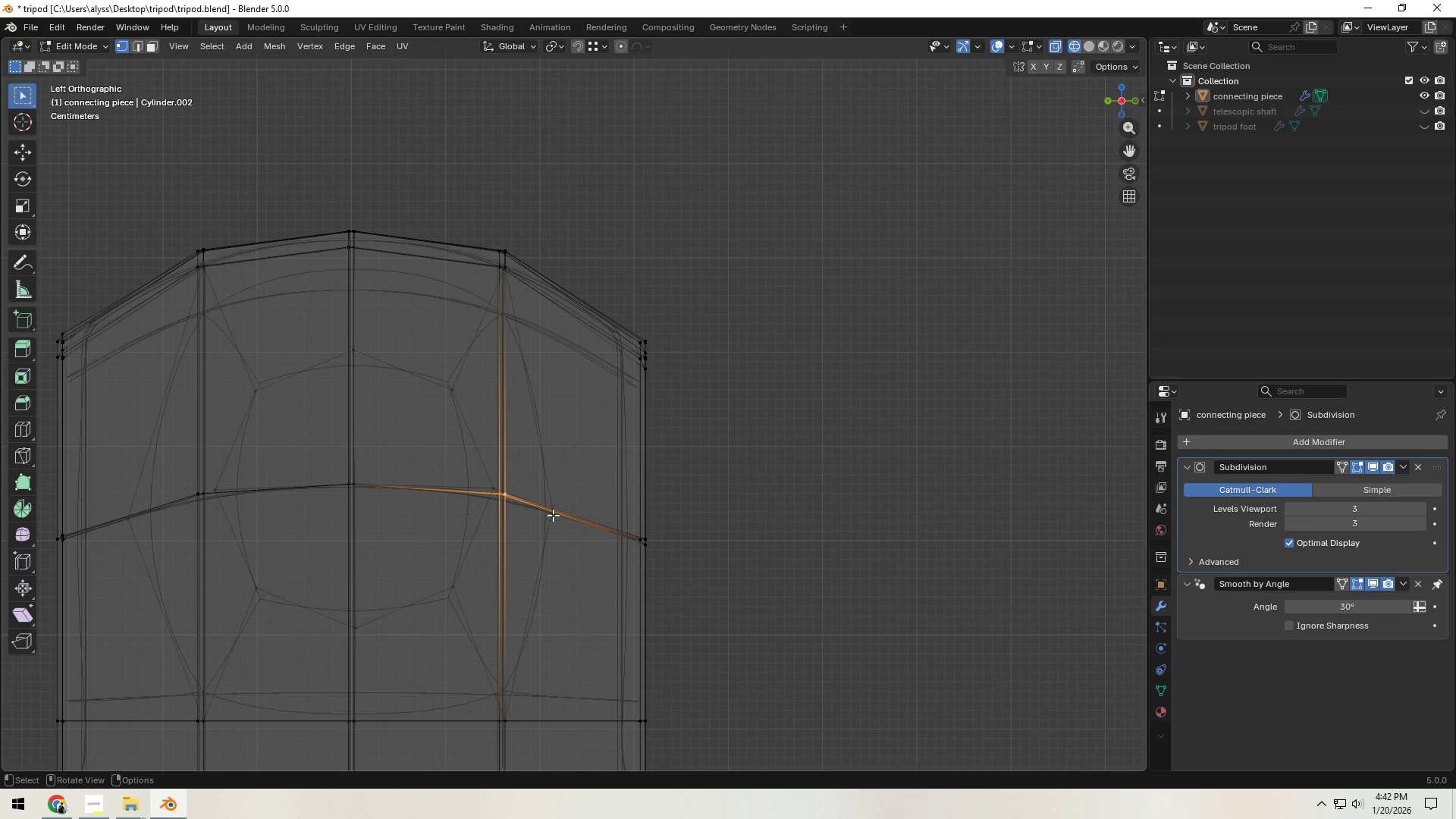 
scroll: coordinate [544, 505], scroll_direction: up, amount: 5.0
 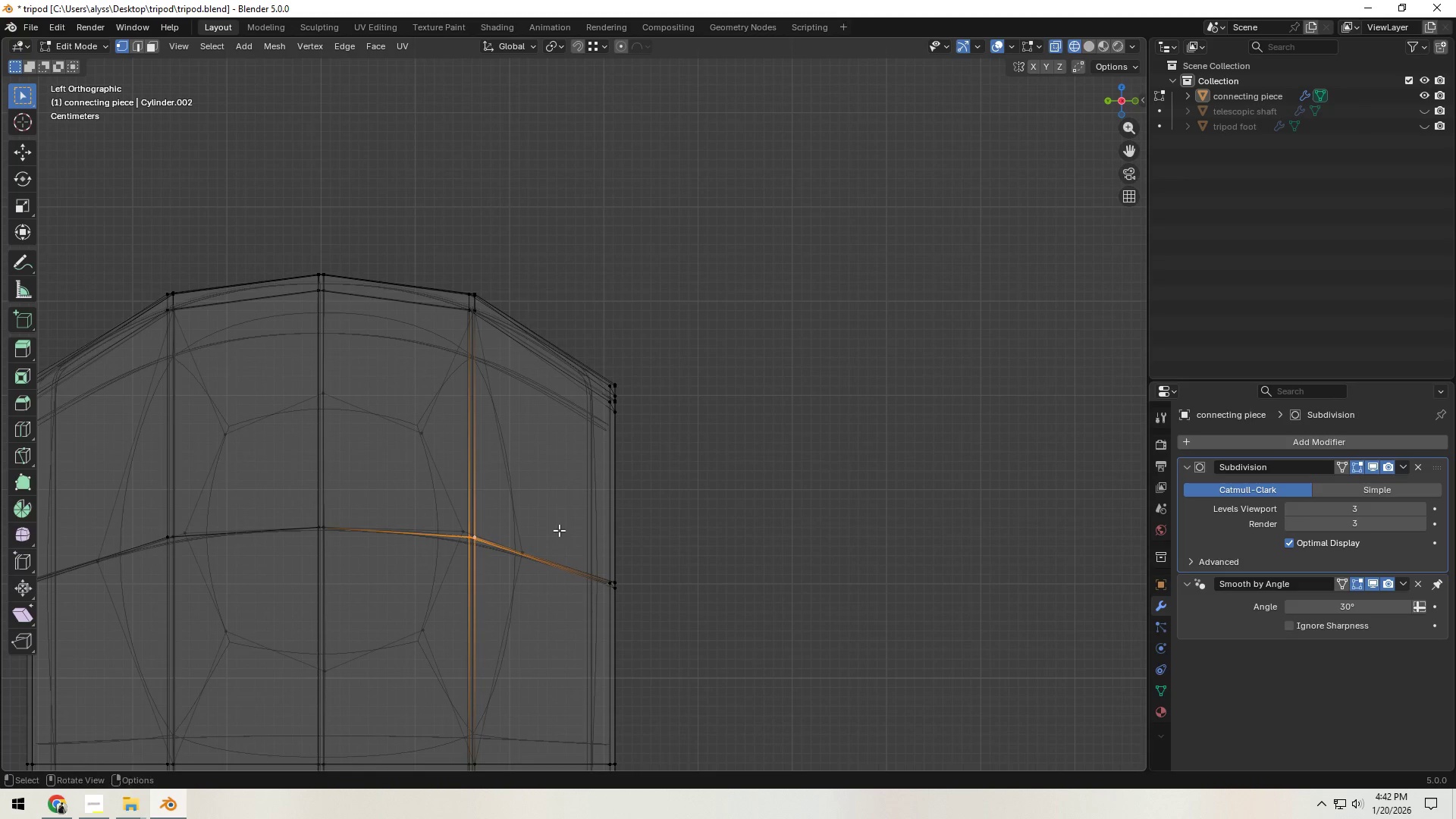 
type(gX)
 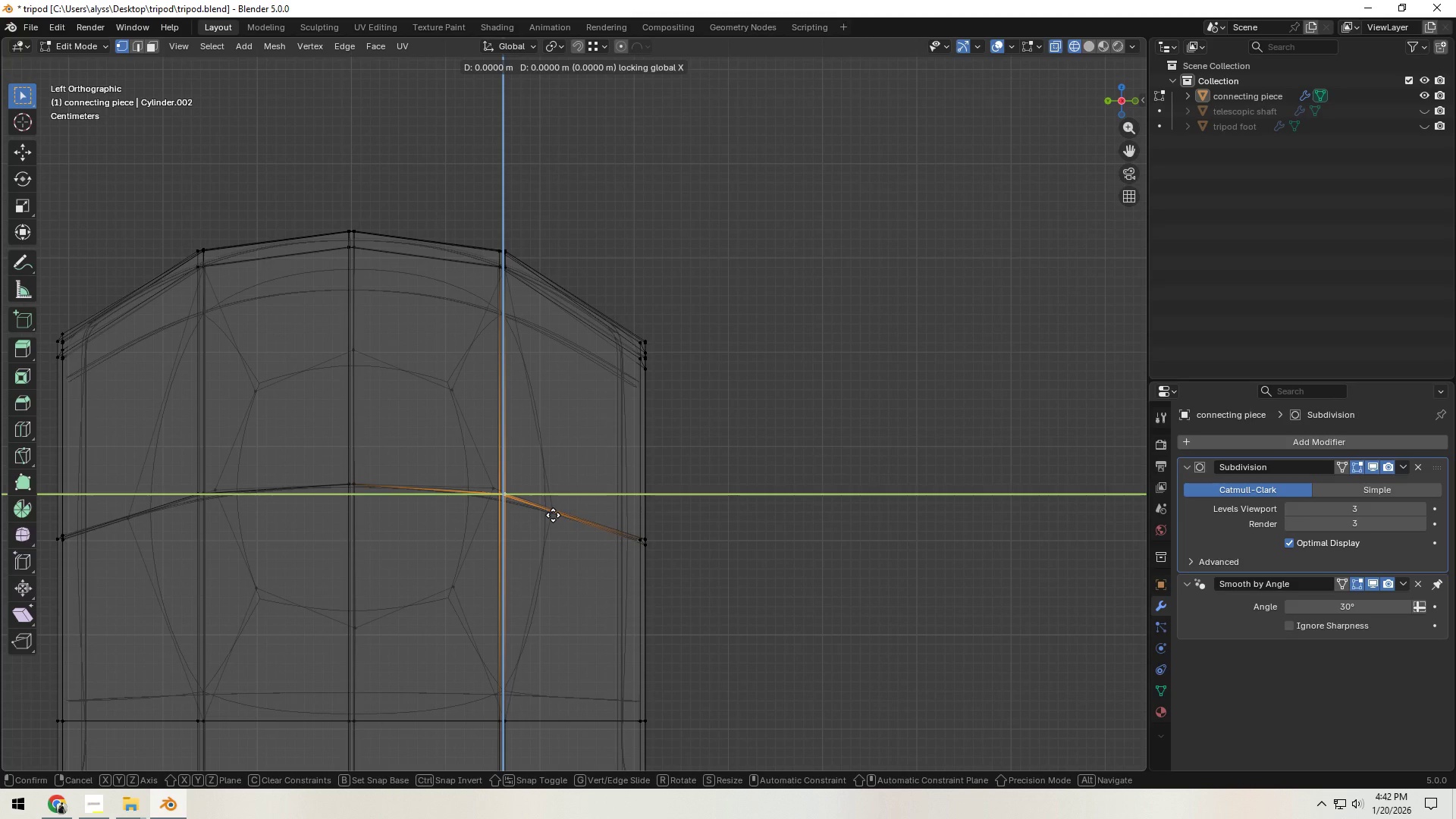 
hold_key(key=ControlLeft, duration=0.69)
left_click([553, 515])
 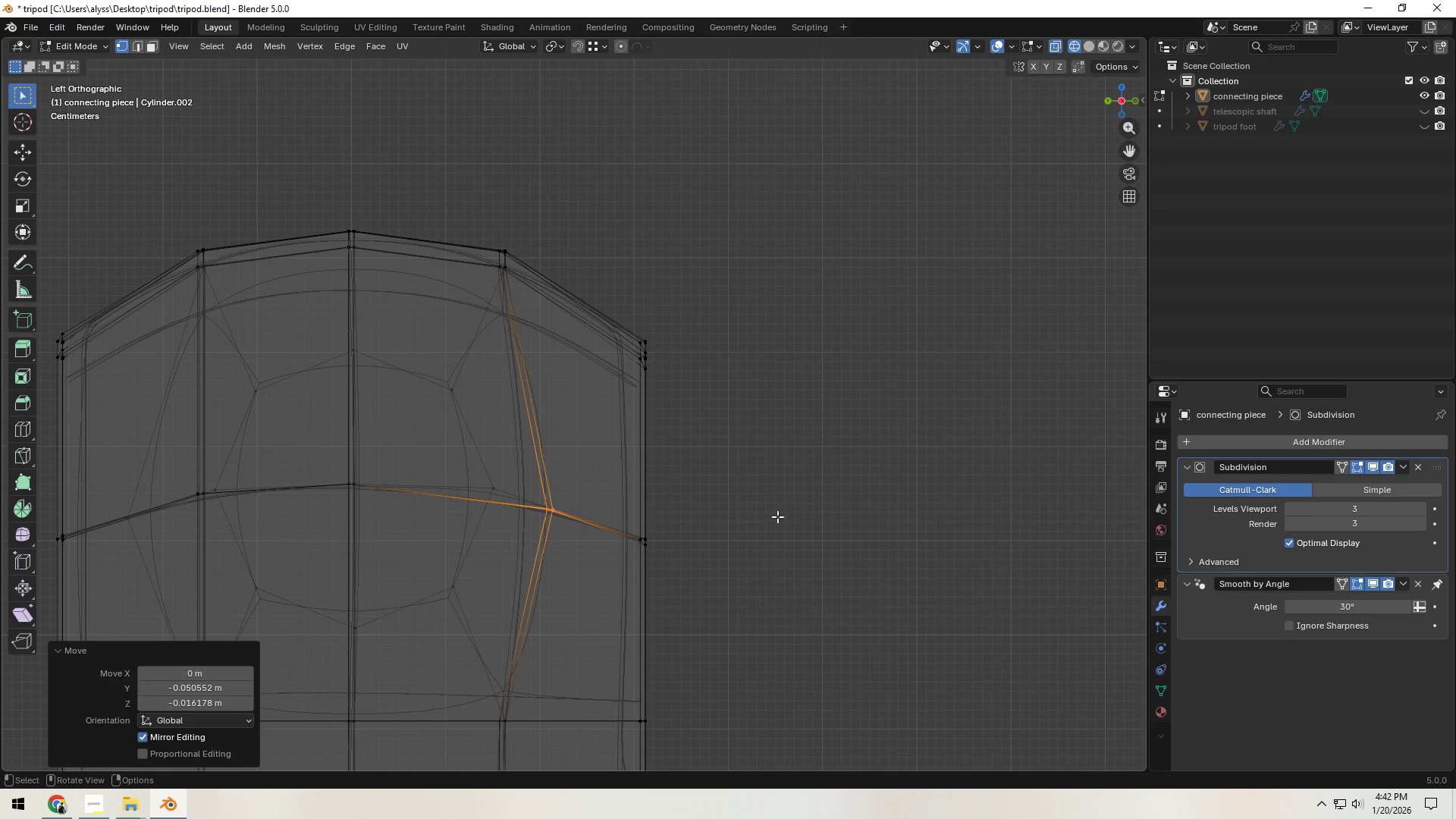 
key(Z)
 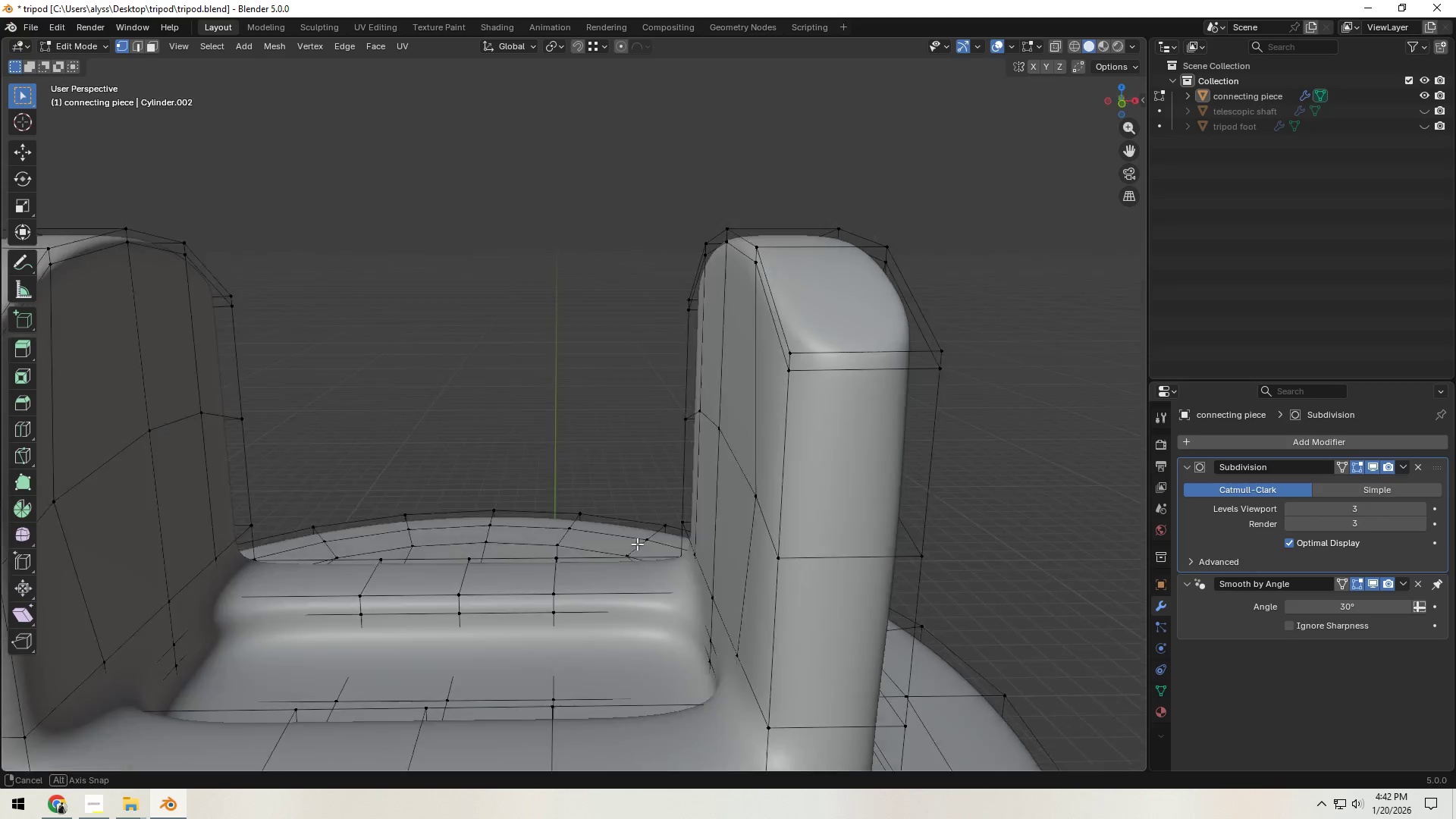 
scroll: coordinate [630, 542], scroll_direction: down, amount: 3.0
 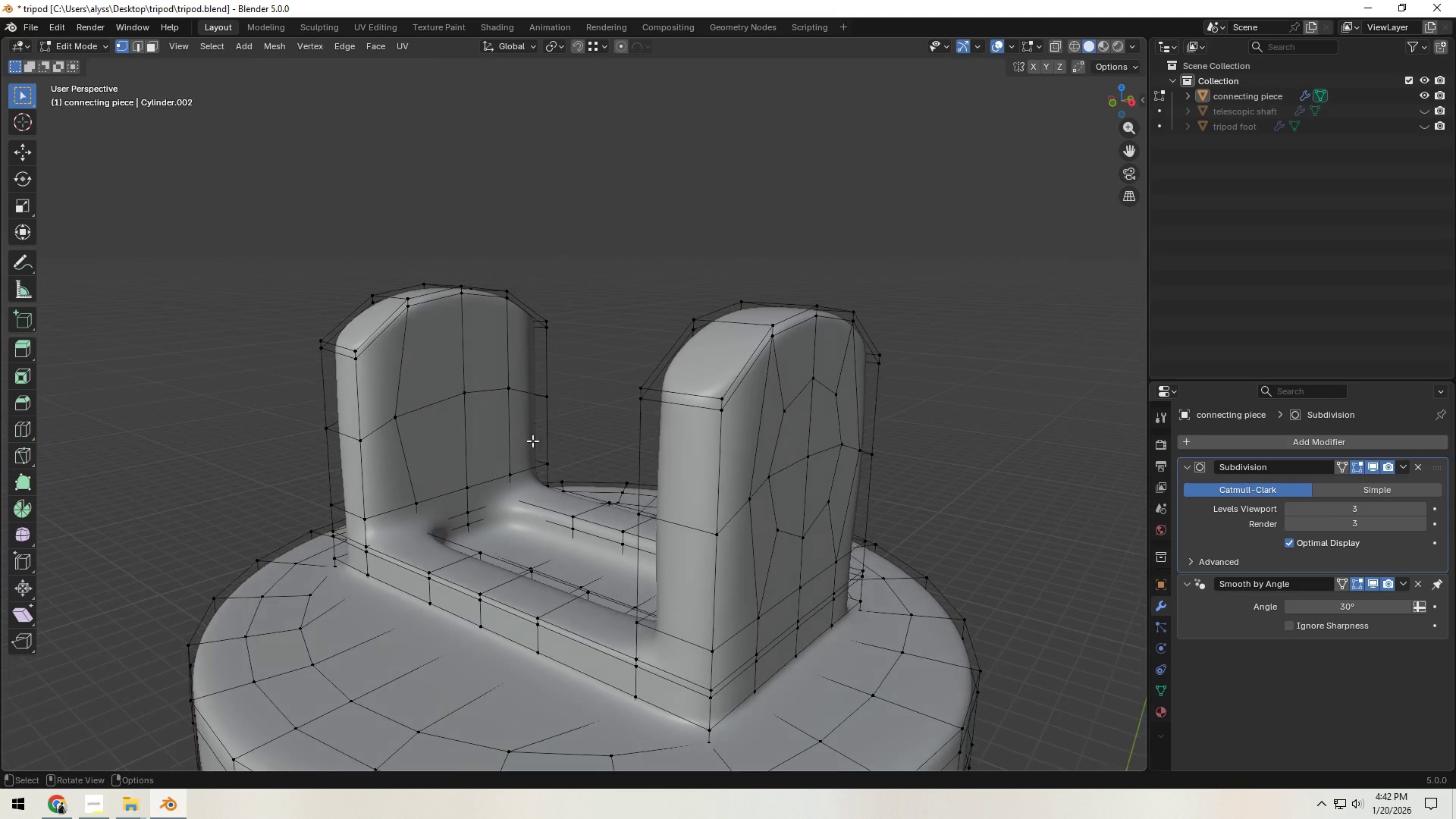 
left_click([511, 391])
 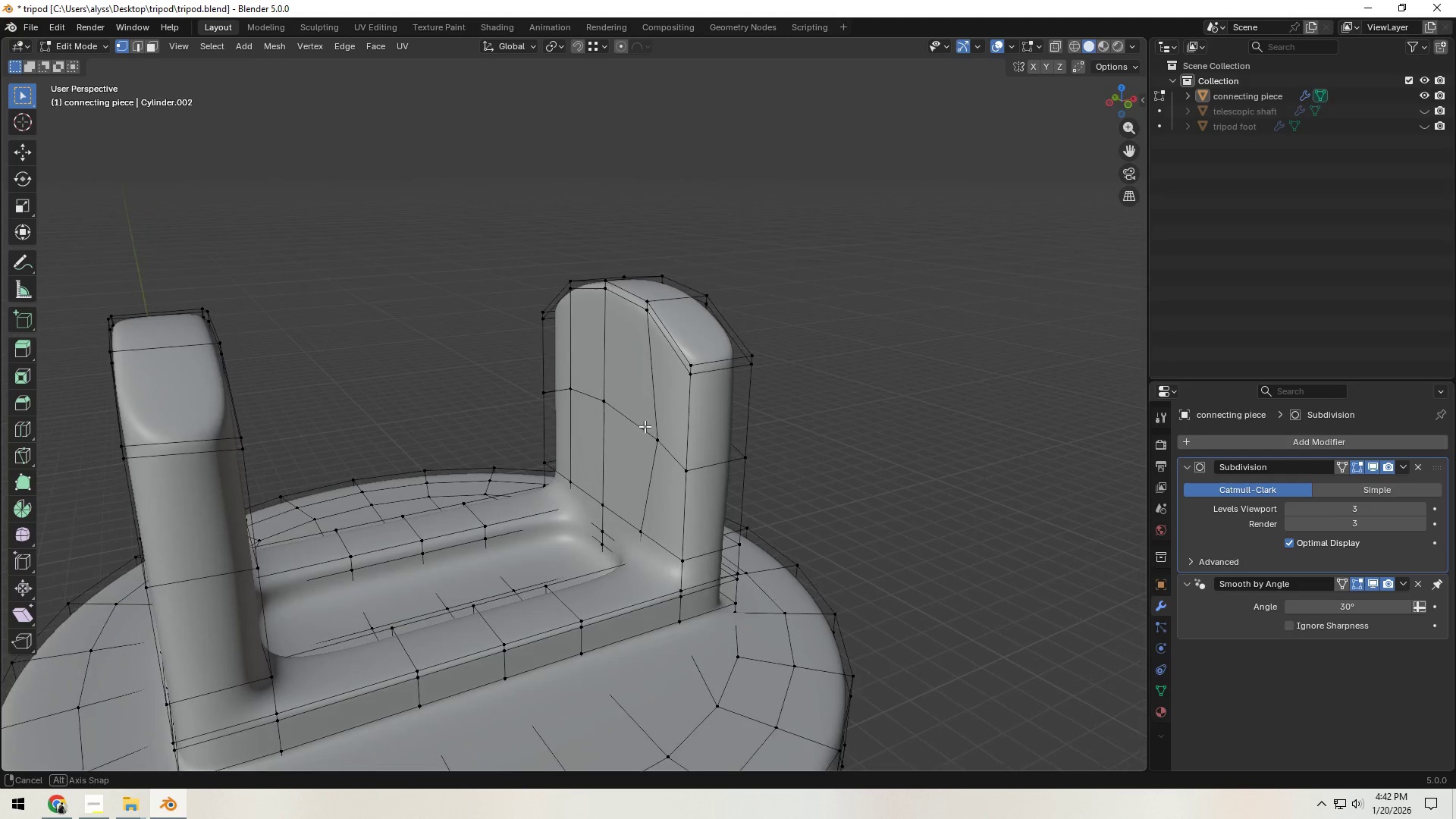 
hold_key(key=ShiftLeft, duration=0.31)
left_click([568, 392])
 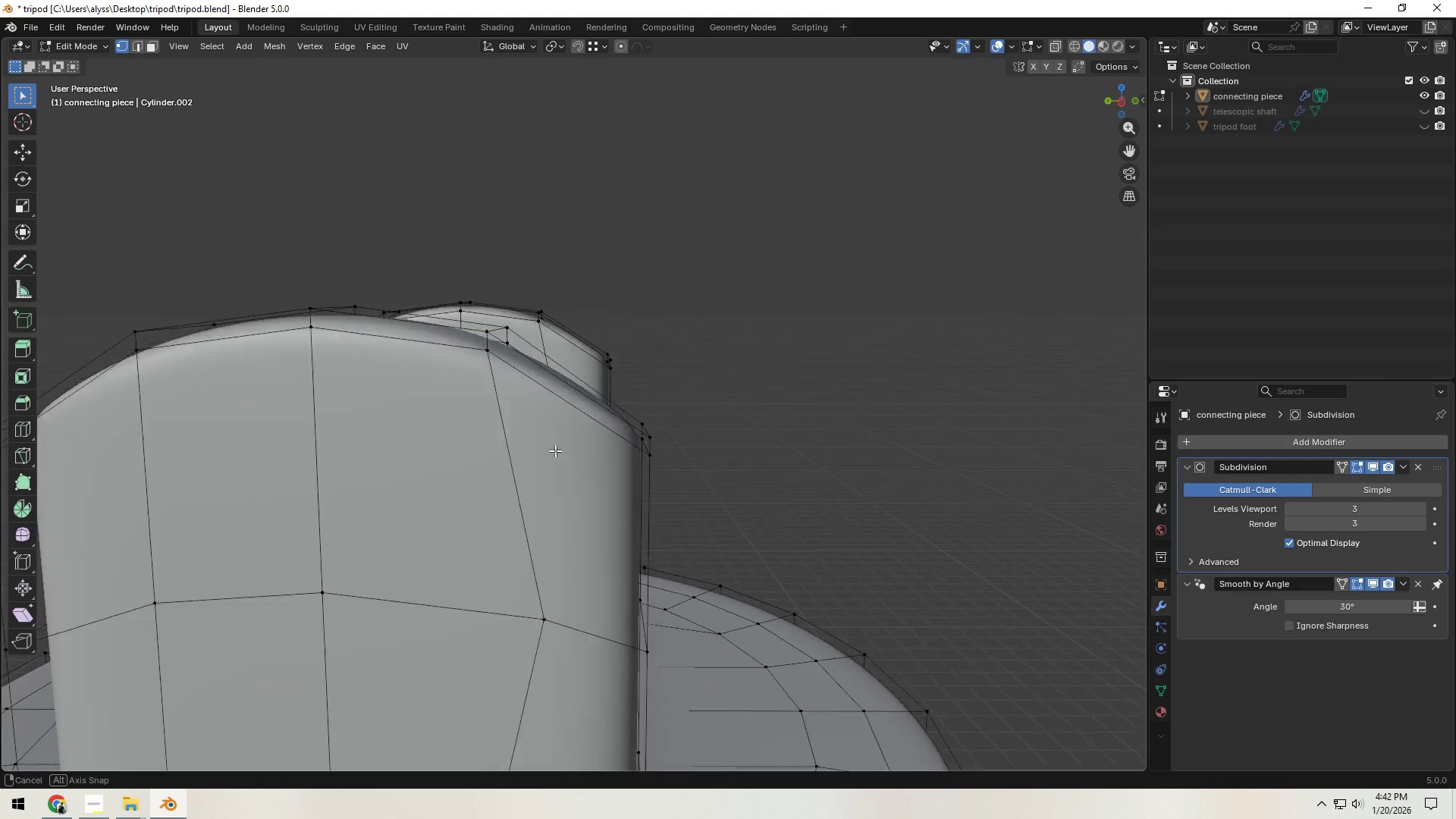 
hold_key(key=ShiftLeft, duration=0.38)
left_click([265, 623])
 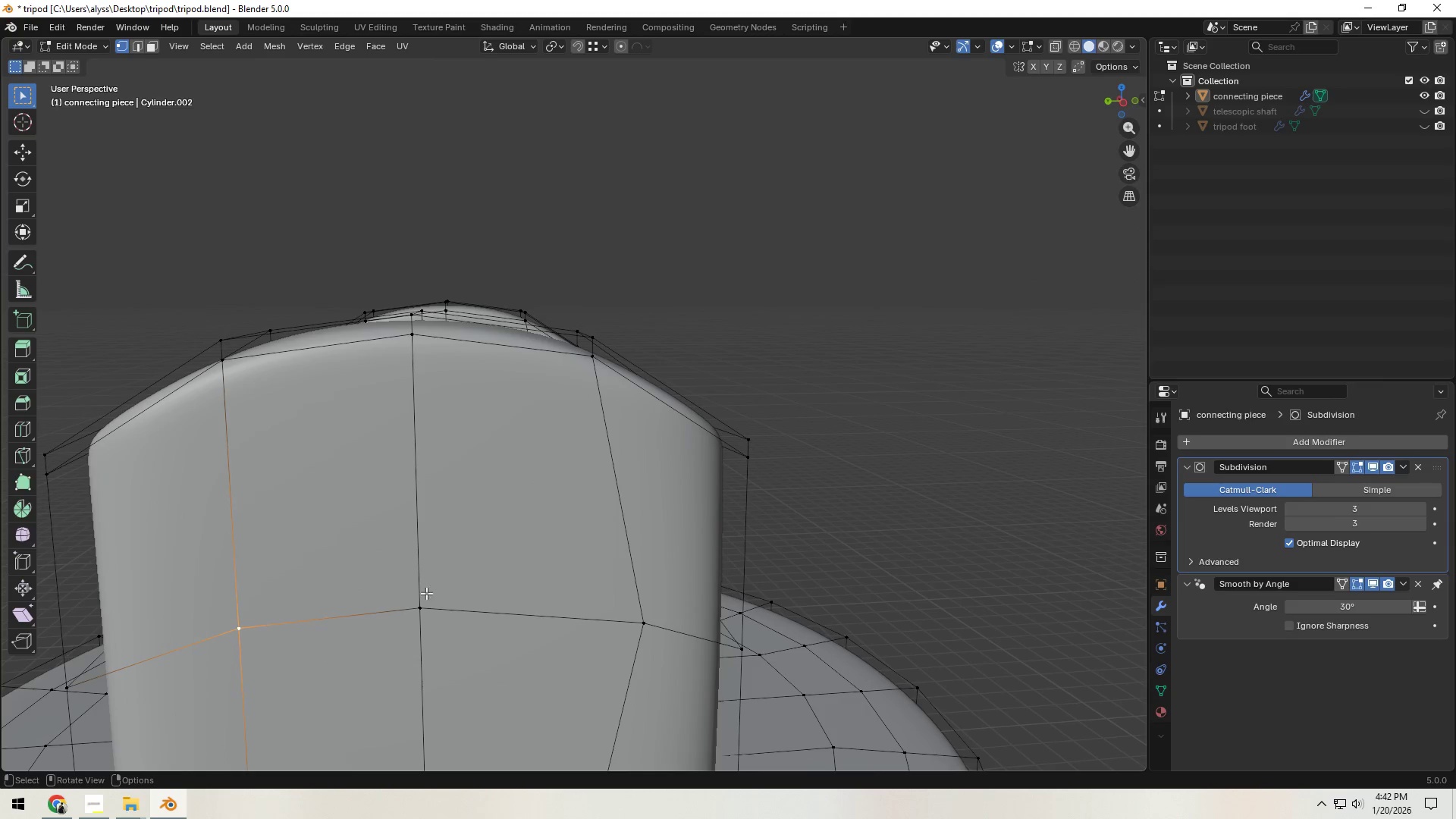 
key(Backquote)
 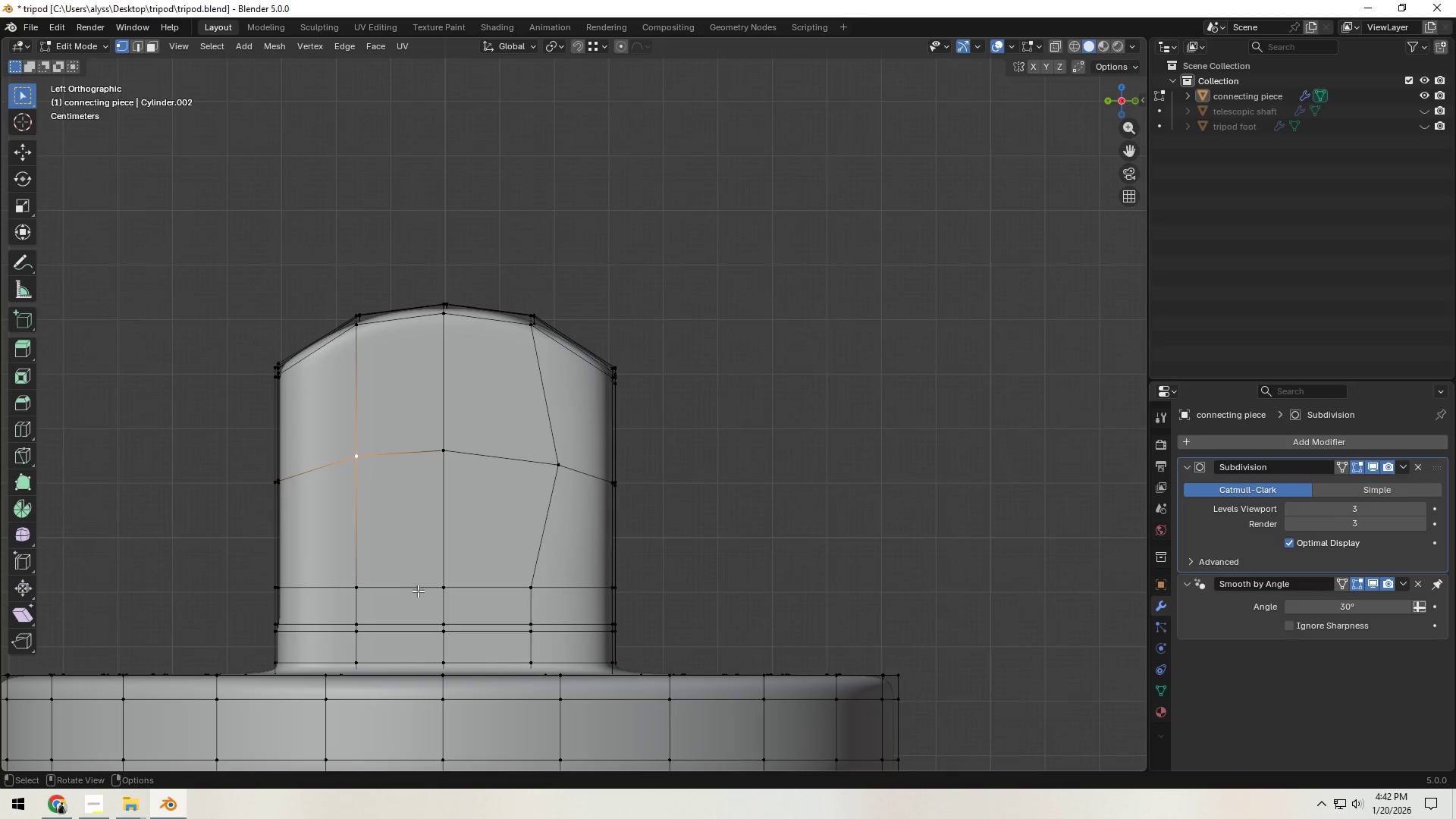 
hold_key(key=ShiftLeft, duration=0.39)
 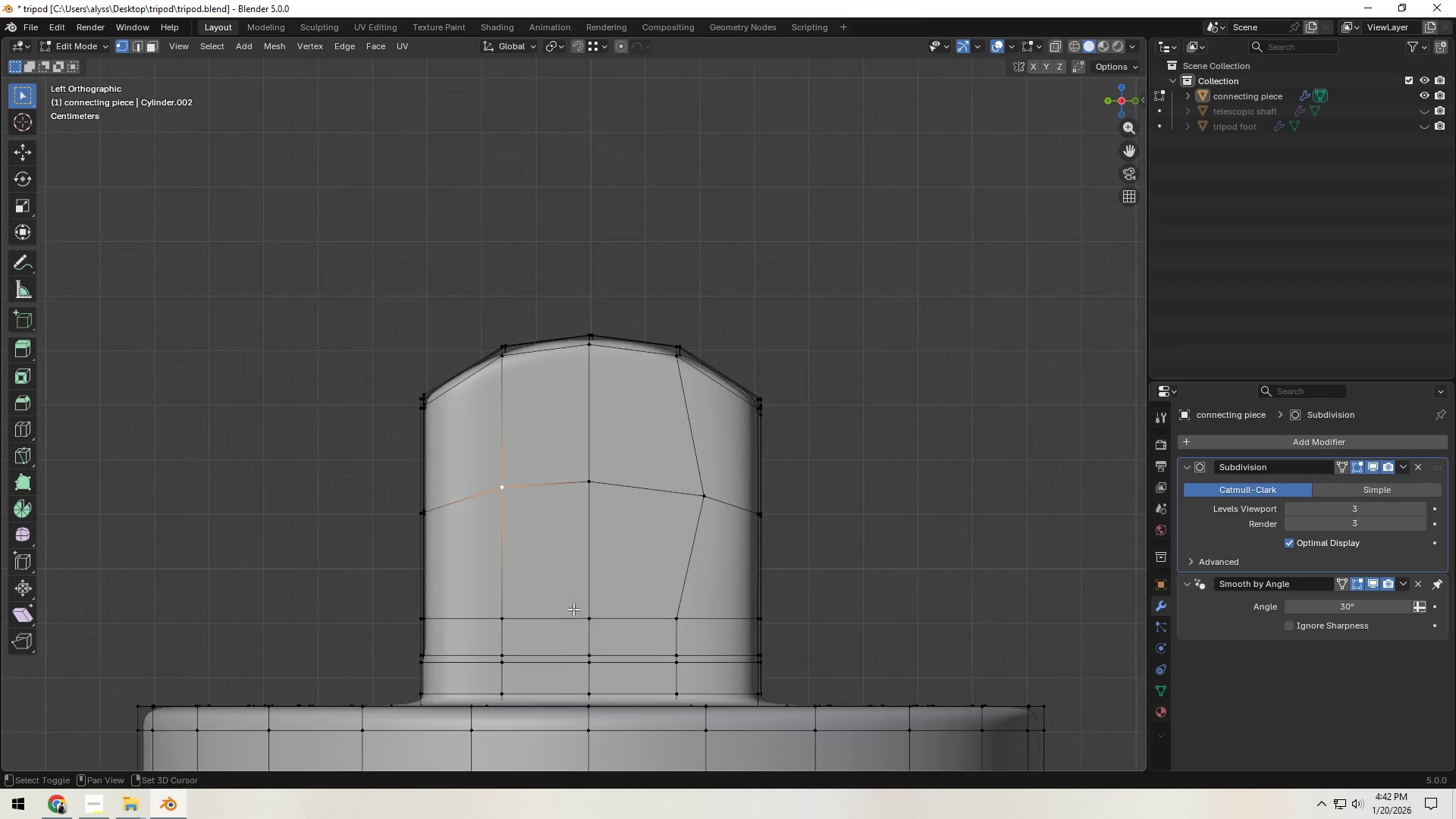 
scroll: coordinate [576, 607], scroll_direction: up, amount: 3.0
 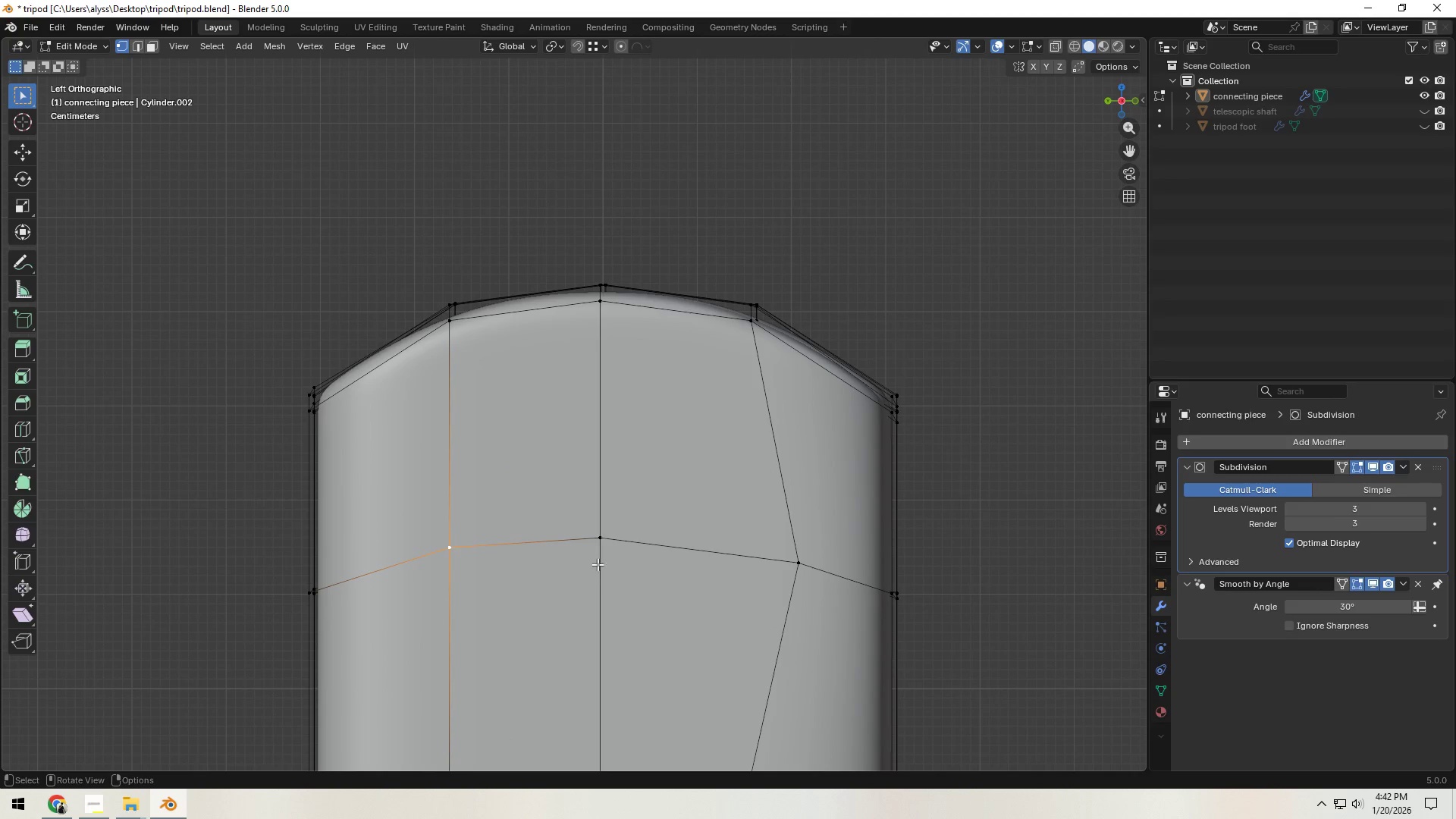 
type(zgX)
 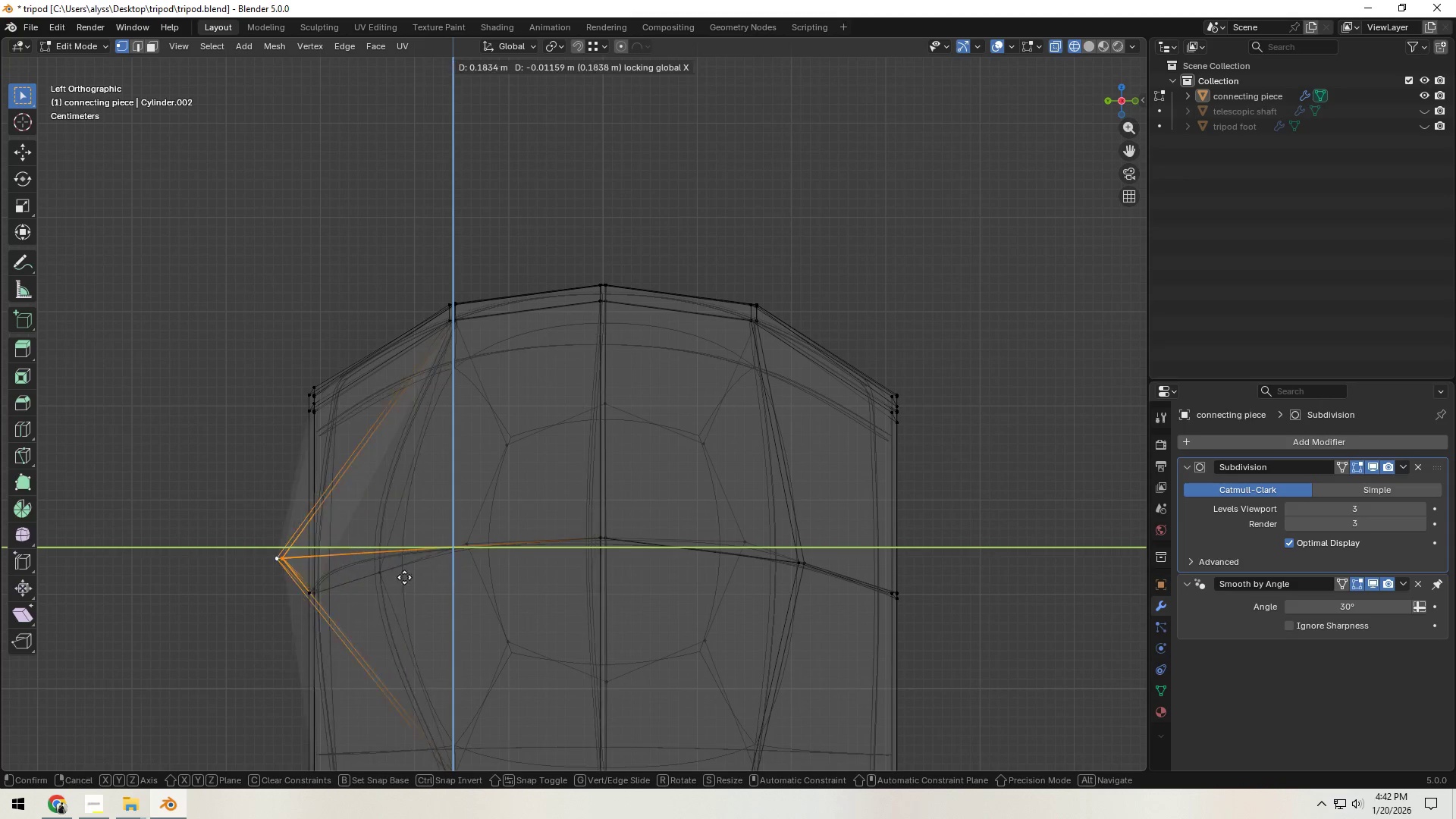 
hold_key(key=ControlLeft, duration=0.69)
left_click([385, 575])
 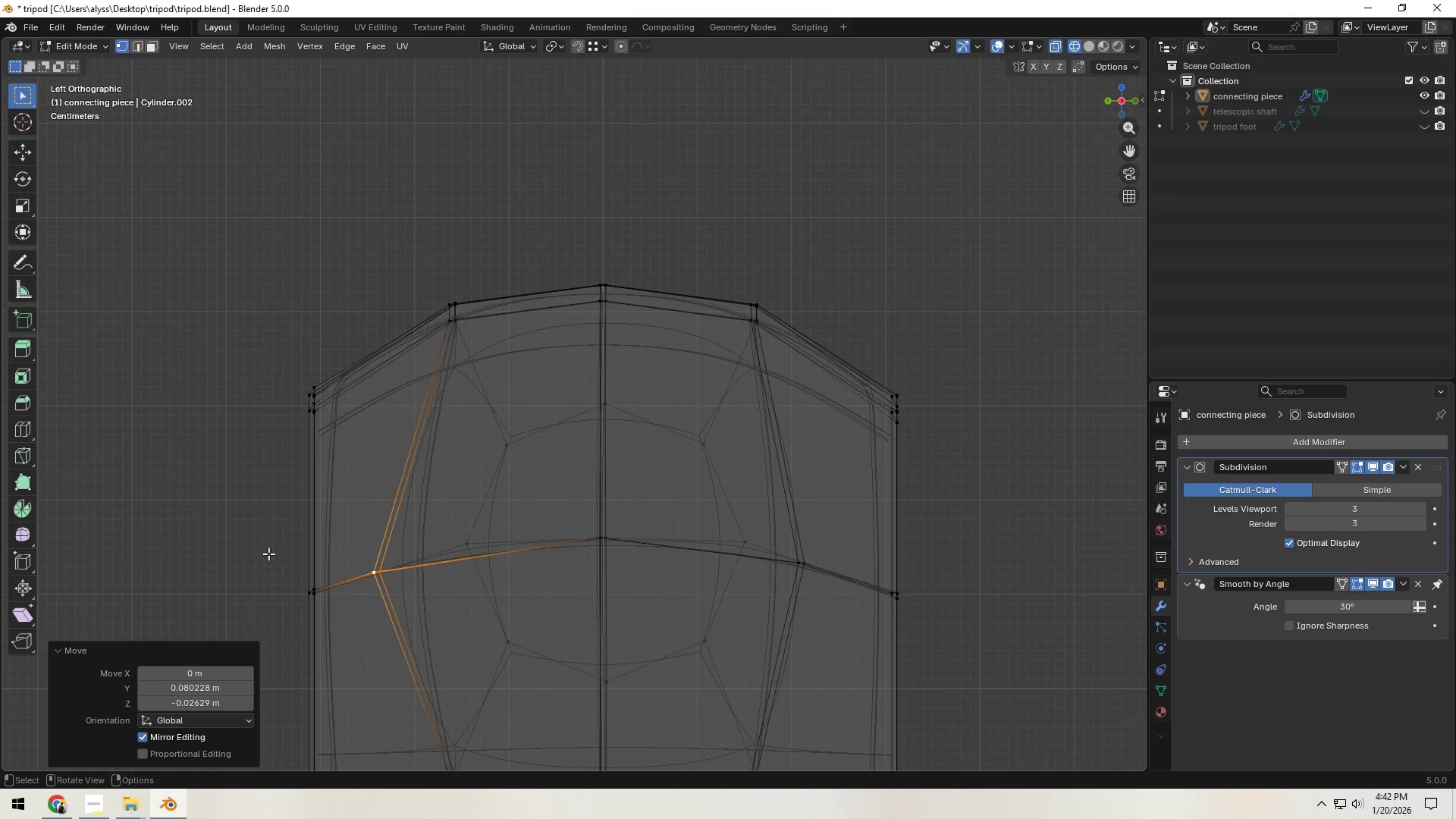 
double_click([215, 540])
 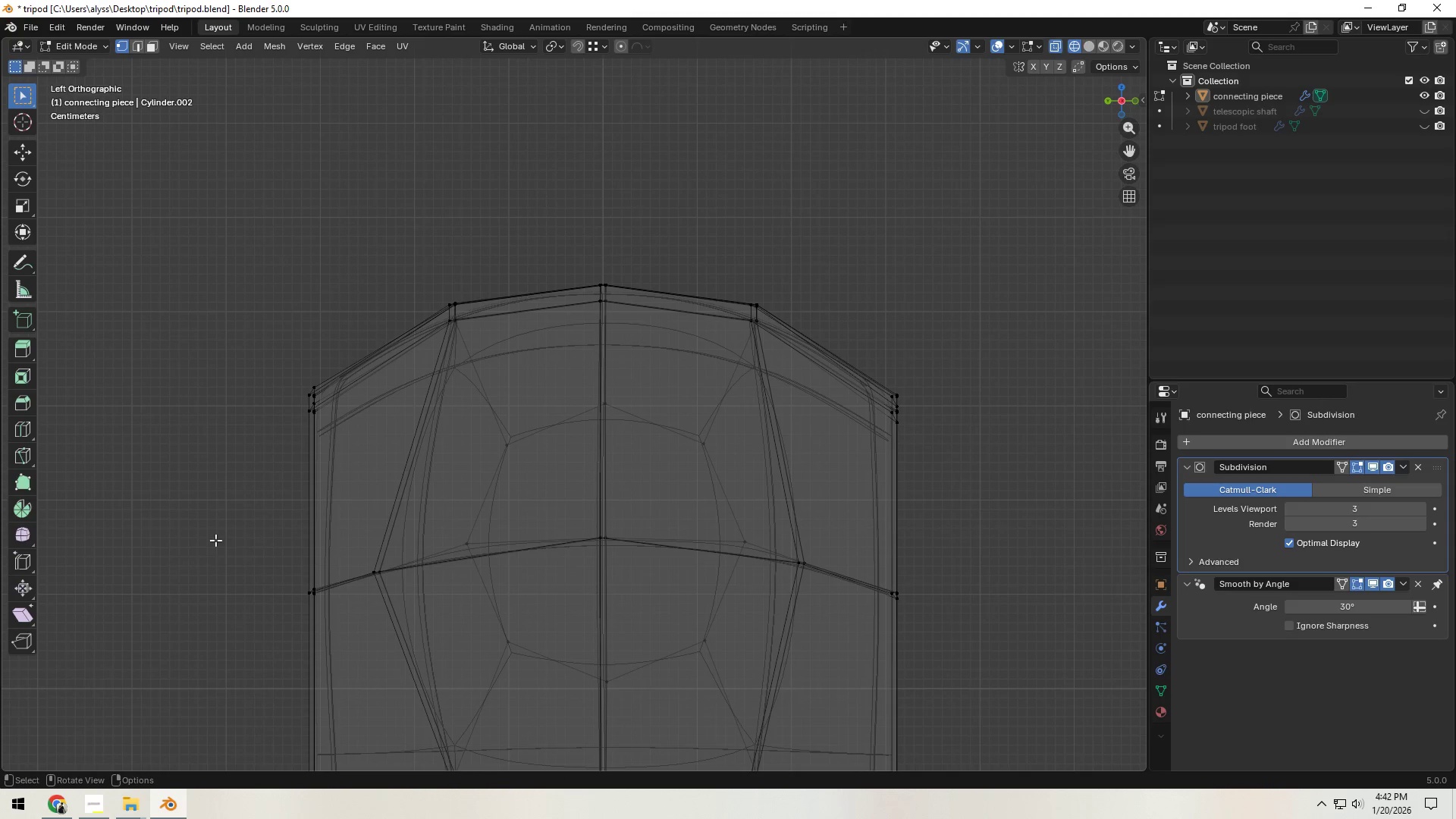 
key(Z)
 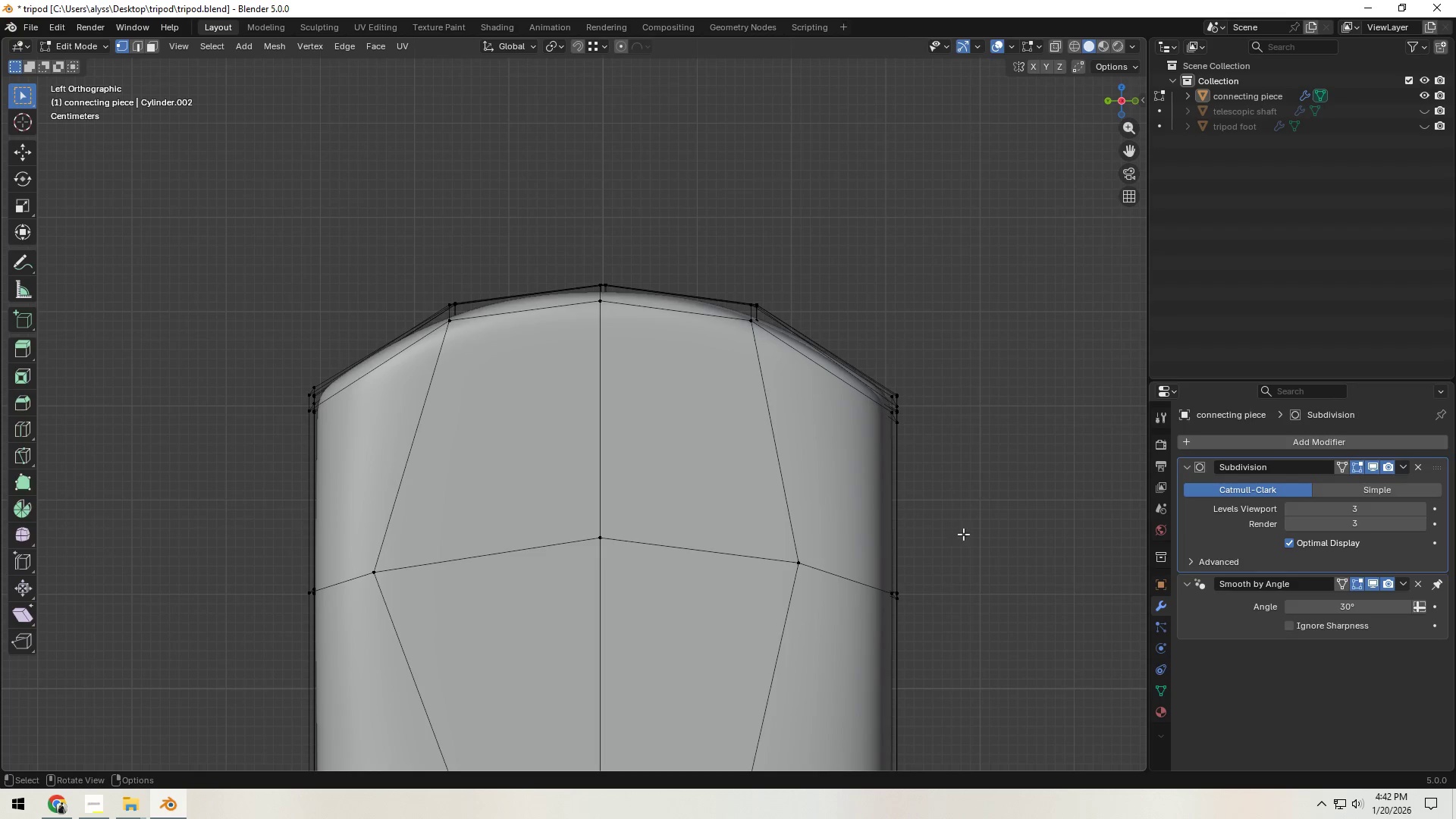 
key(Tab)
 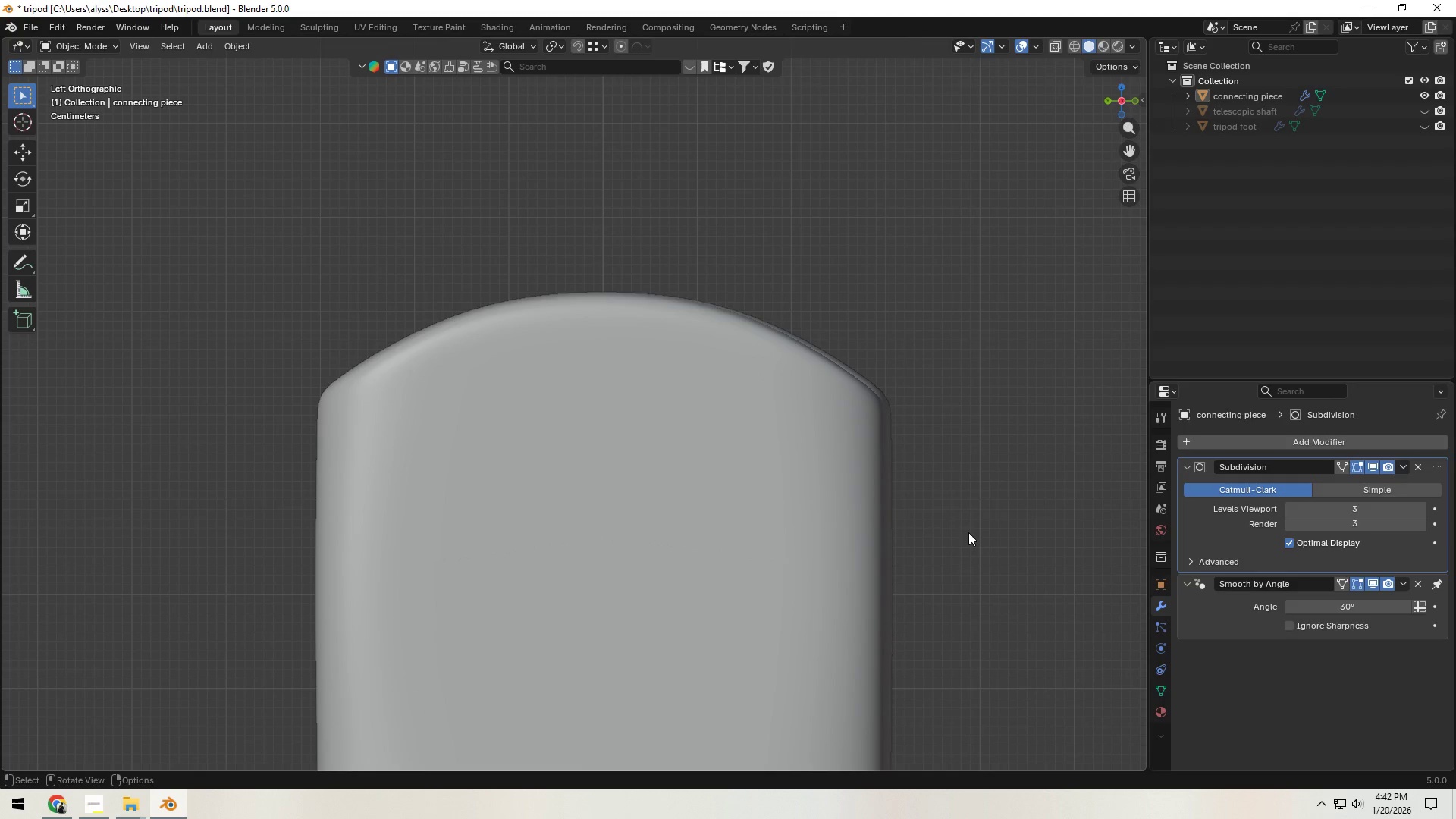 
left_click([968, 532])
 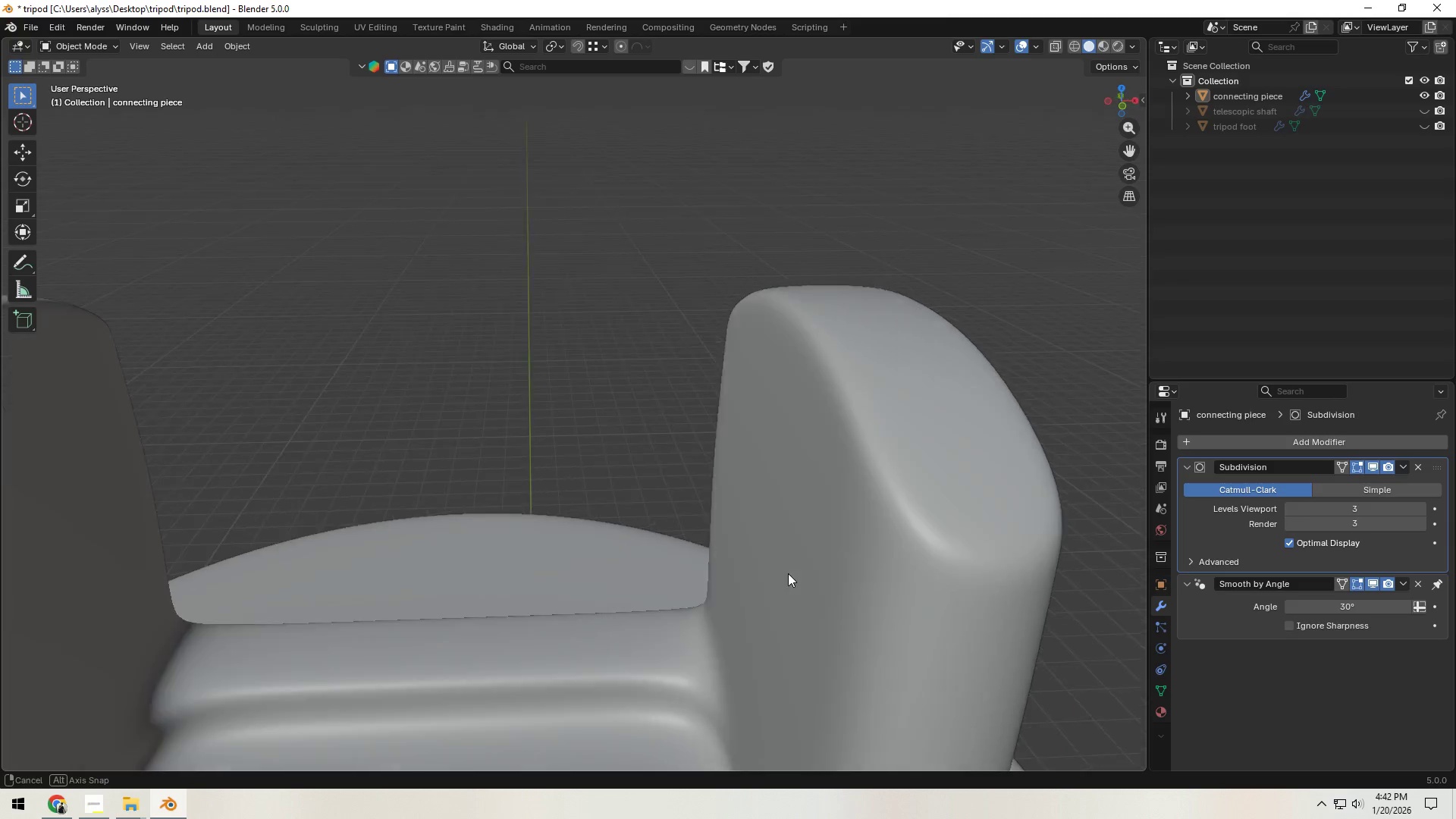 
scroll: coordinate [766, 569], scroll_direction: down, amount: 4.0
 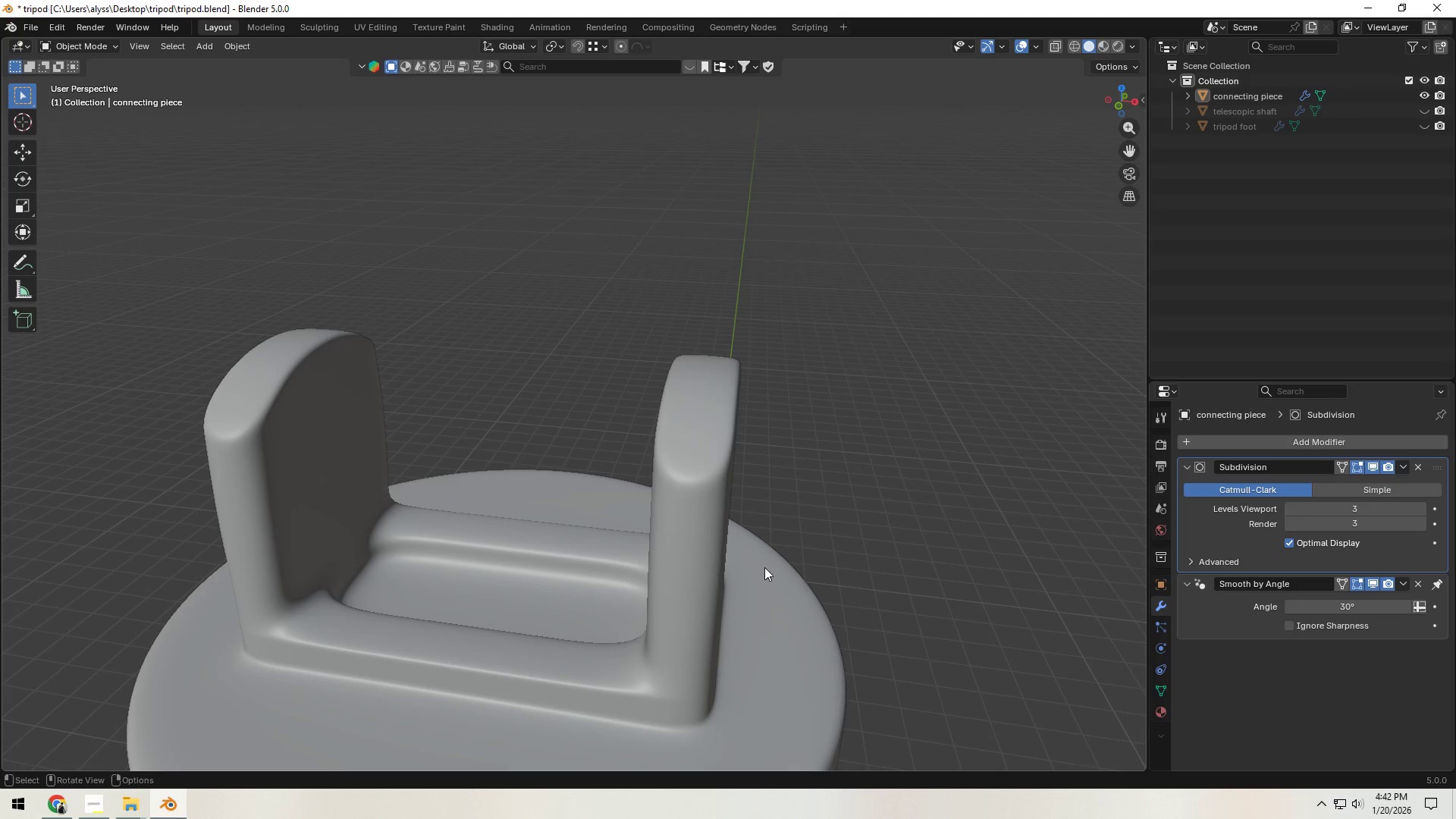 
key(Control+S)
 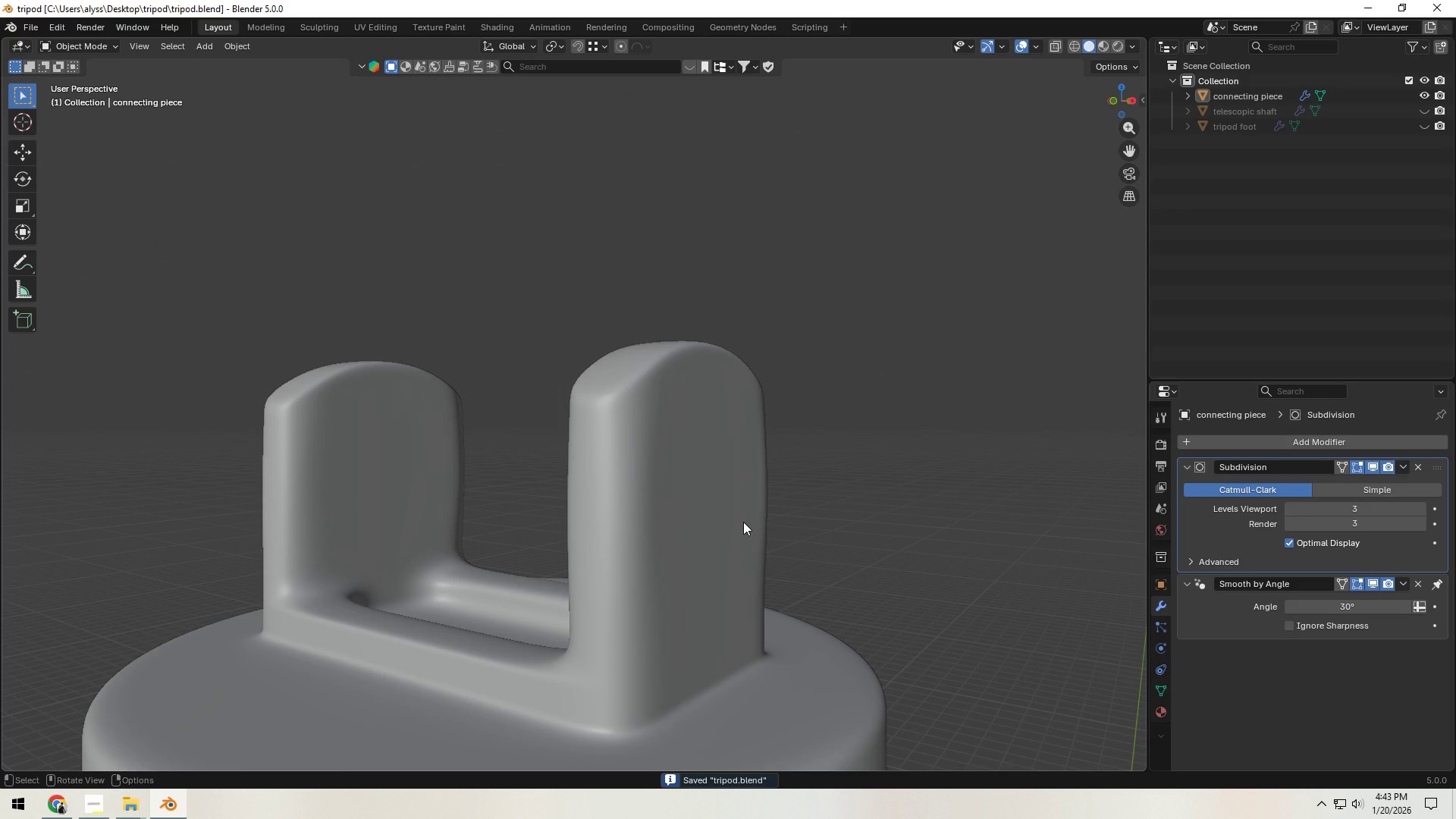 
key(Tab)
 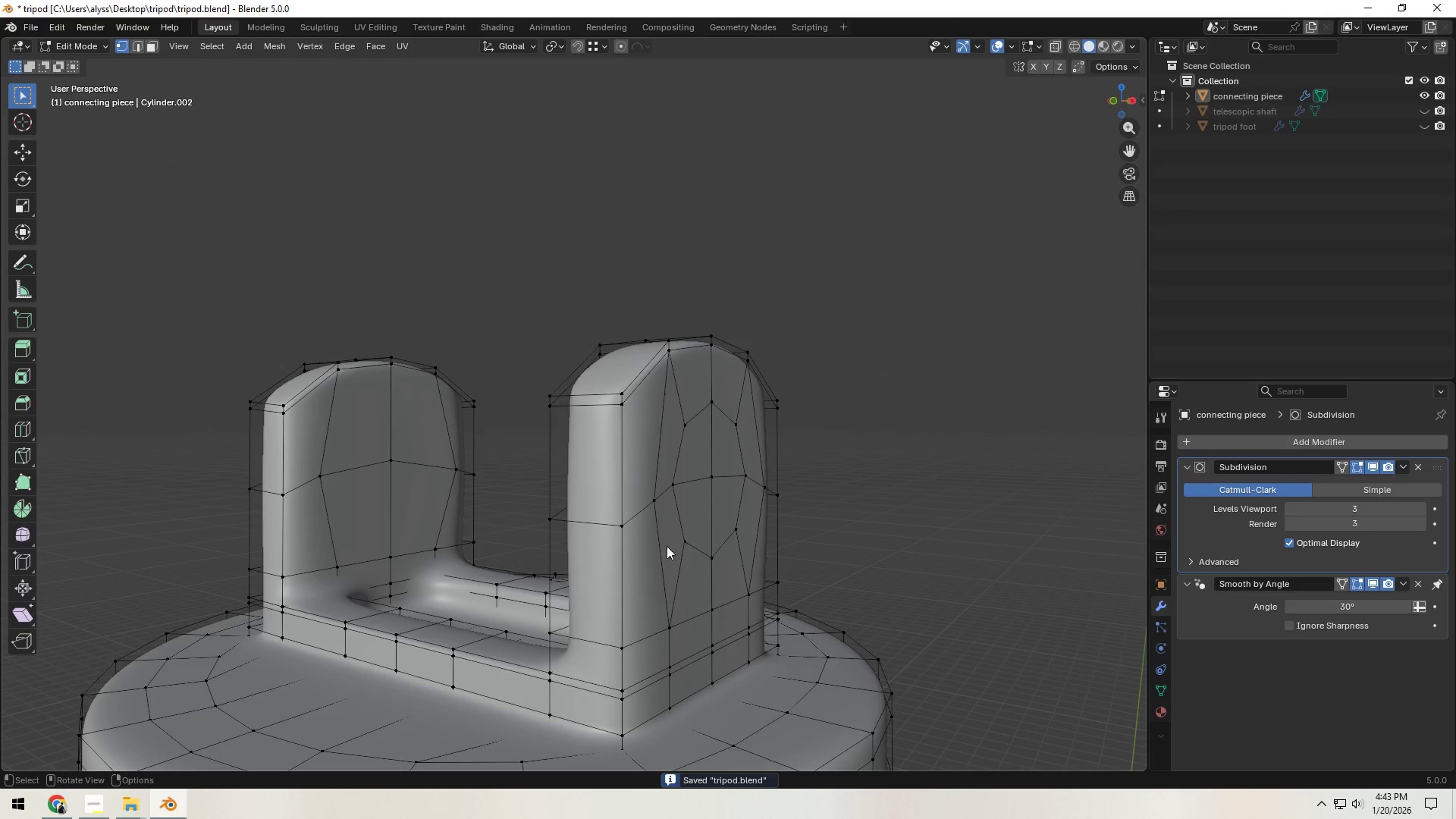 
key(Tab)
 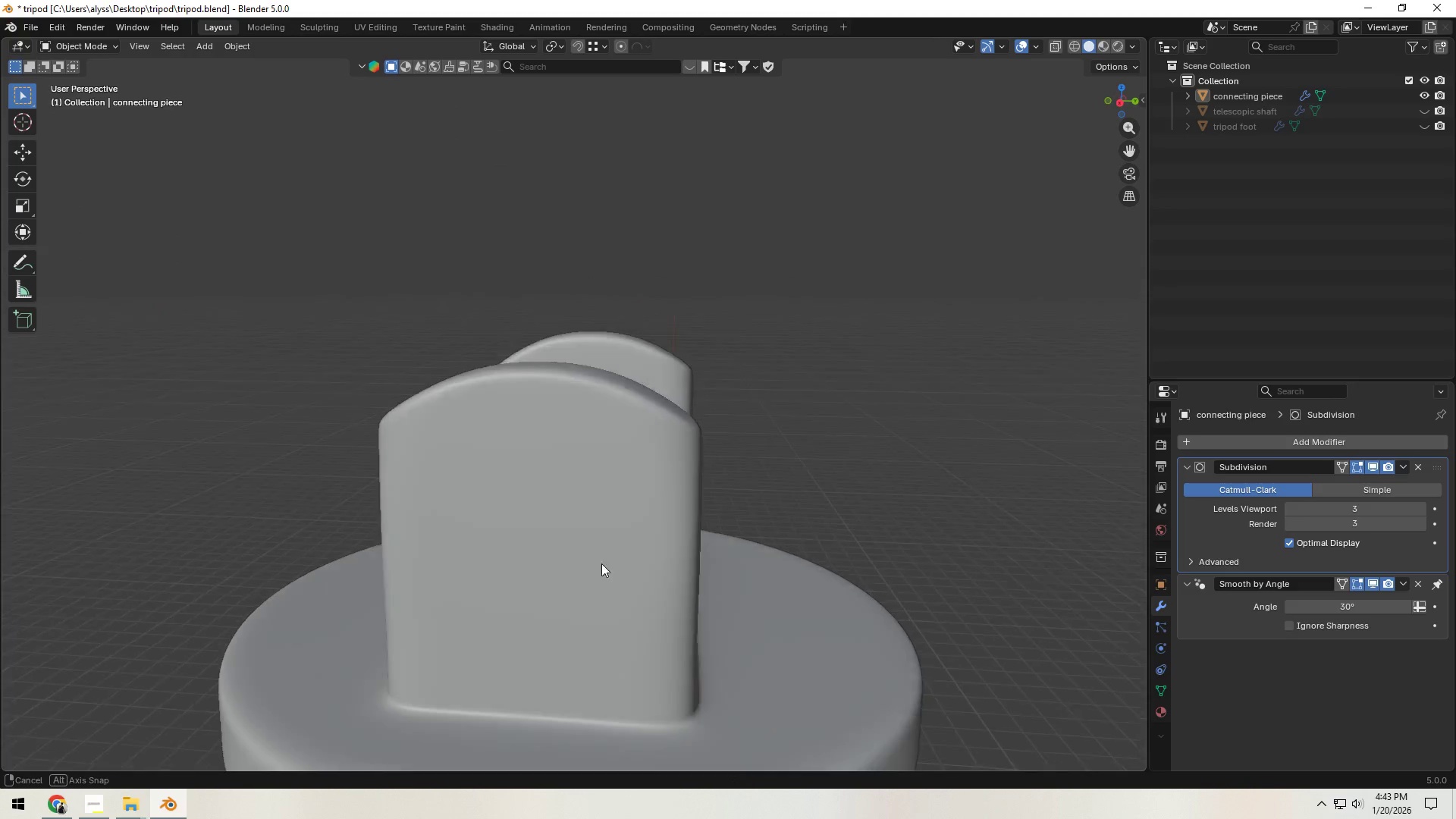 
scroll: coordinate [598, 559], scroll_direction: down, amount: 4.0
 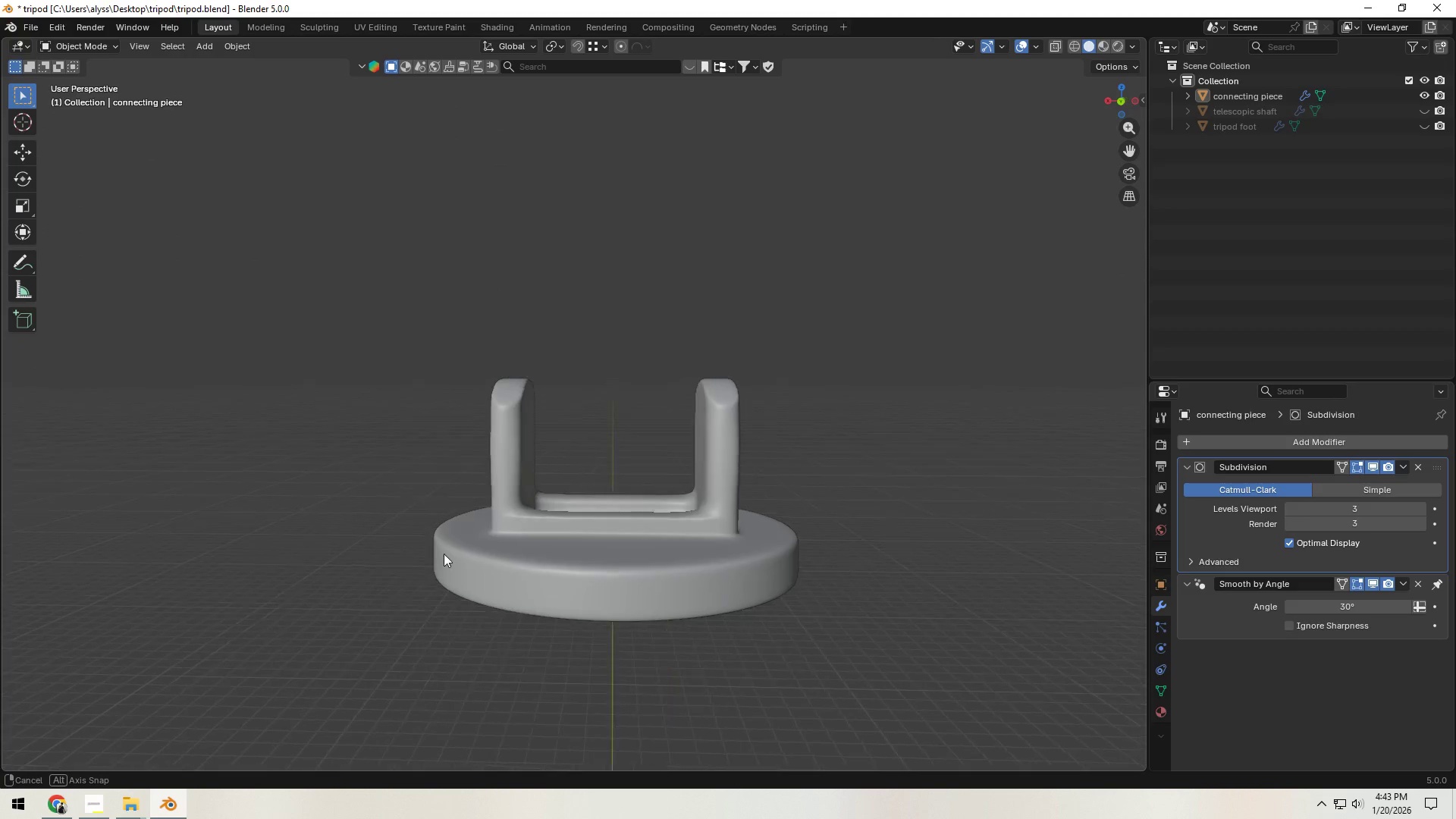 
key(Tab)
 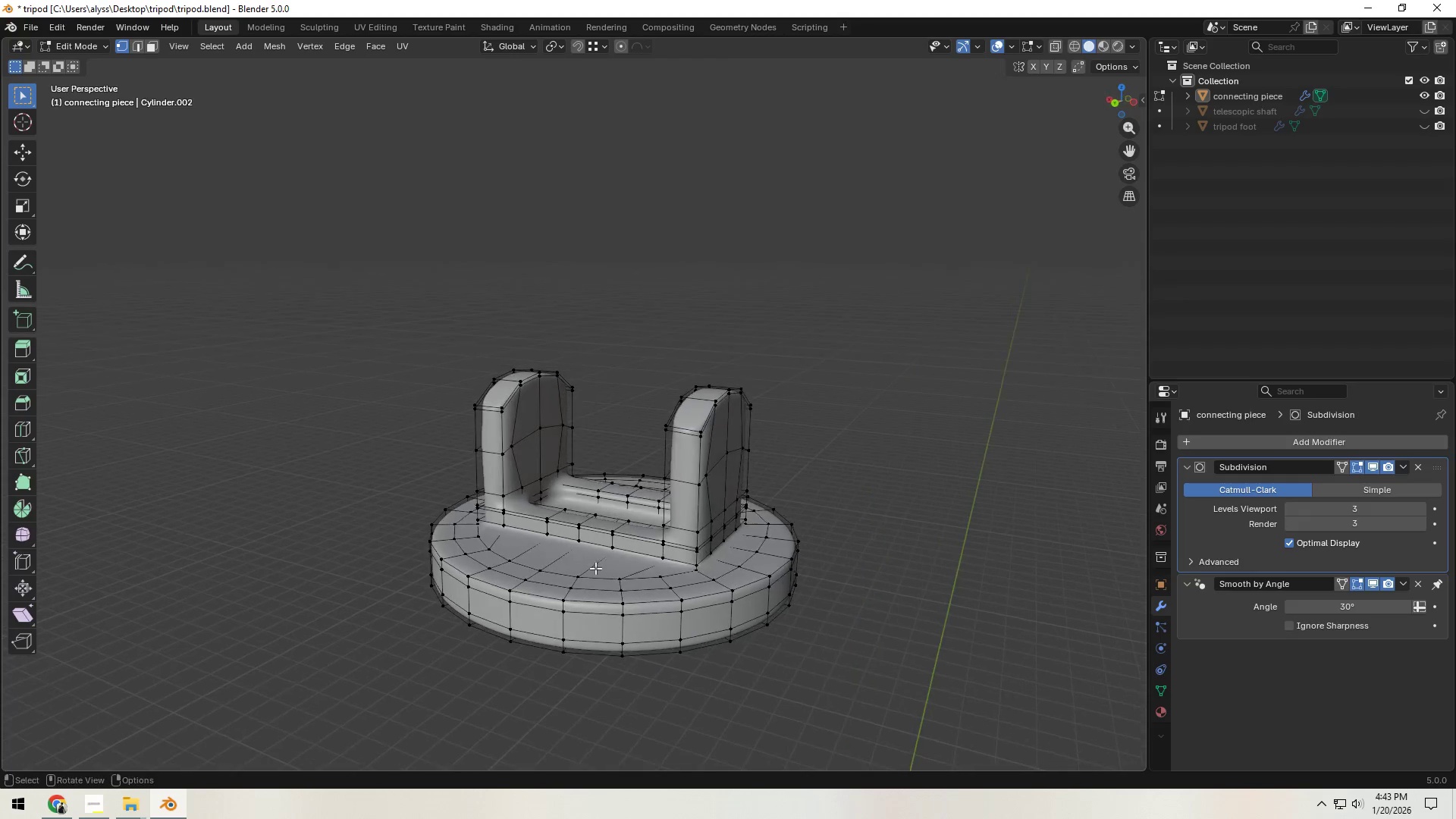 
hold_key(key=ShiftLeft, duration=0.33)
 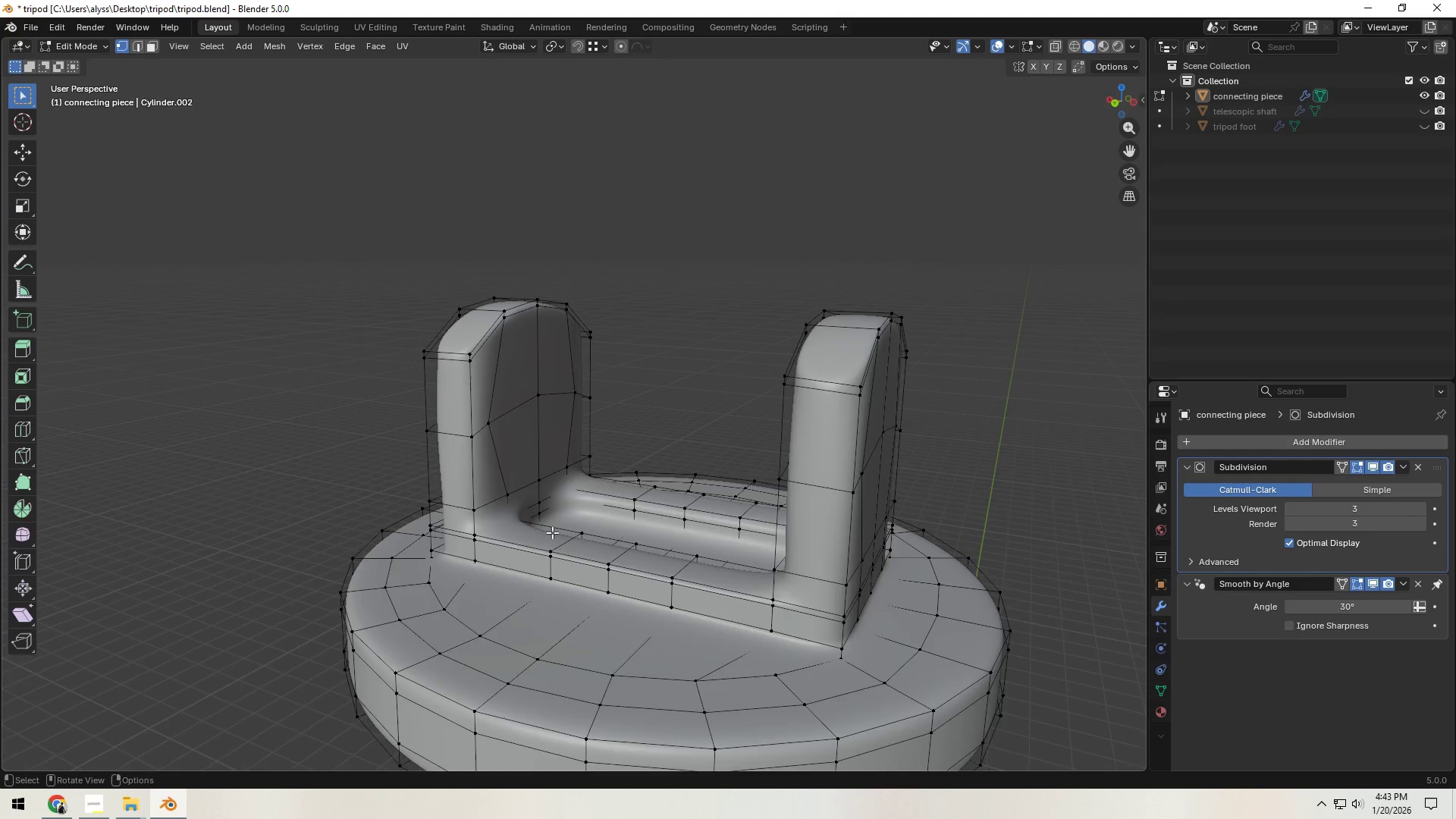 
scroll: coordinate [554, 545], scroll_direction: up, amount: 5.0
 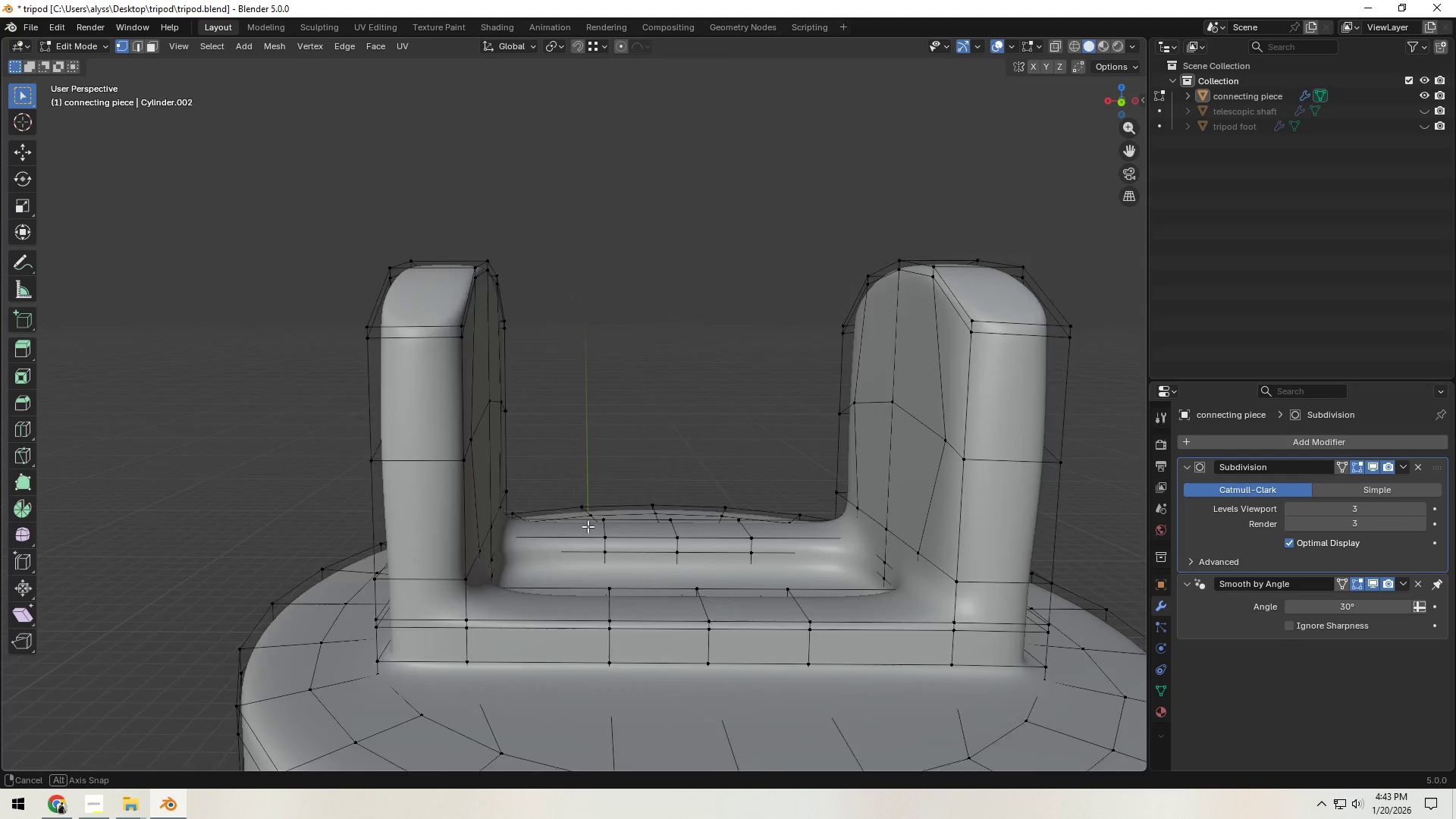 
hold_key(key=ShiftLeft, duration=0.48)
 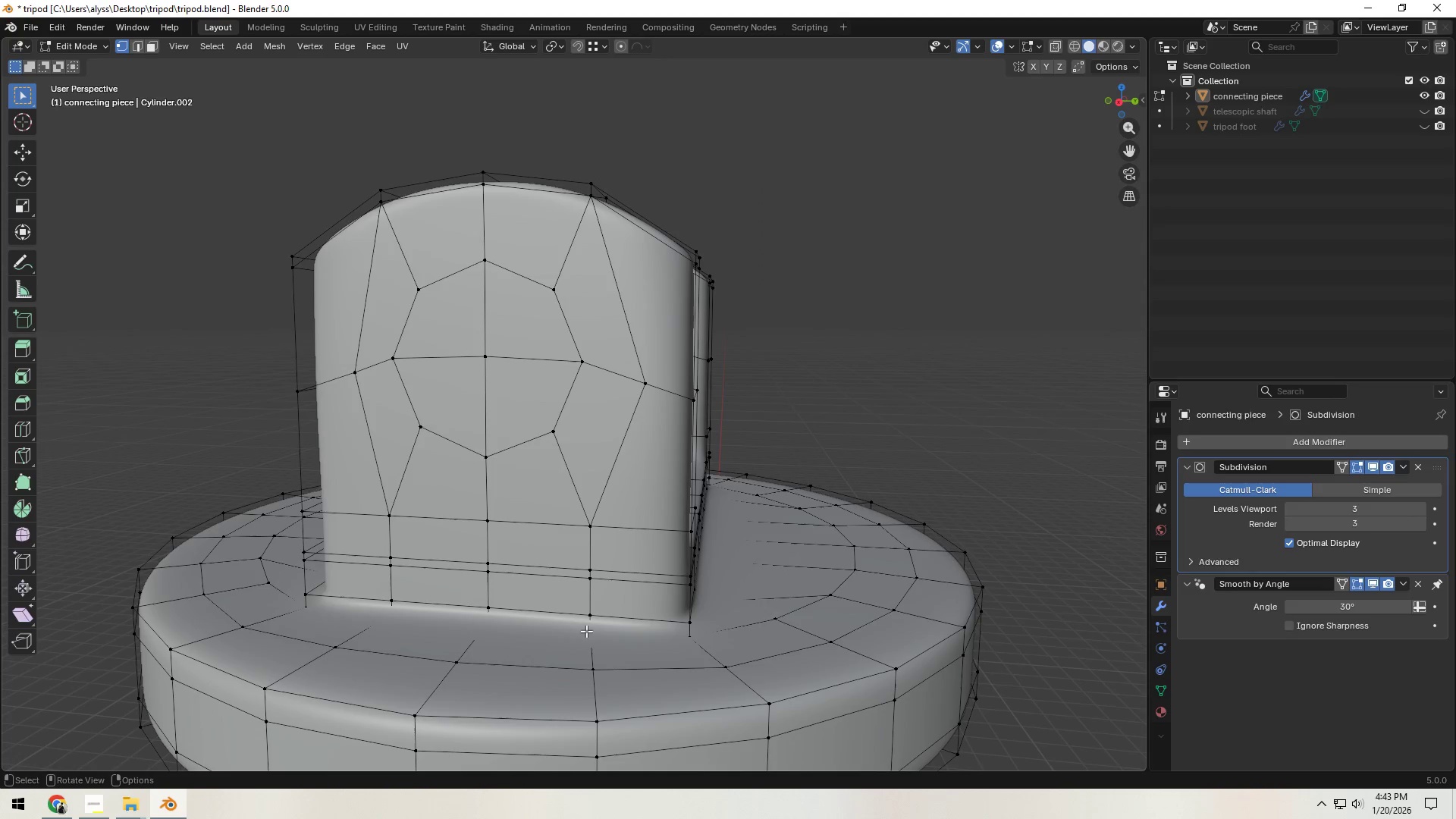 
left_click([1369, 466])
 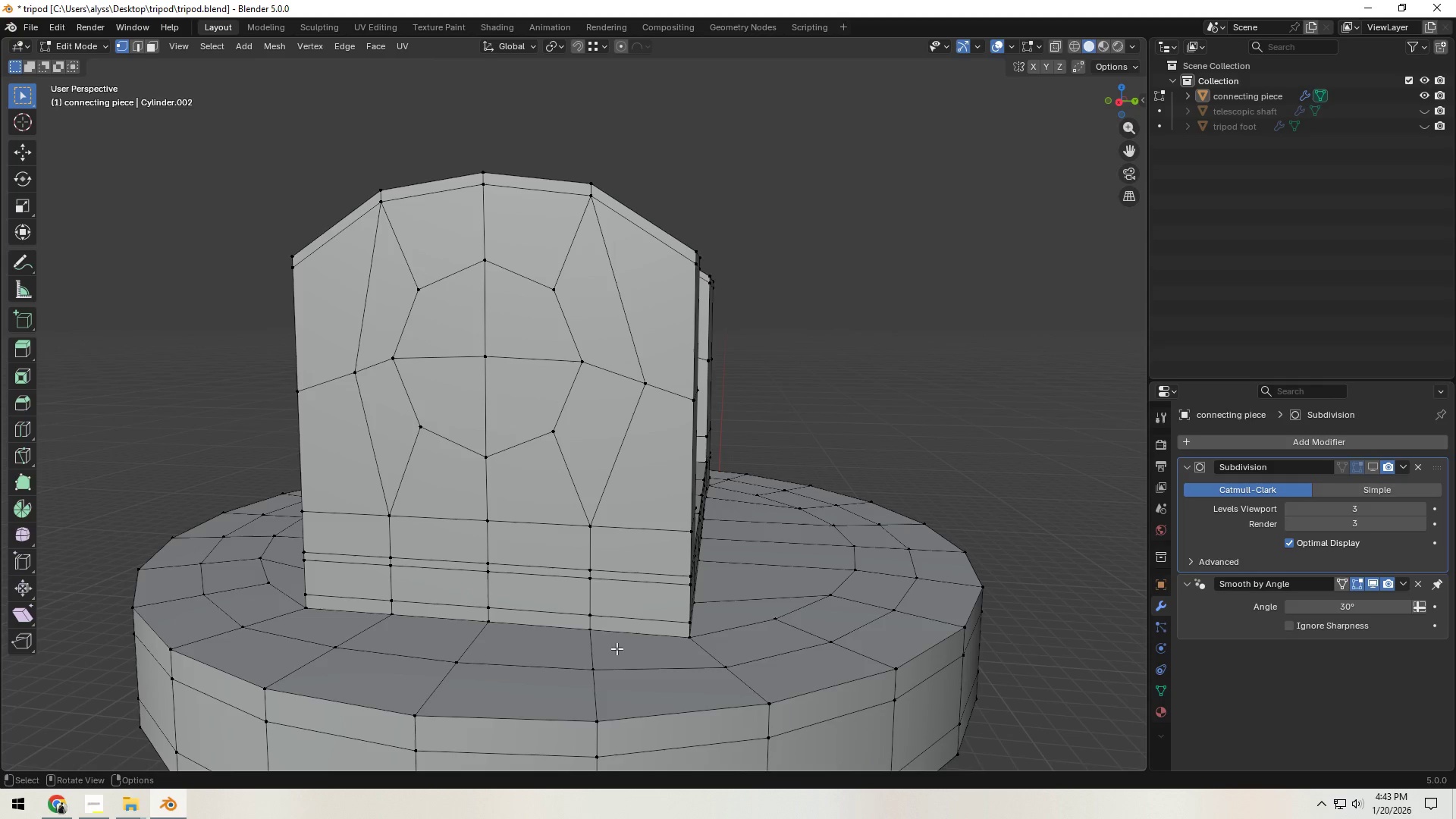 
left_click([596, 629])
 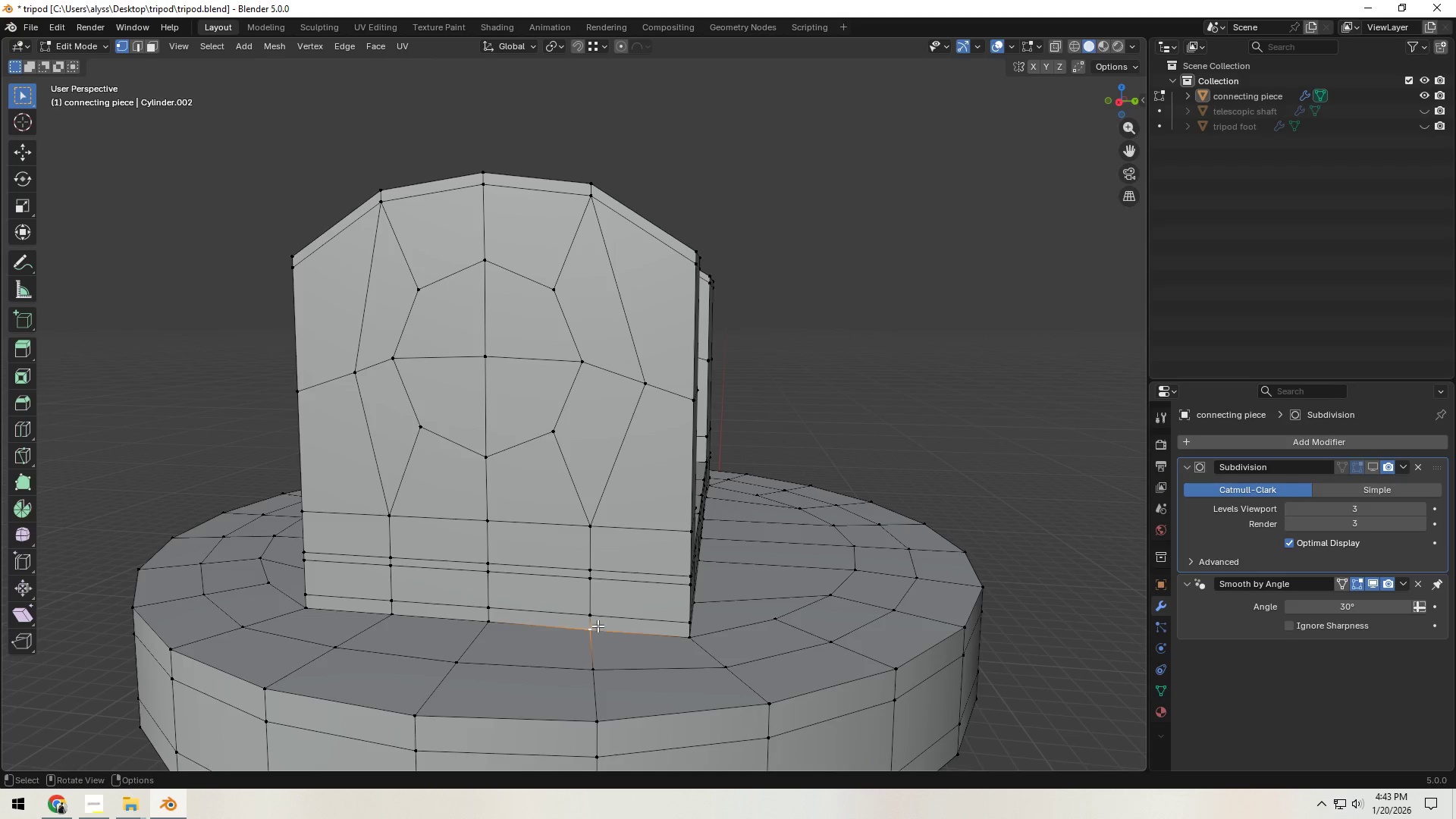 
hold_key(key=ShiftLeft, duration=1.53)
double_click([597, 614])
 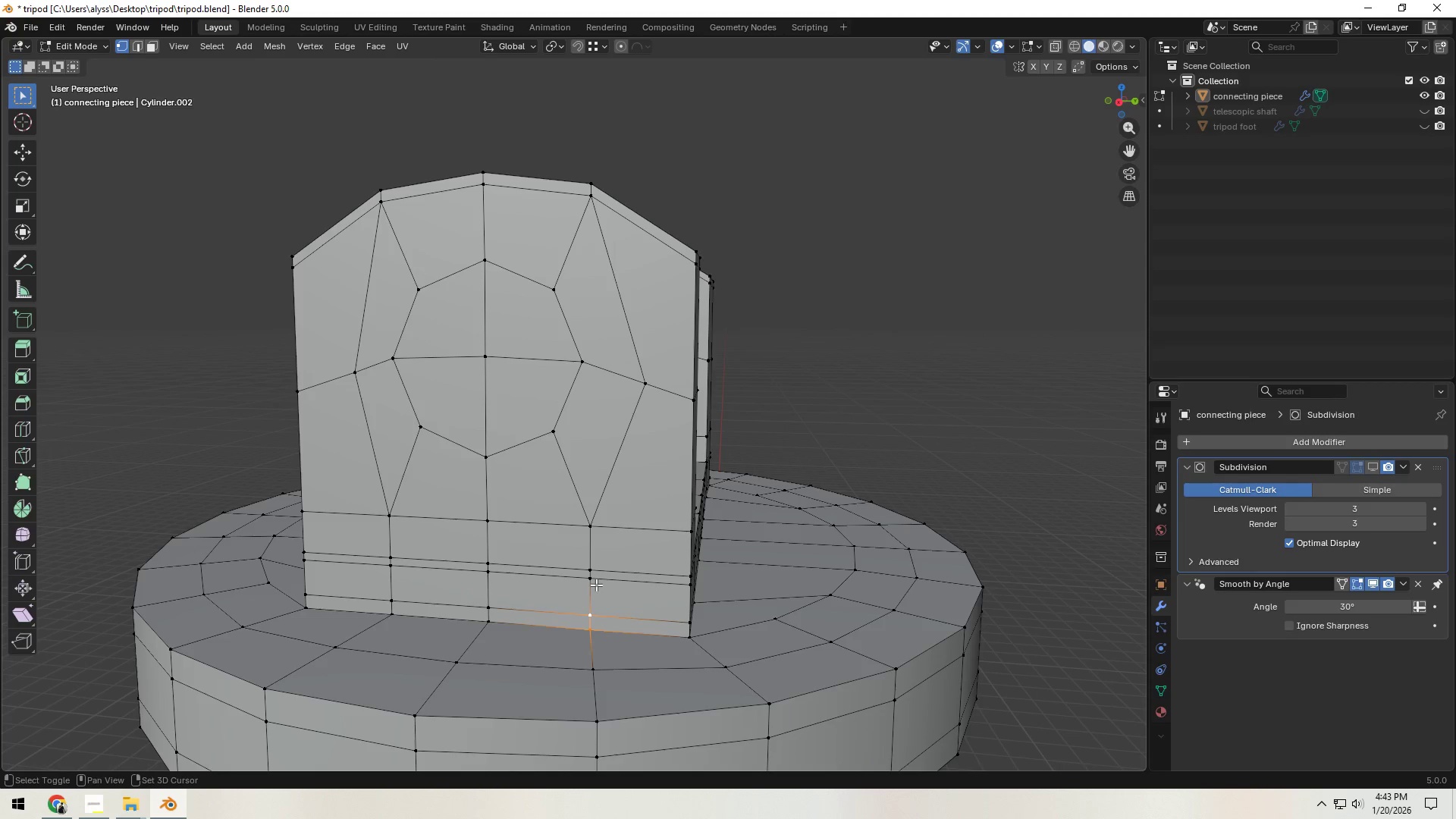 
left_click([596, 585])
 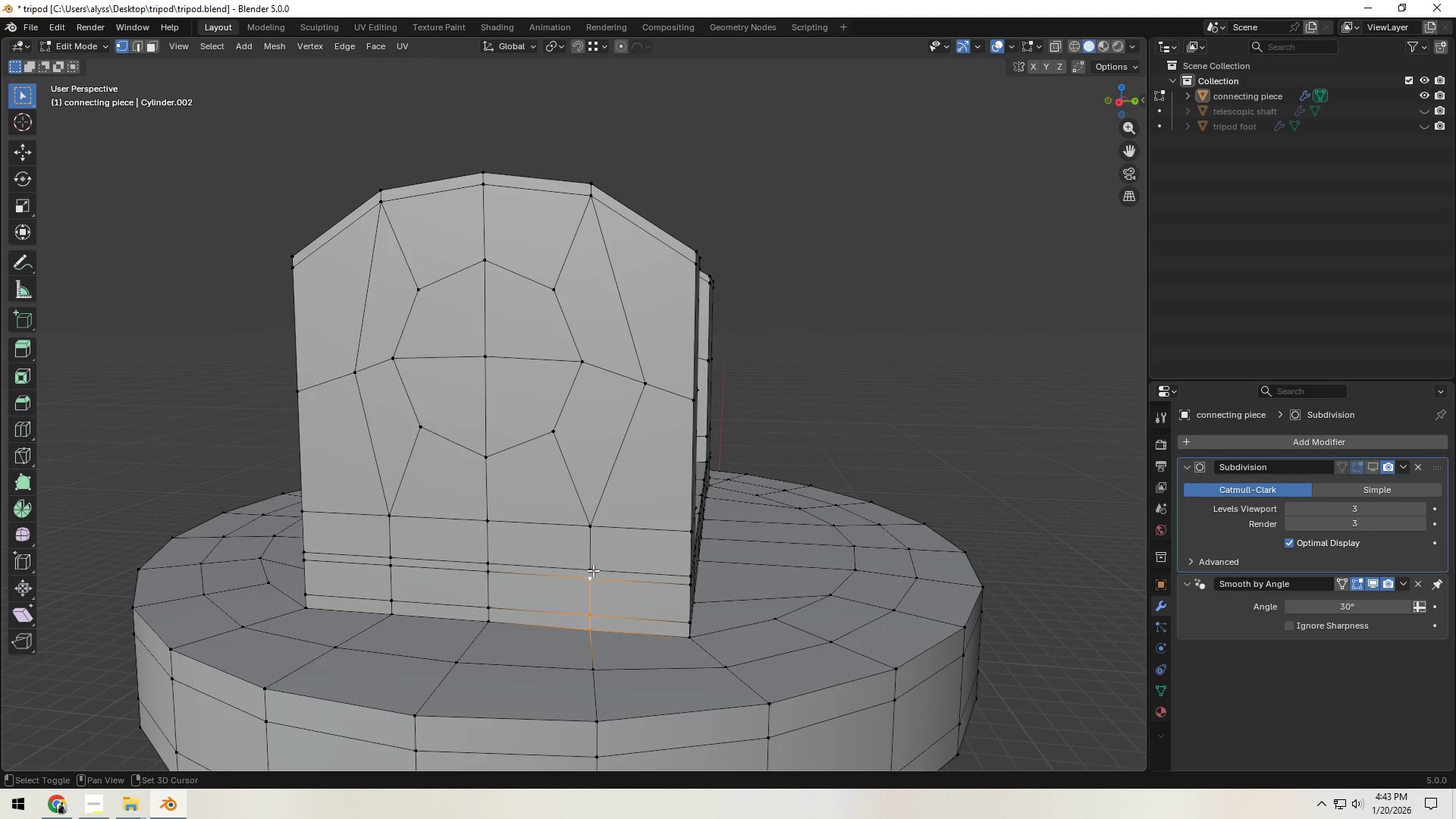 
double_click([592, 566])
 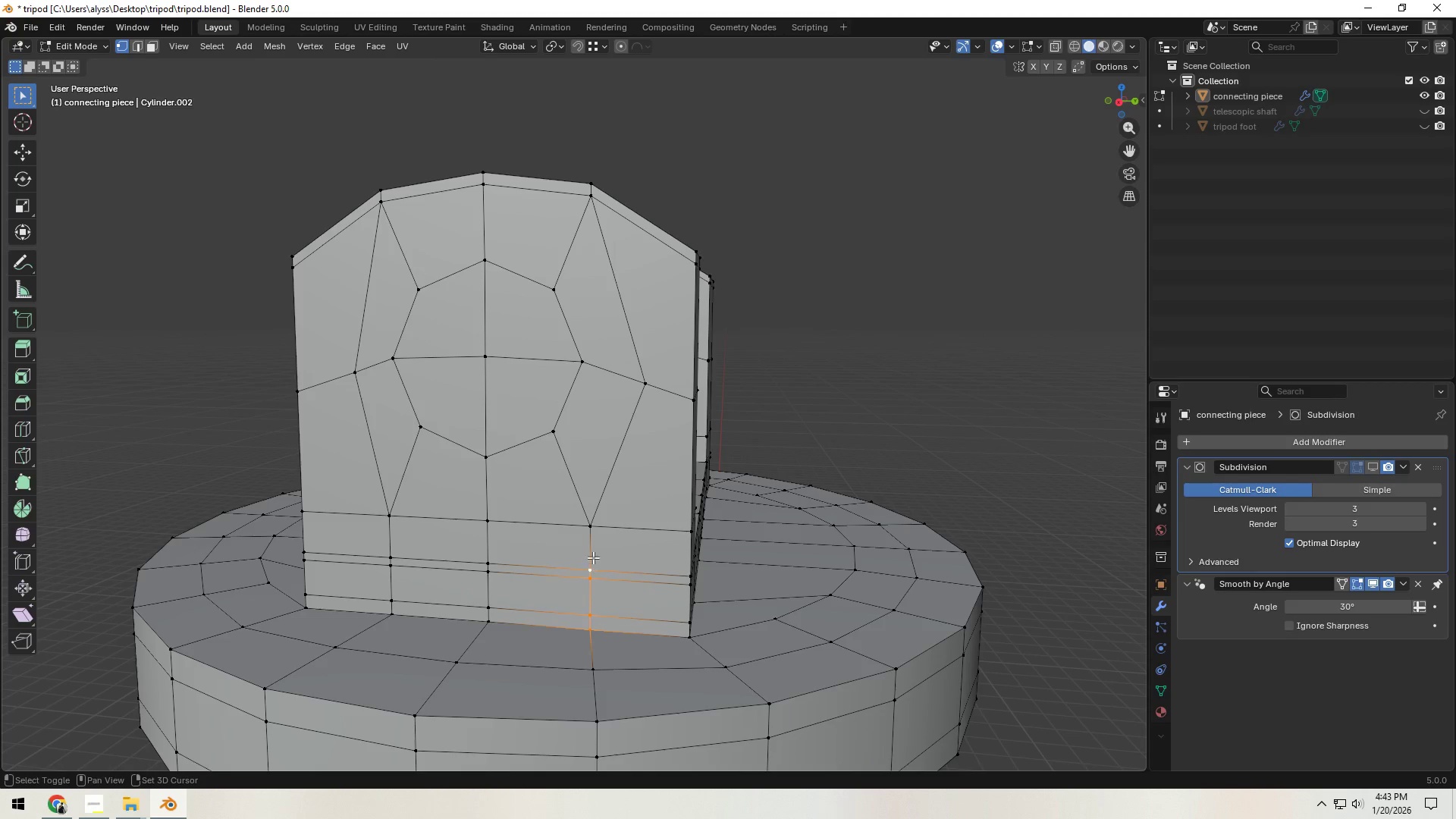 
hold_key(key=ShiftLeft, duration=0.88)
left_click([595, 529])
 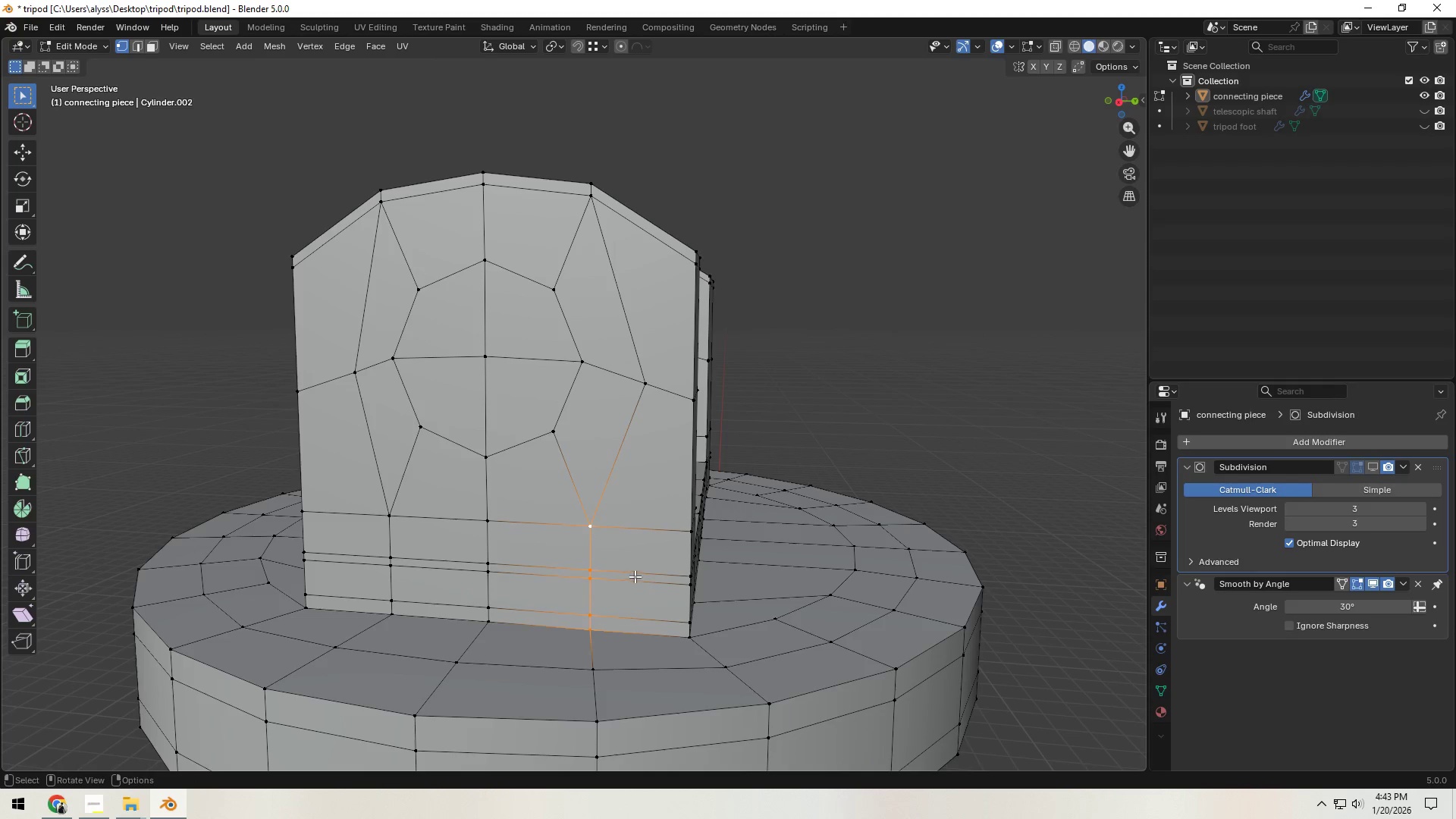 
type(gg)
 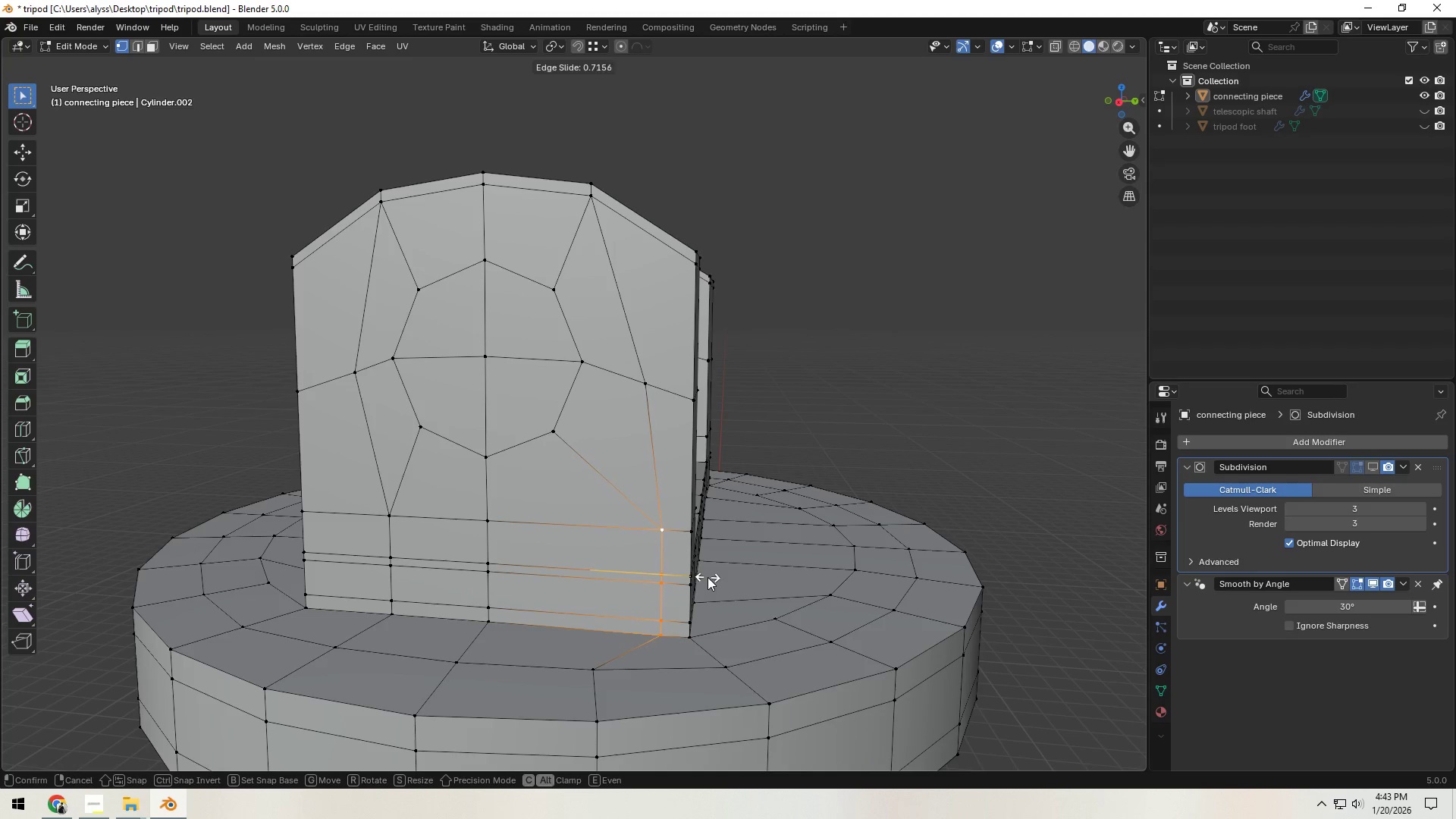 
left_click([708, 577])
 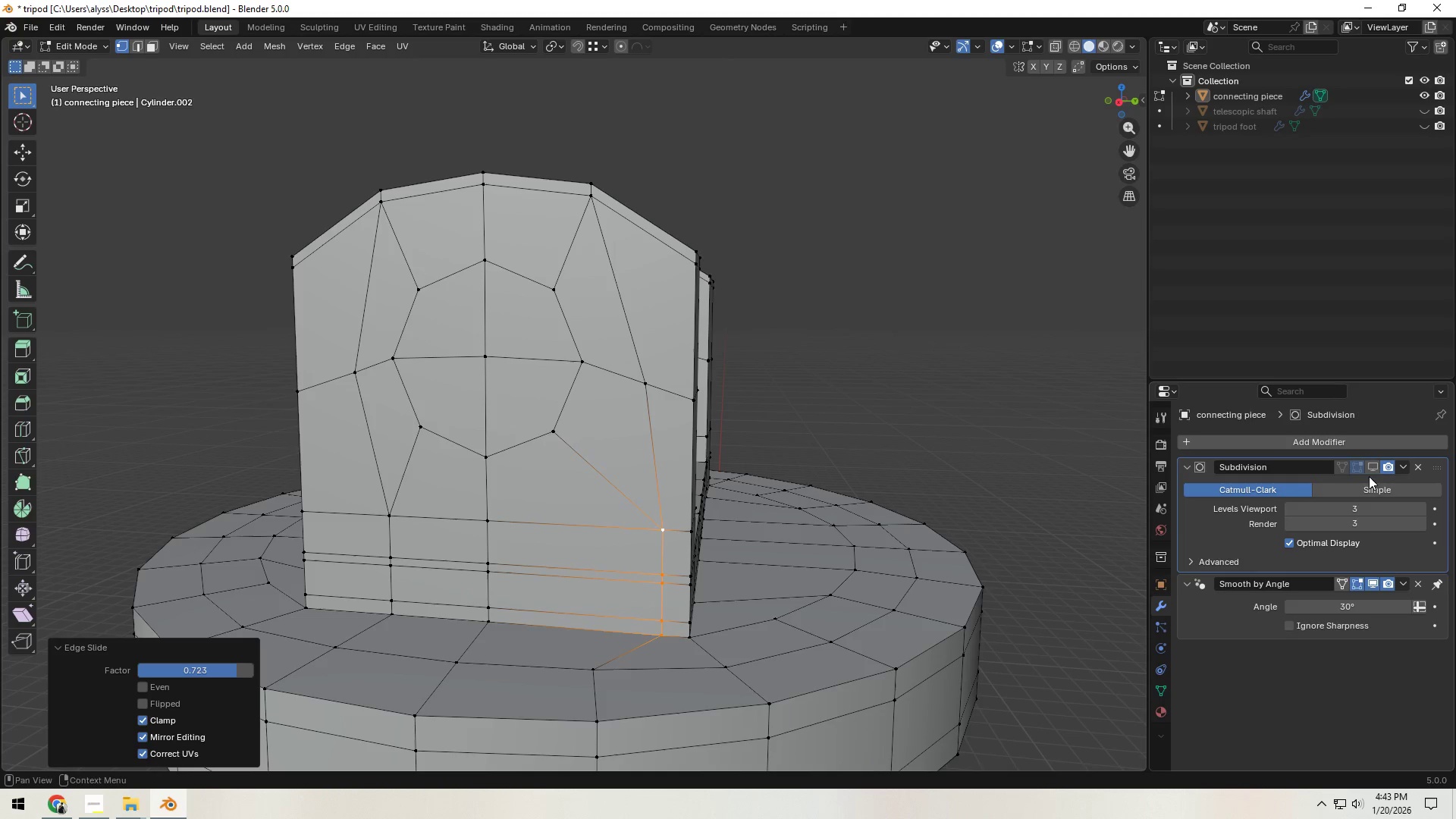 
left_click([1373, 465])
 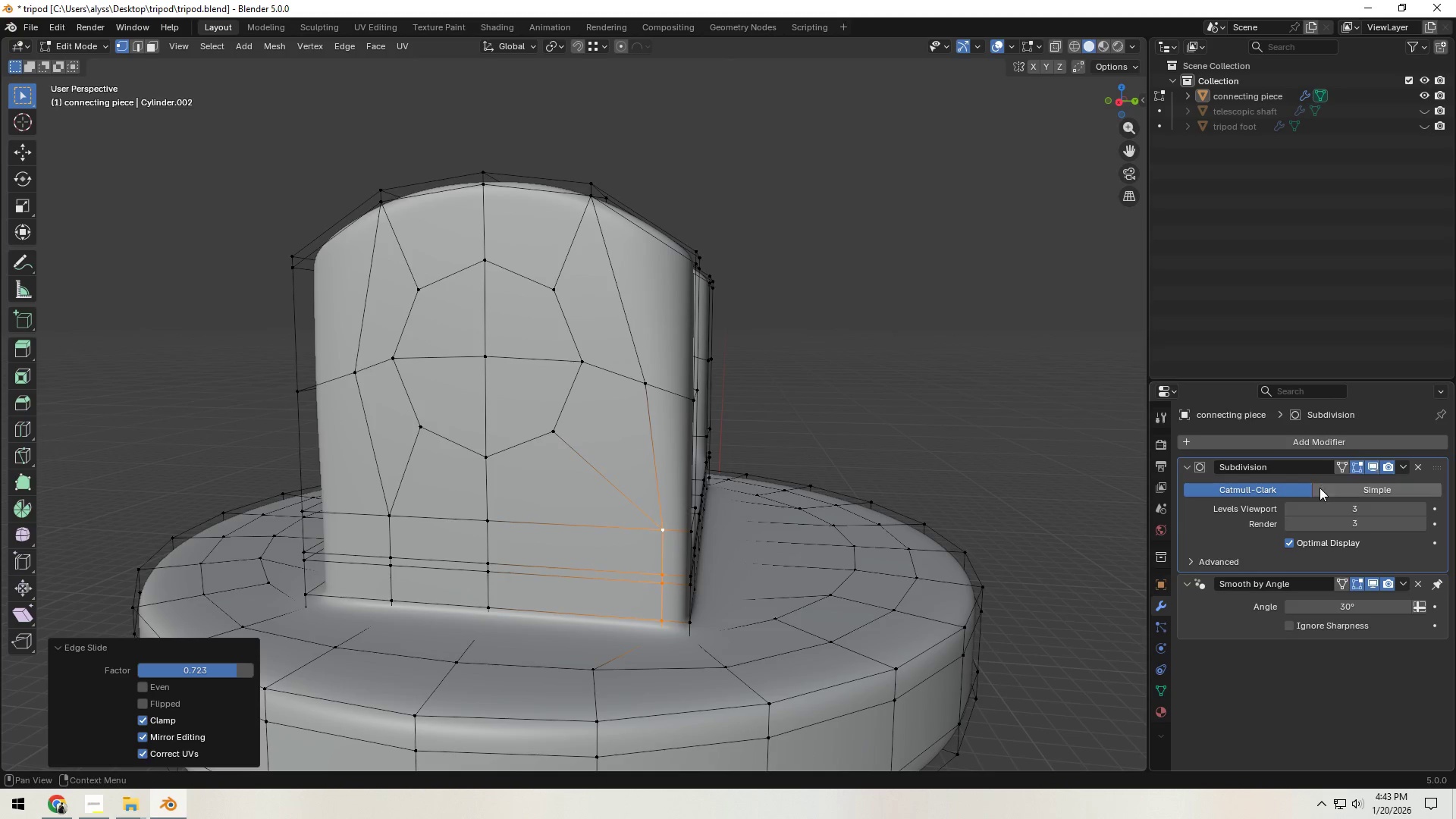 
key(Tab)
 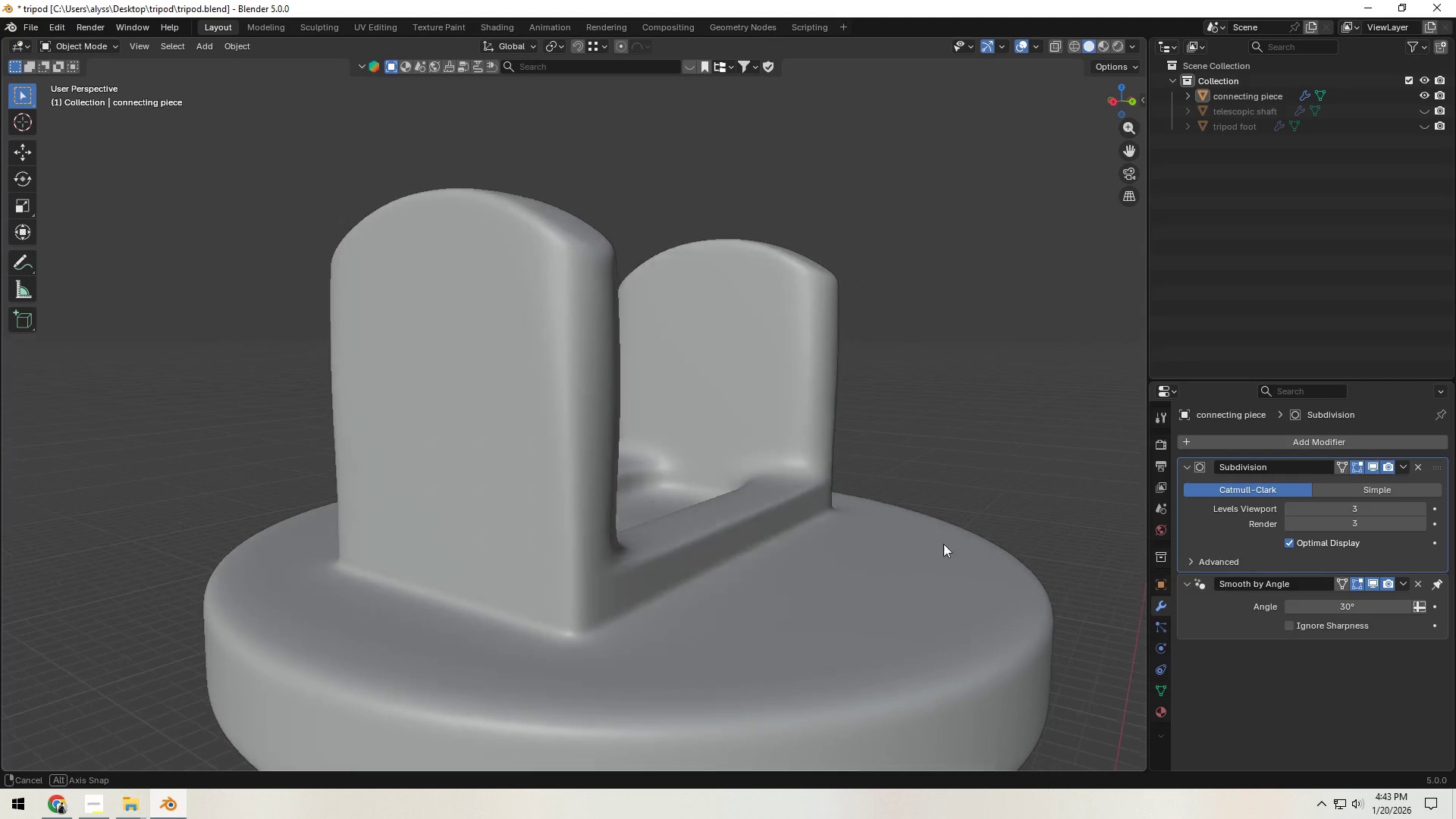 
key(Tab)
 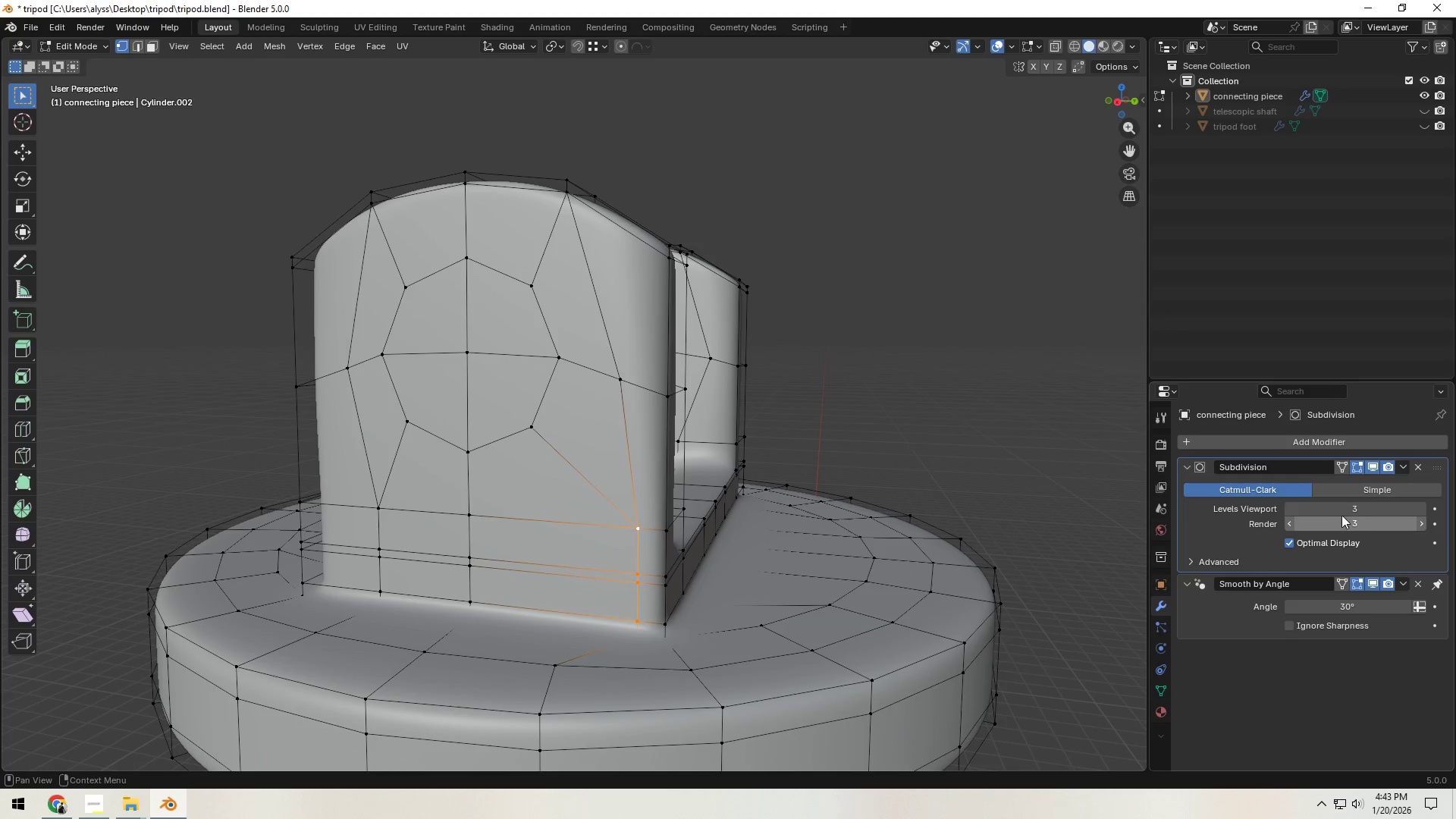 
left_click([1369, 465])
 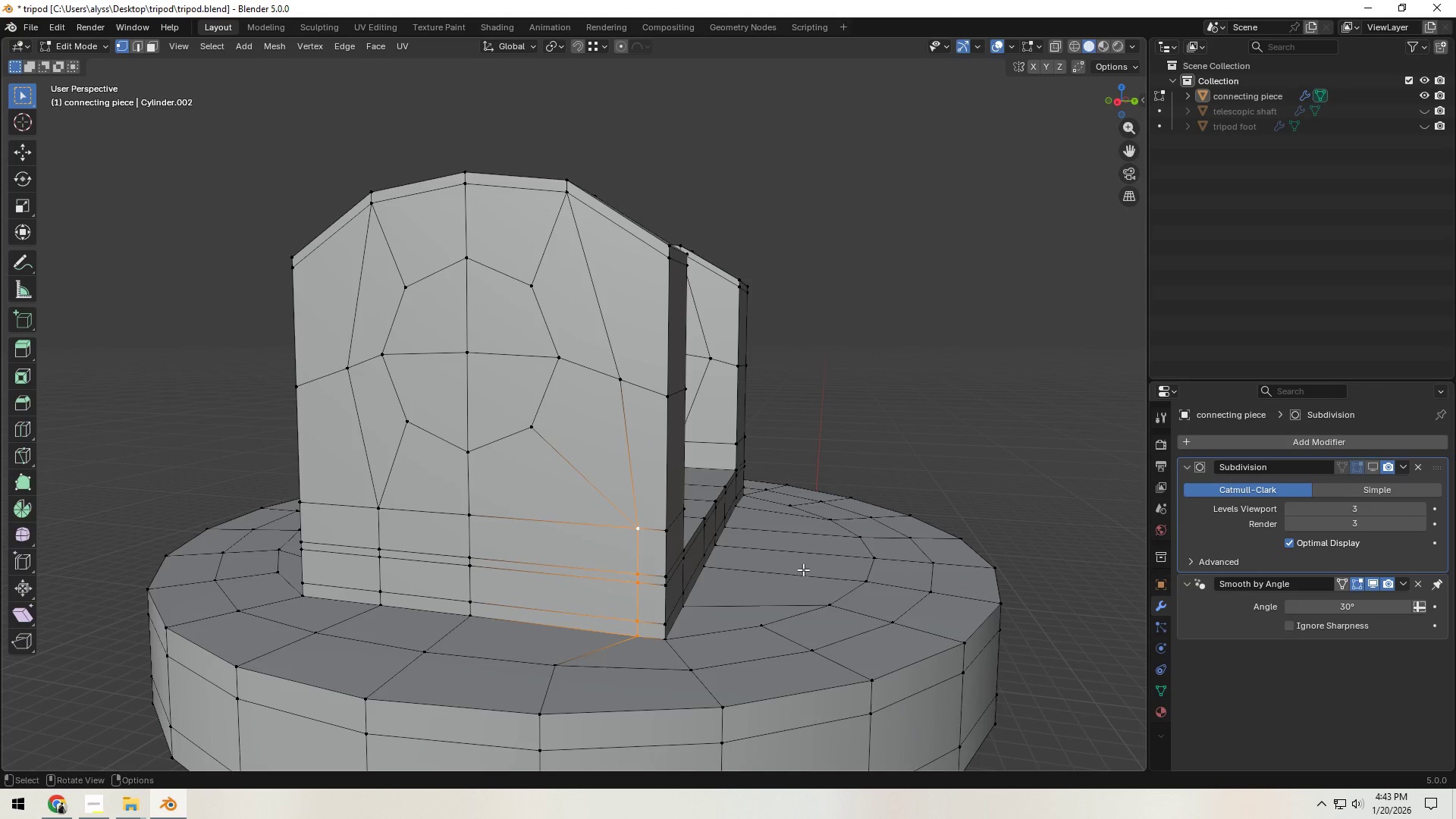 
key(Tab)
 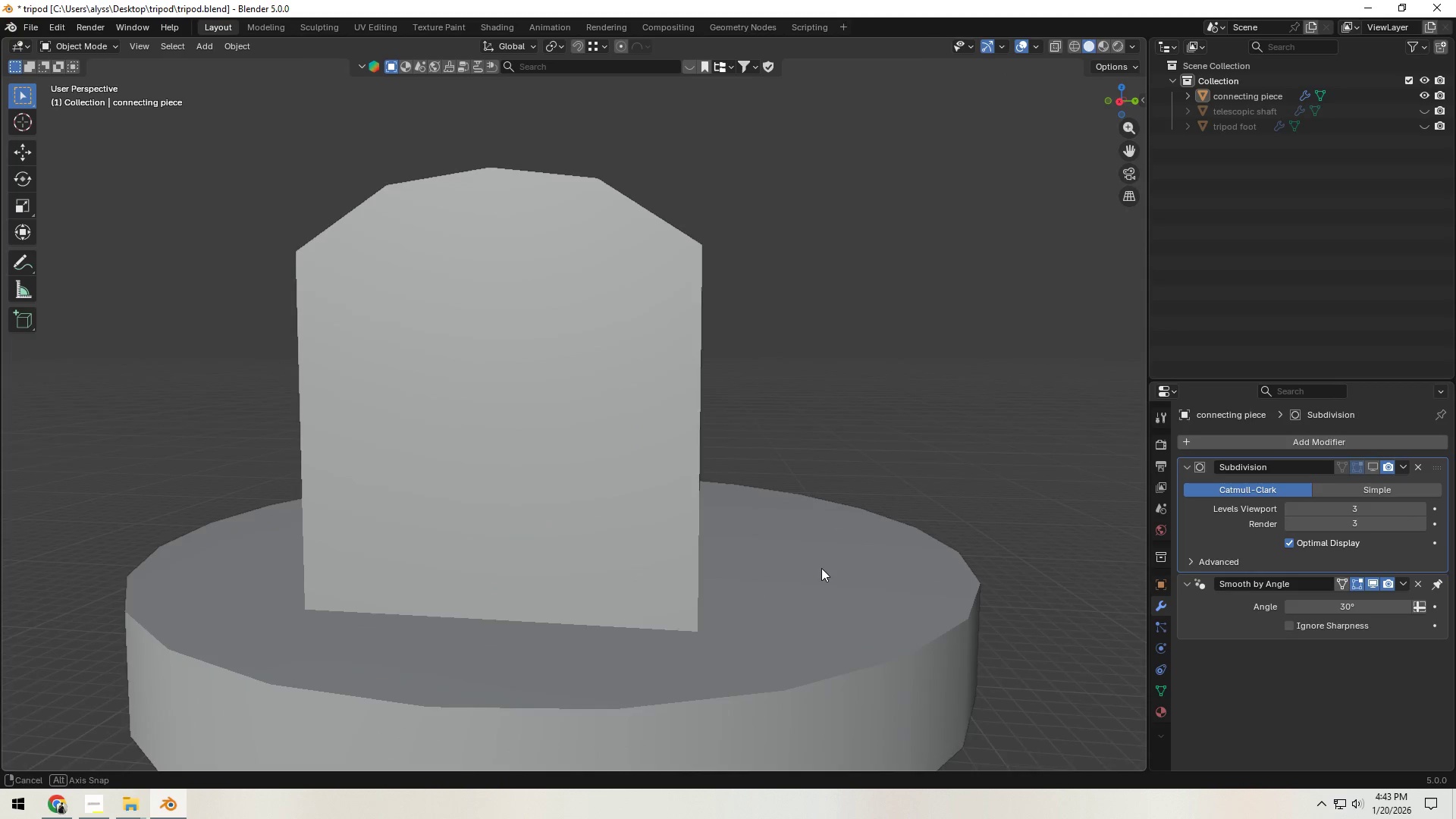 
key(Tab)
 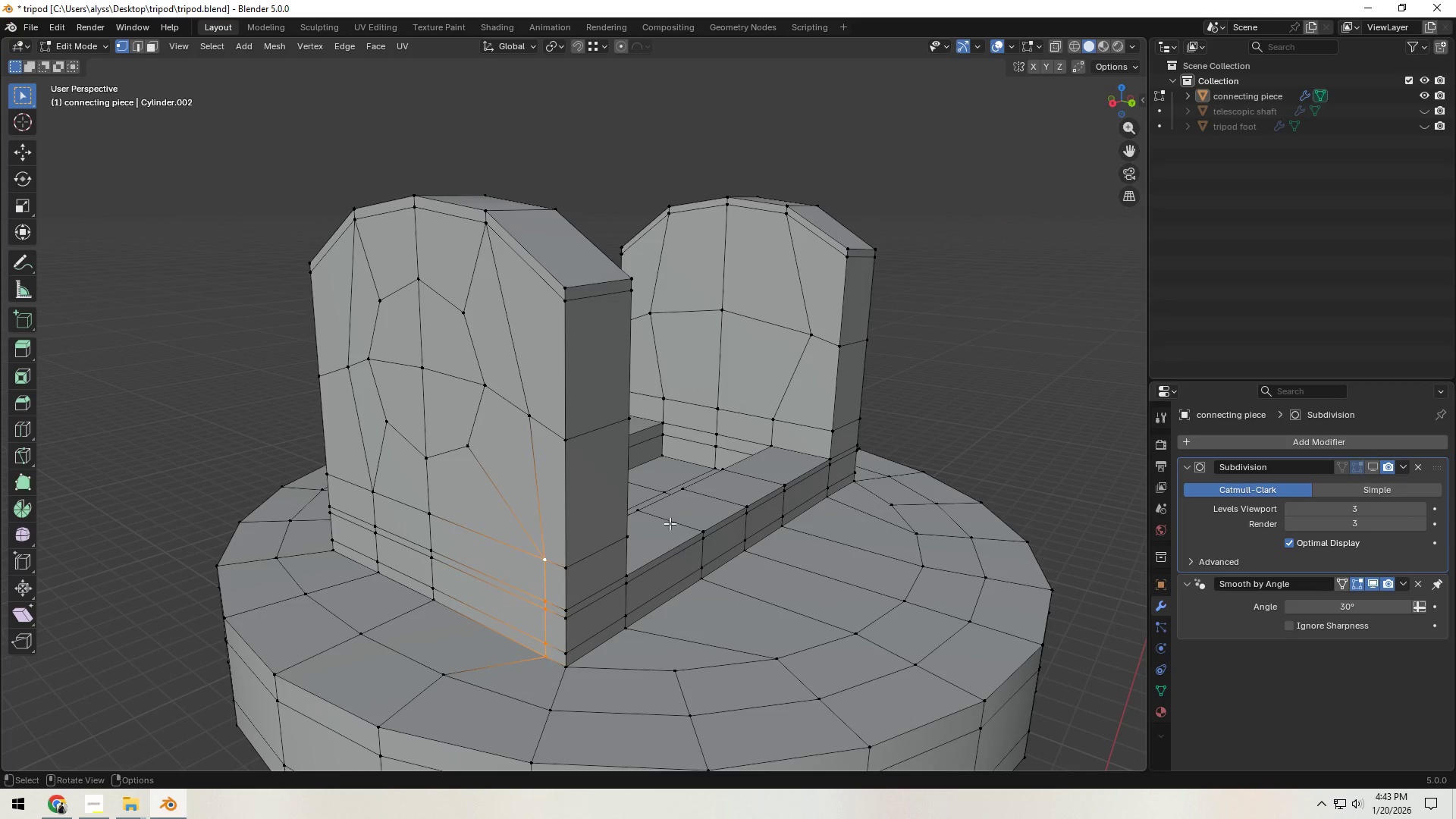 
key(2)
 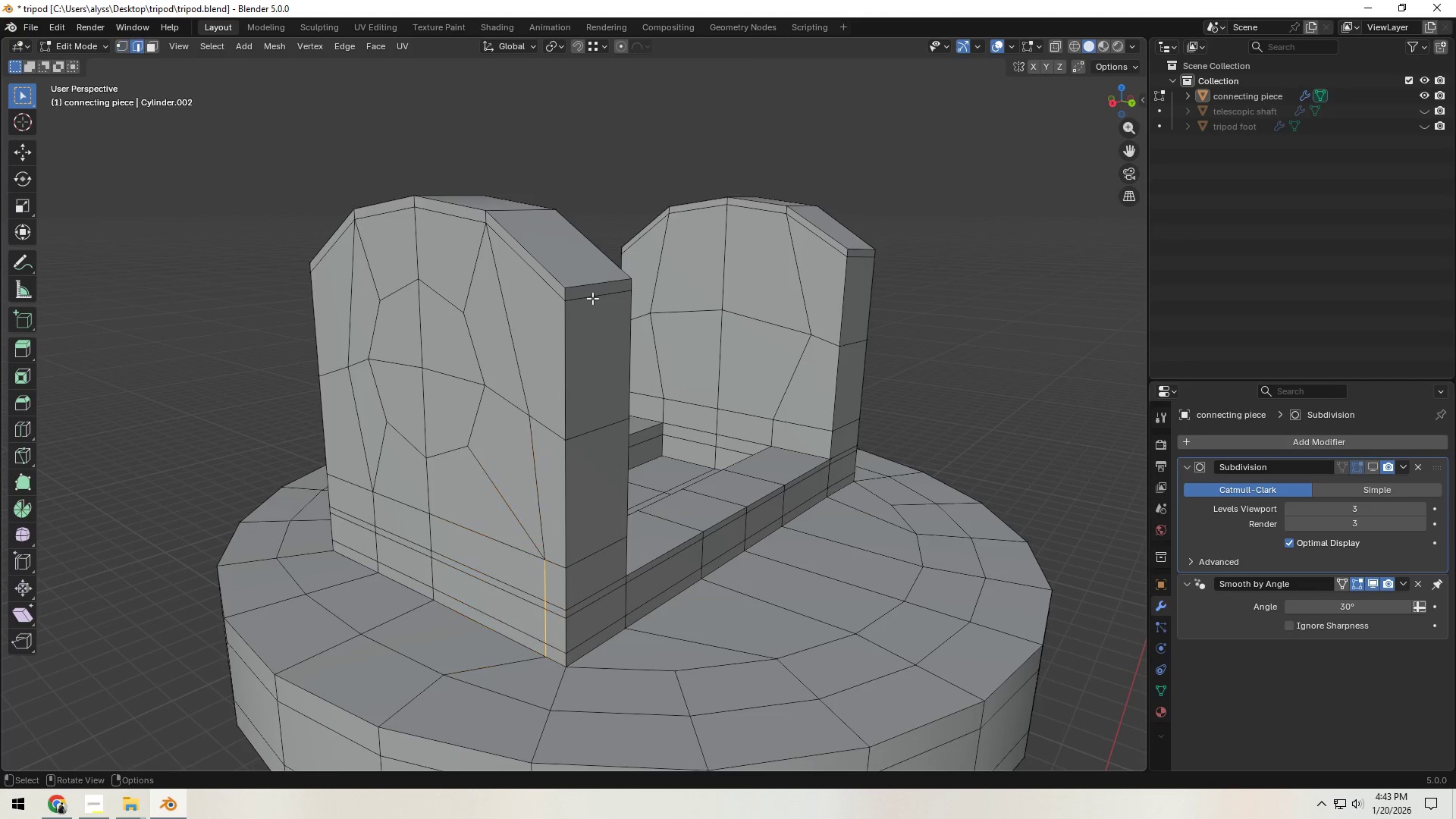 
left_click([592, 298])
 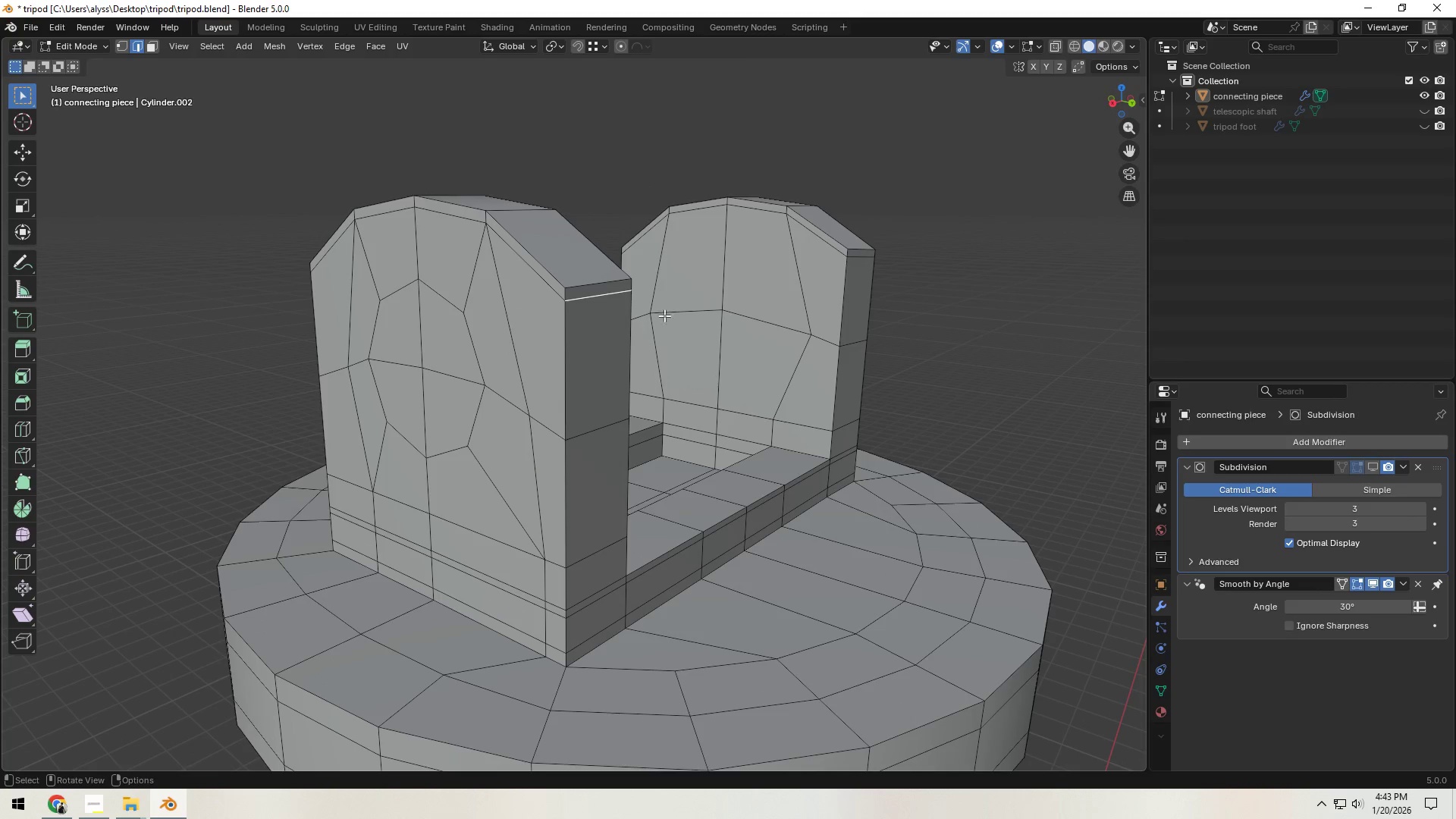 
type(gg)
 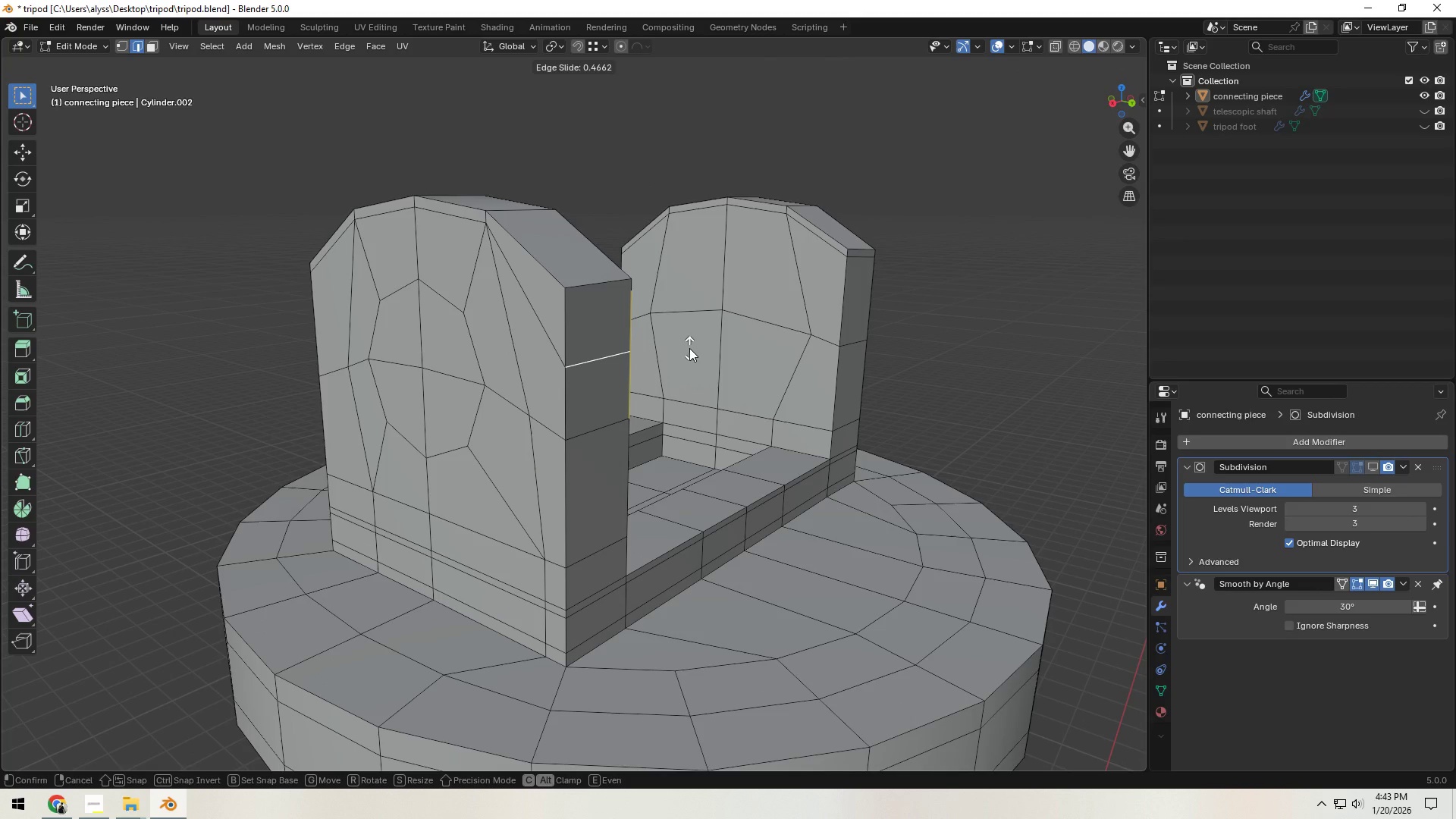 
left_click([689, 348])
 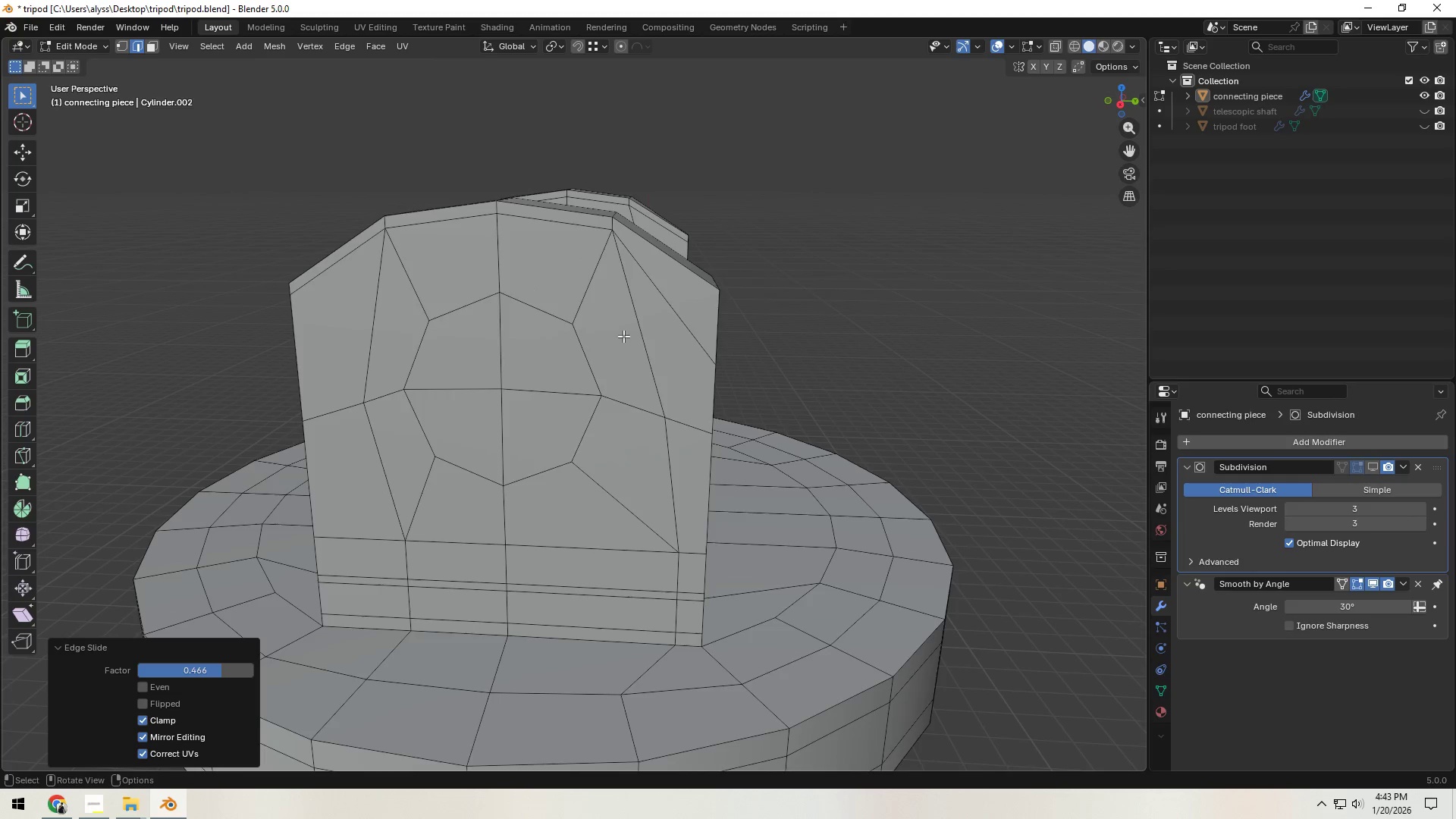 
key(1)
 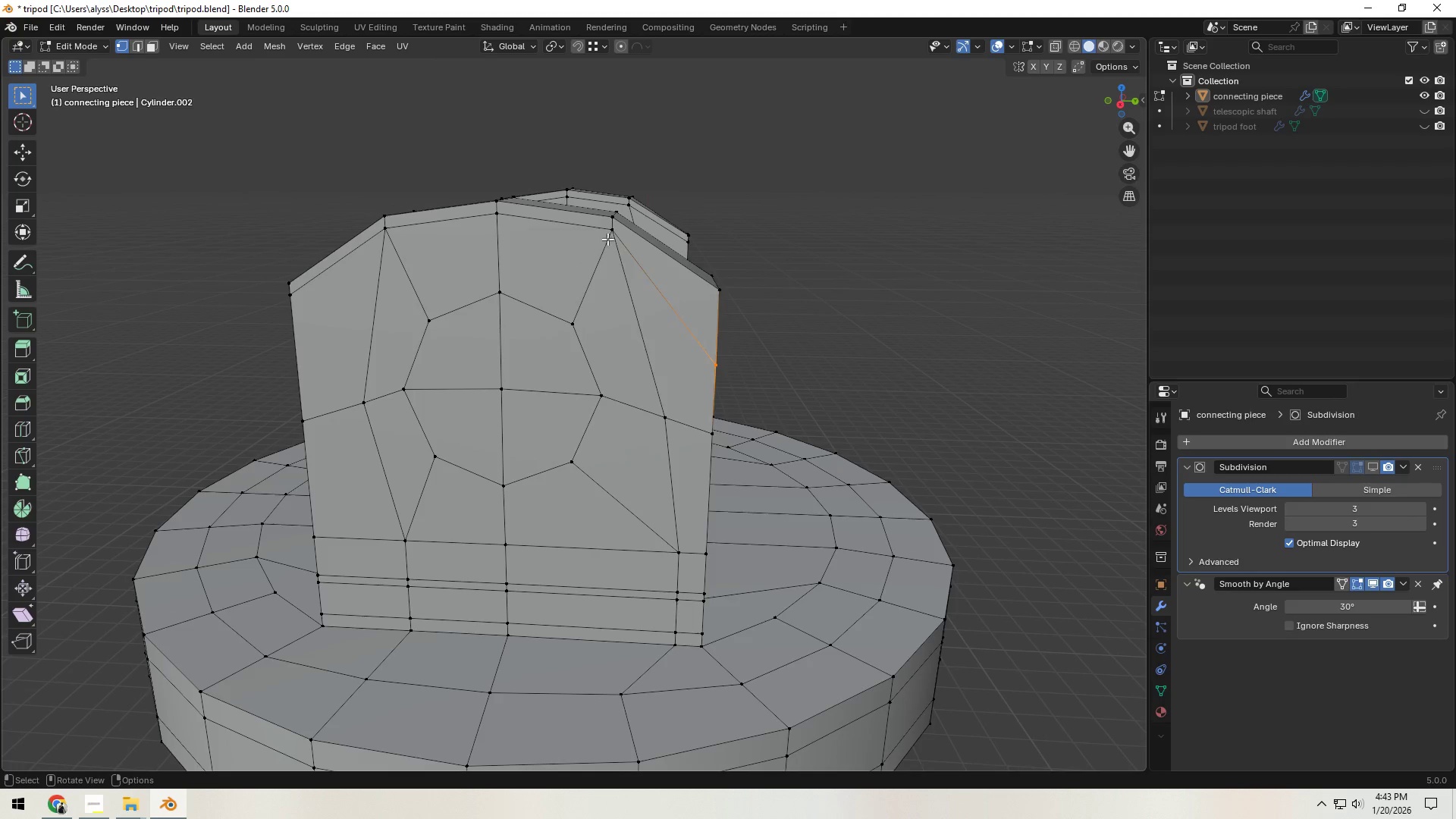 
left_click([608, 236])
 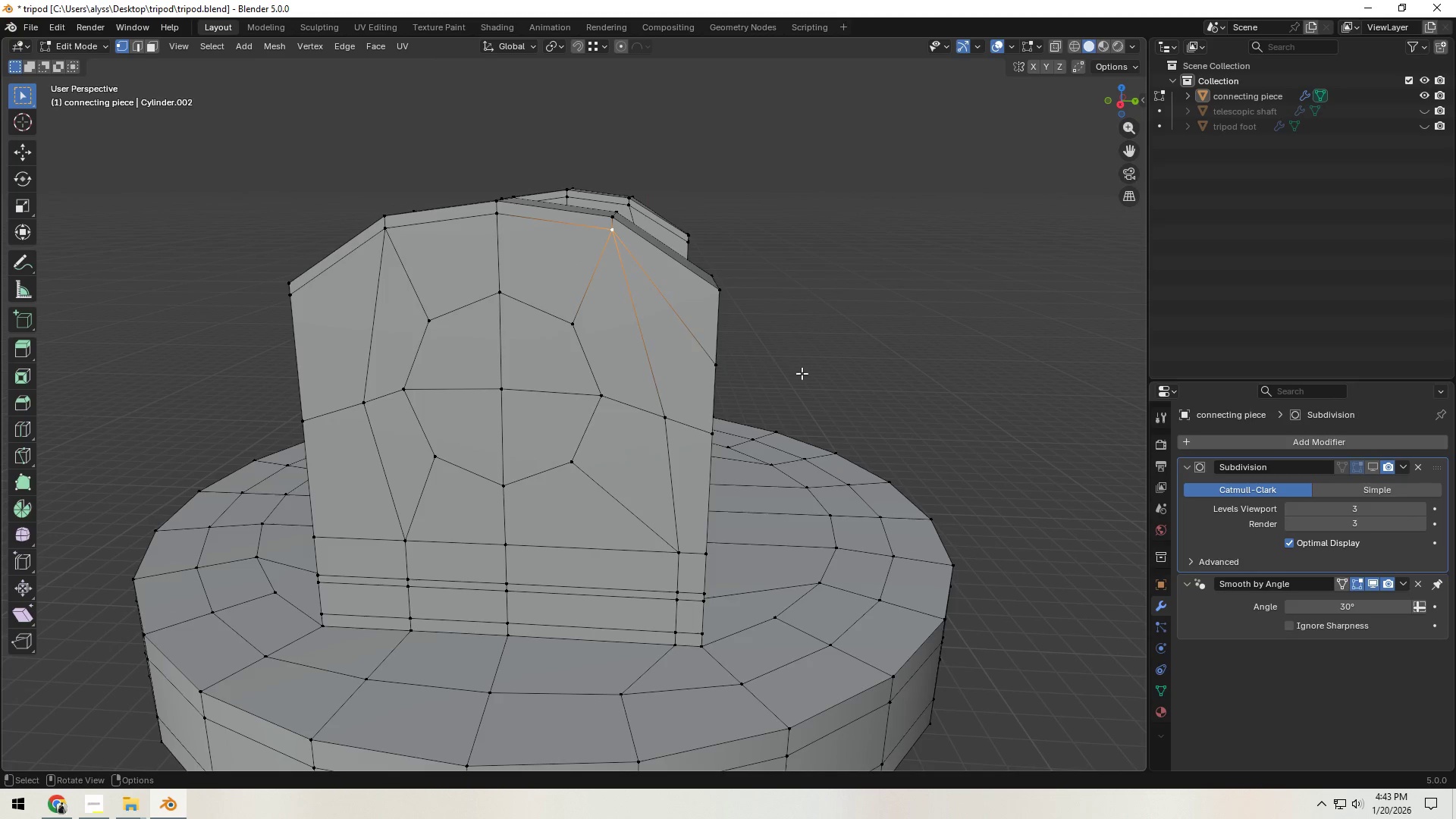 
key(Control+Z)
 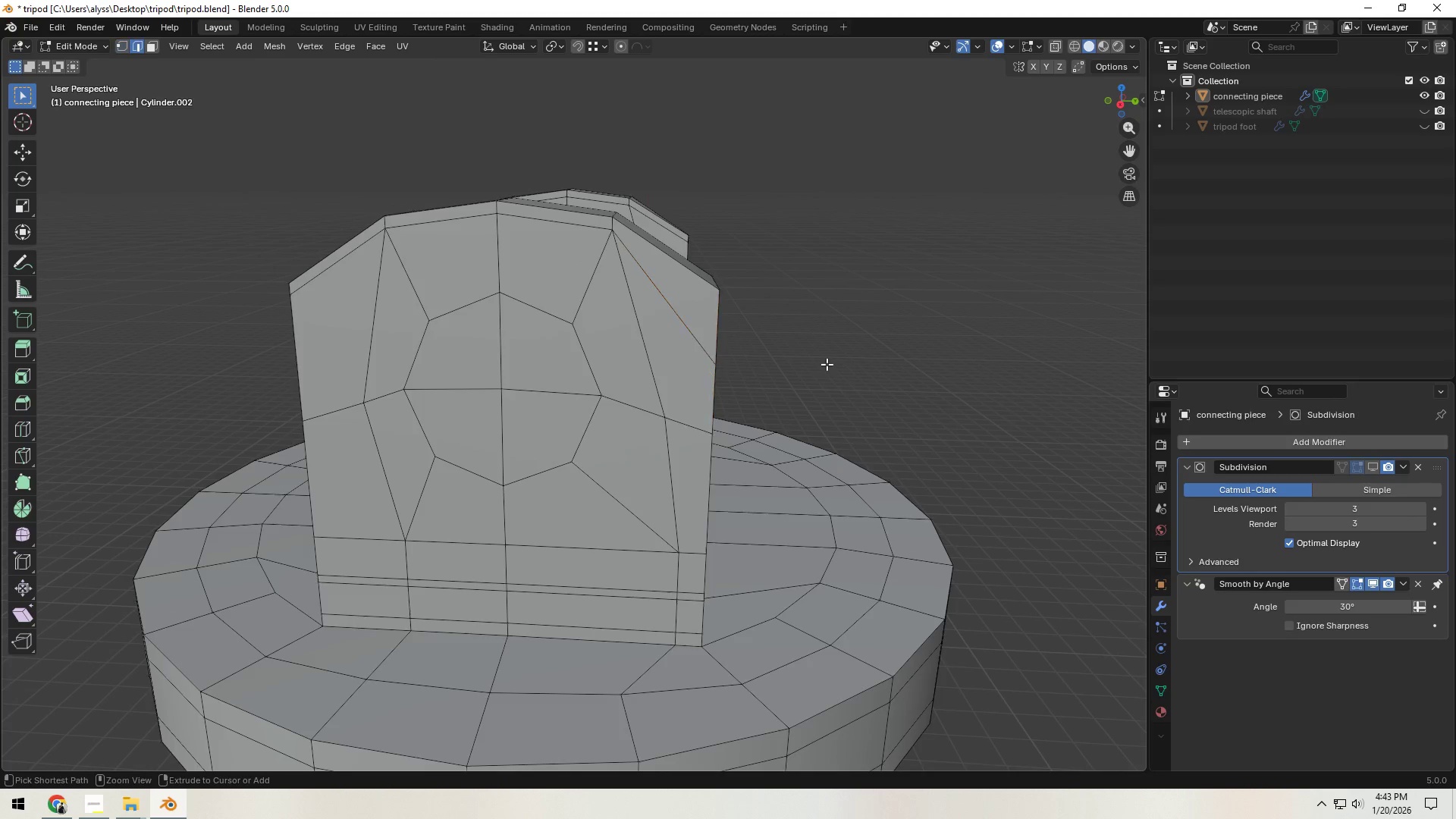 
key(Control+Z)
 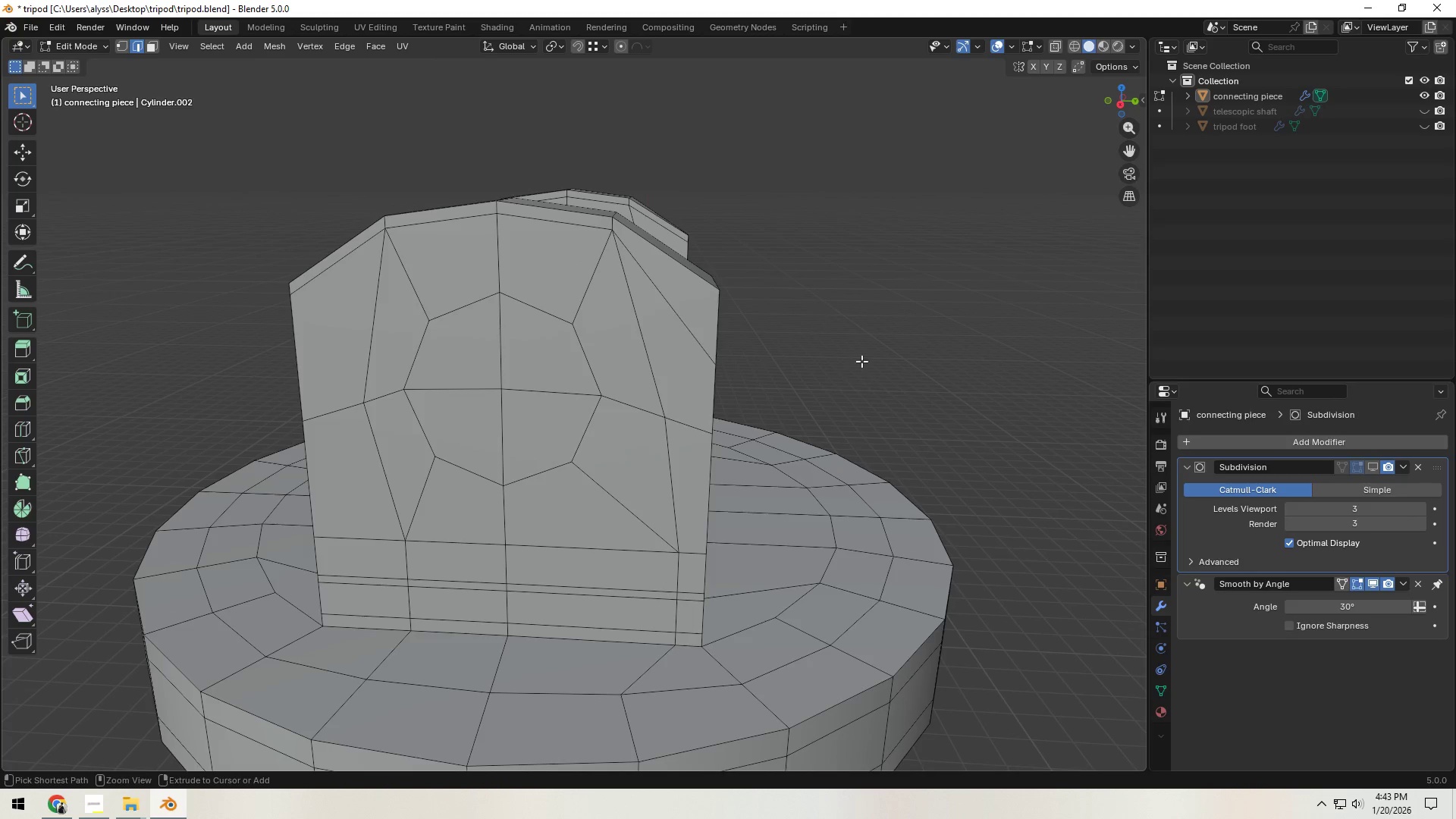 
key(Control+Z)
 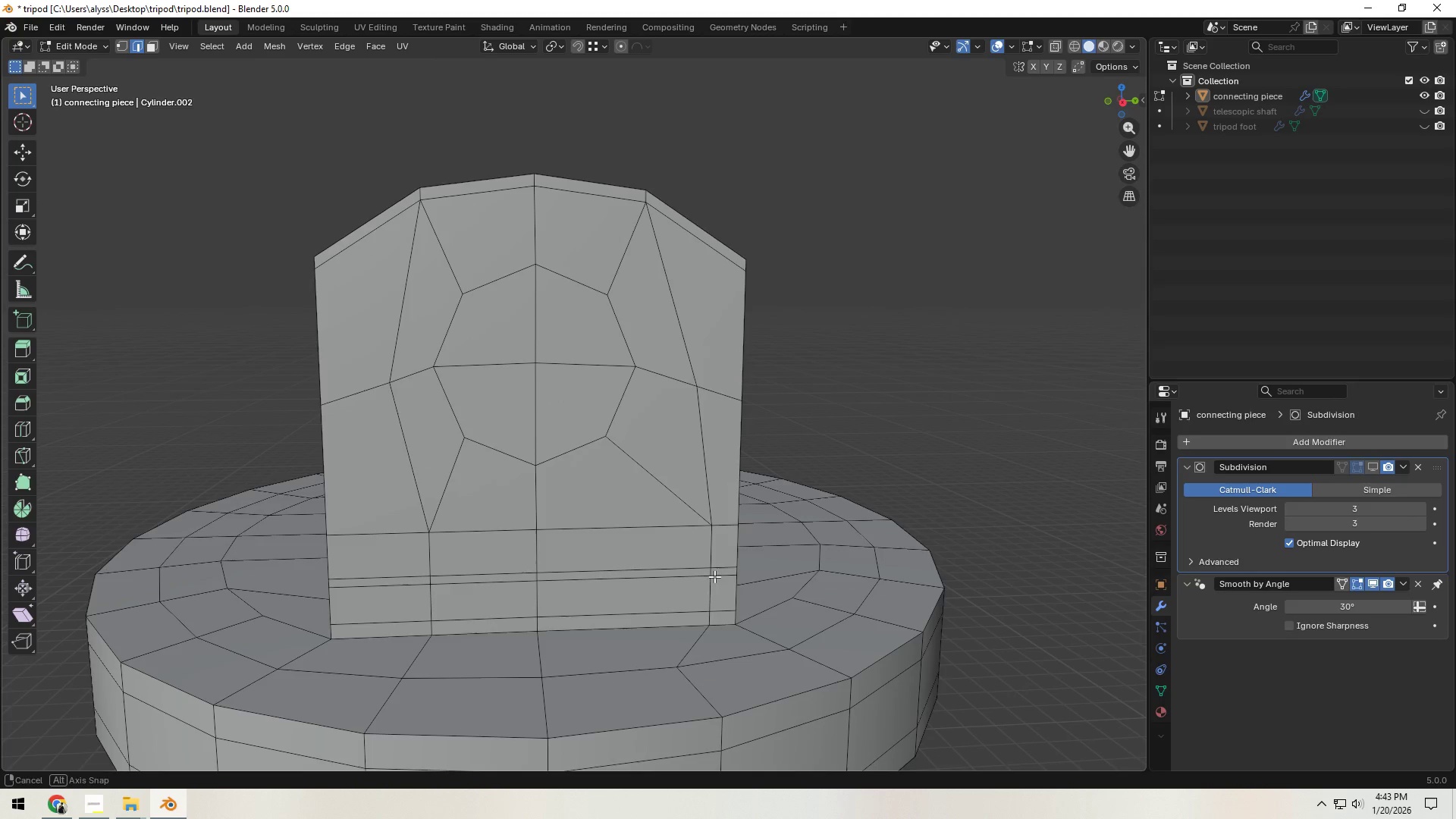 
left_click([428, 630])
 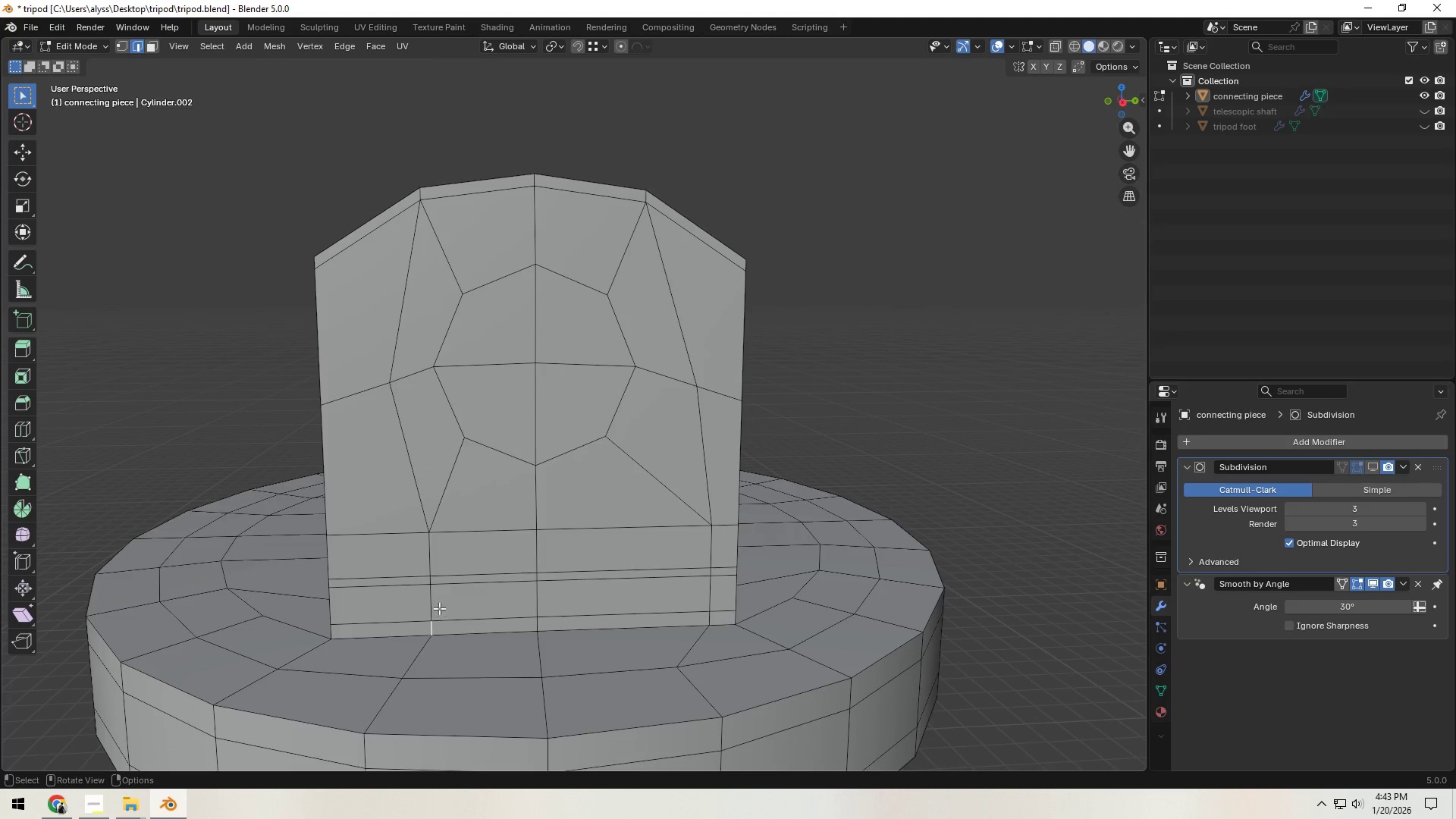 
hold_key(key=ControlLeft, duration=0.94)
left_click([433, 557])
 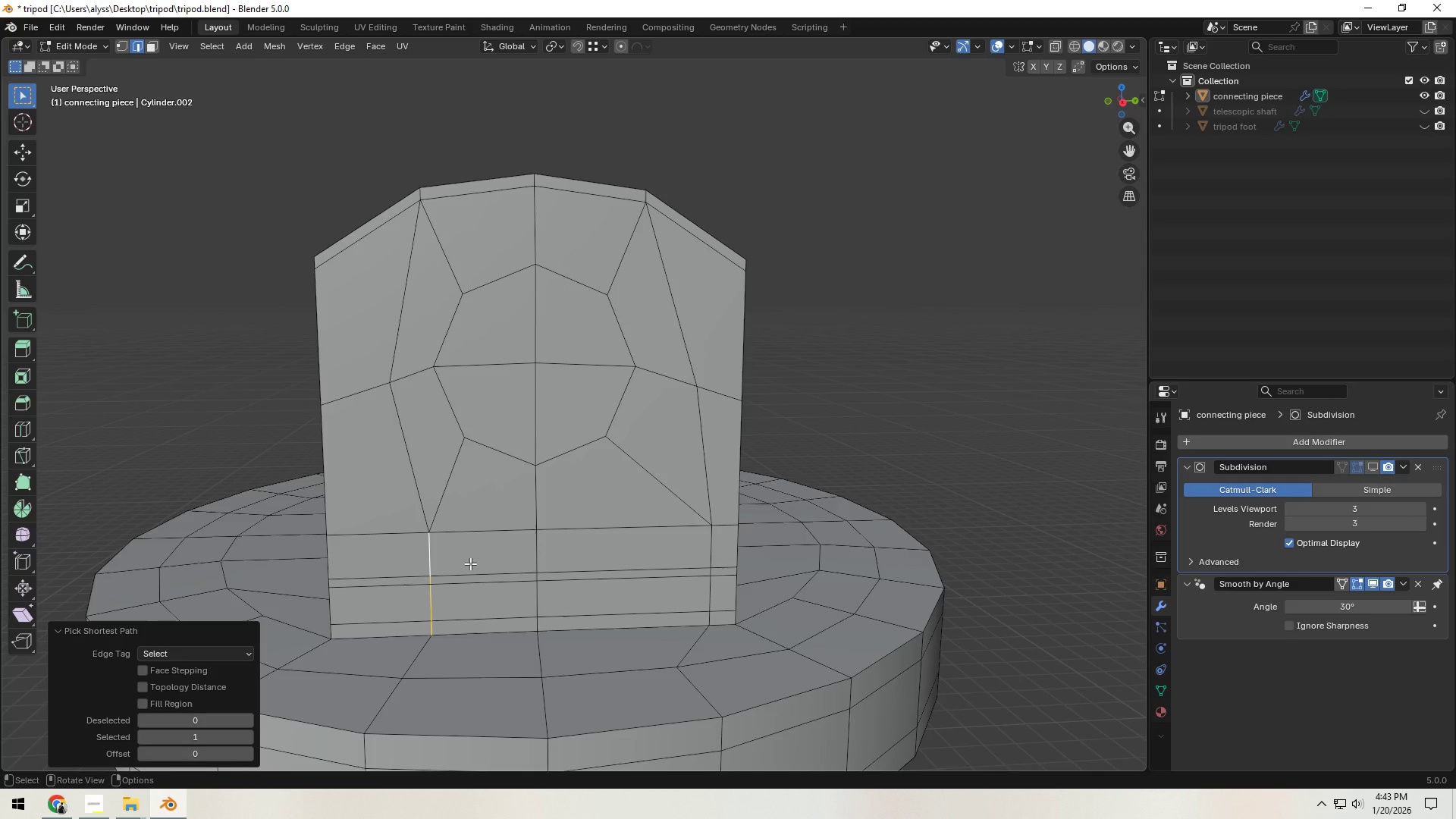 
type(gg)
 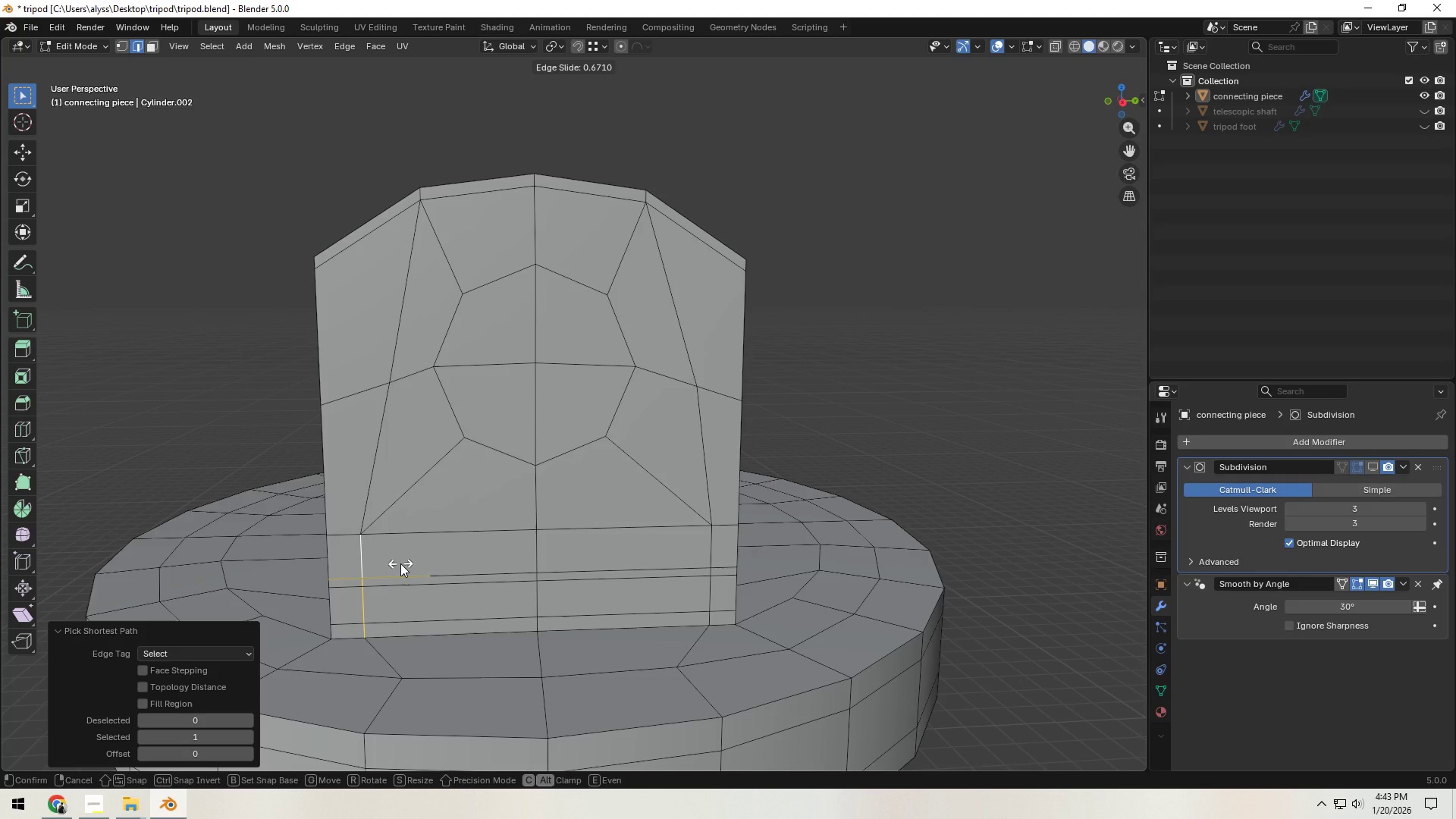 
left_click([400, 563])
 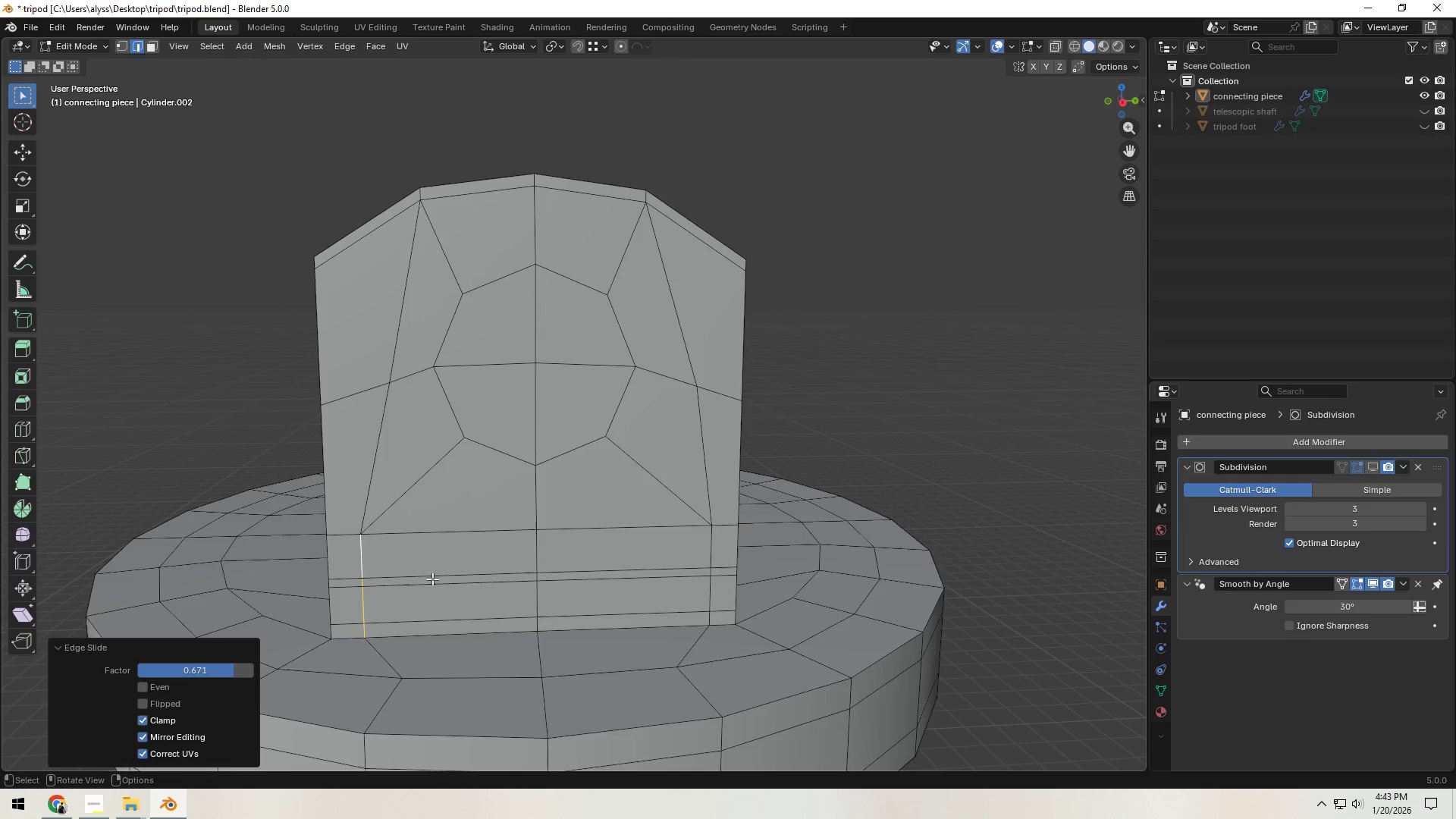 
key(Tab)
 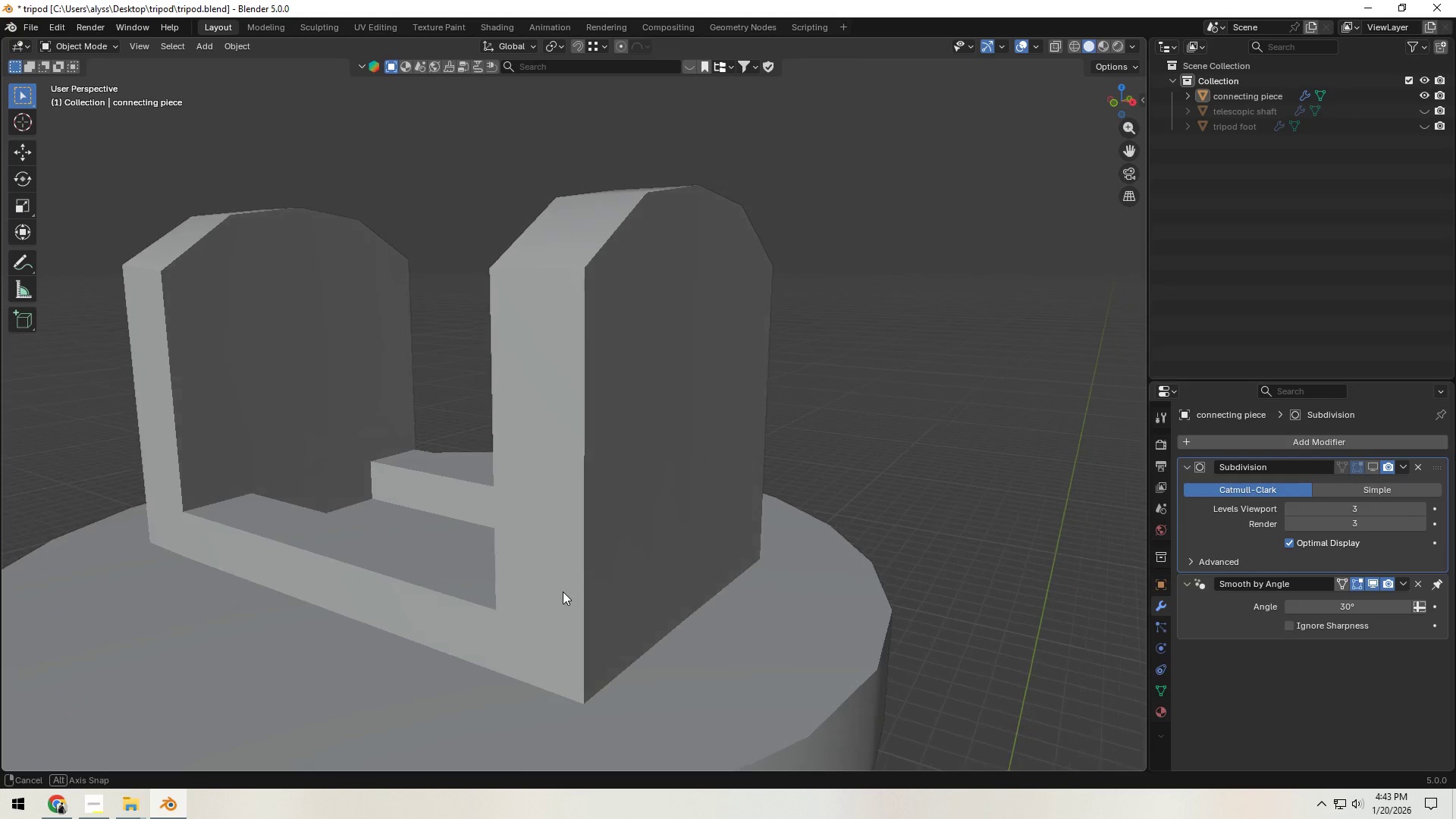 
key(Tab)
 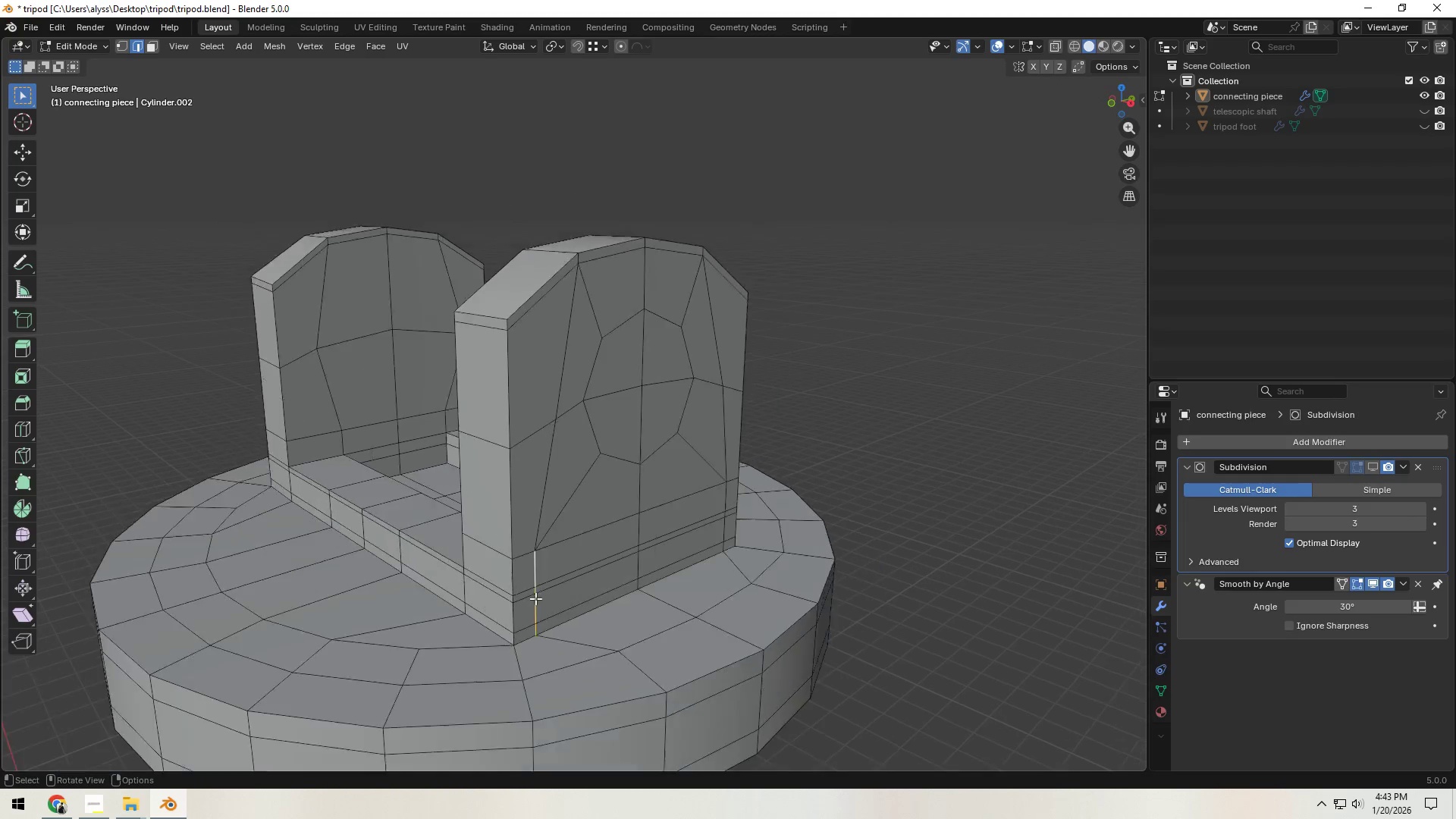 
scroll: coordinate [537, 599], scroll_direction: down, amount: 3.0
 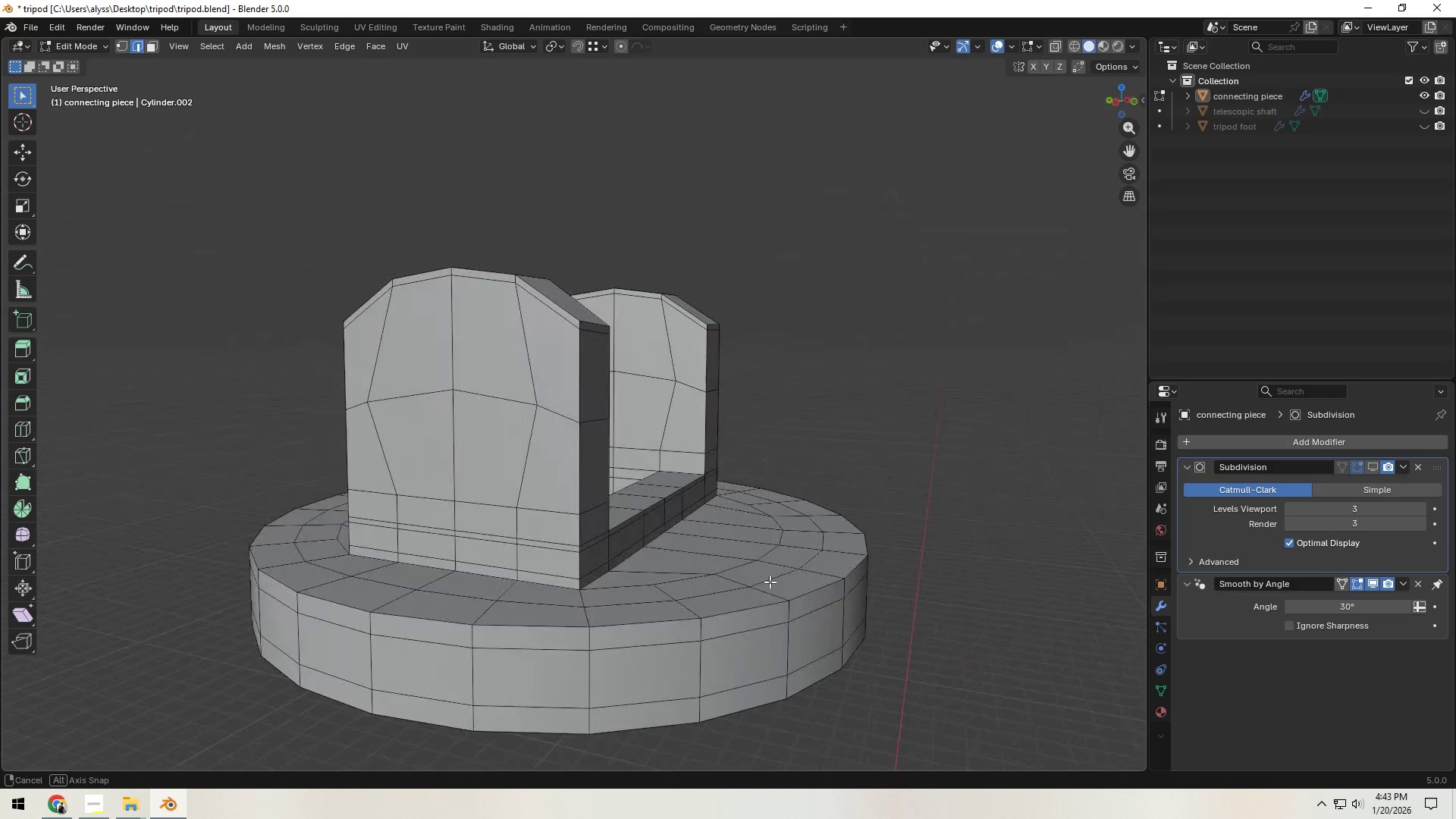 
left_click([544, 568])
 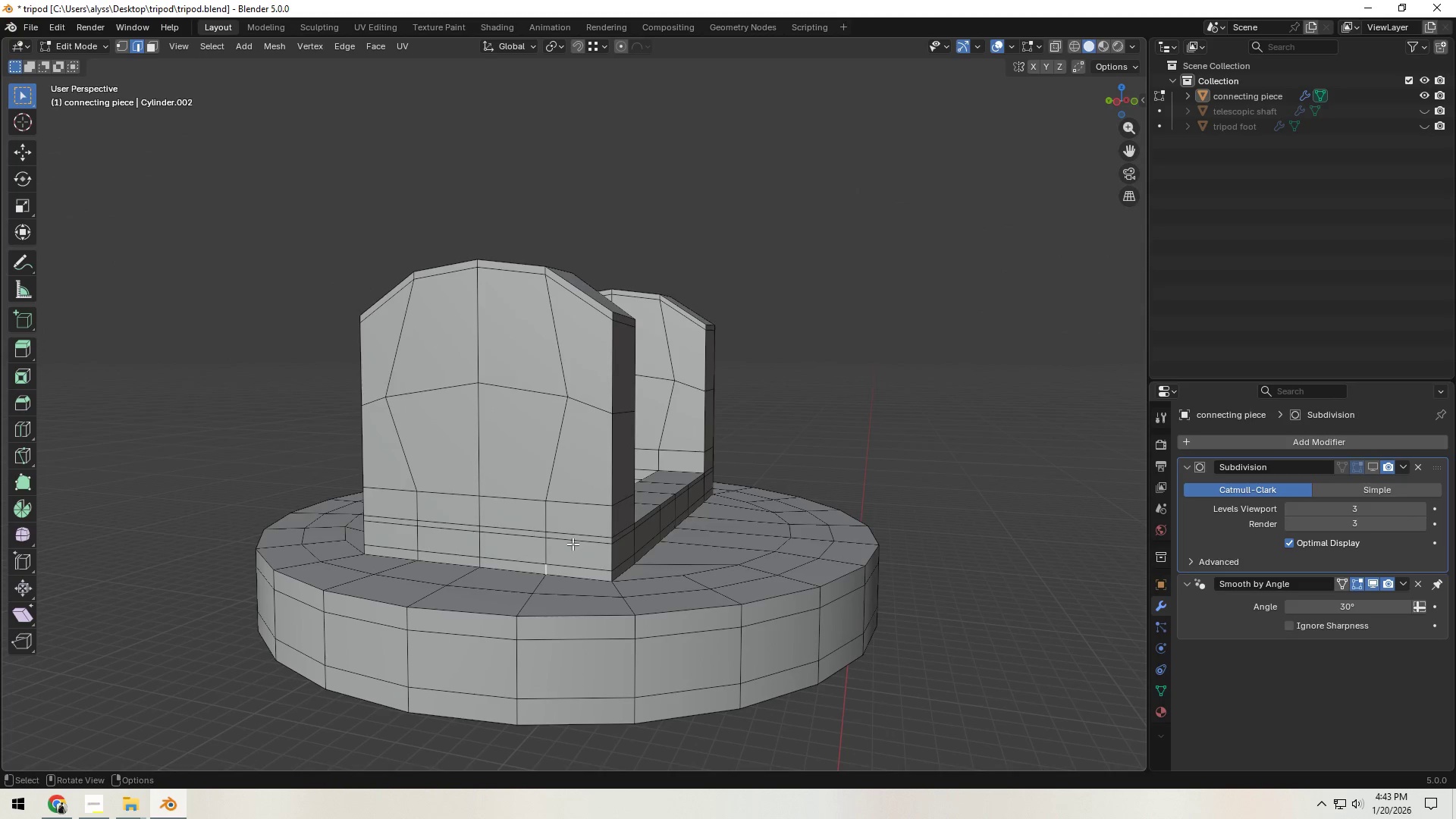 
hold_key(key=ControlLeft, duration=0.36)
left_click([544, 516])
 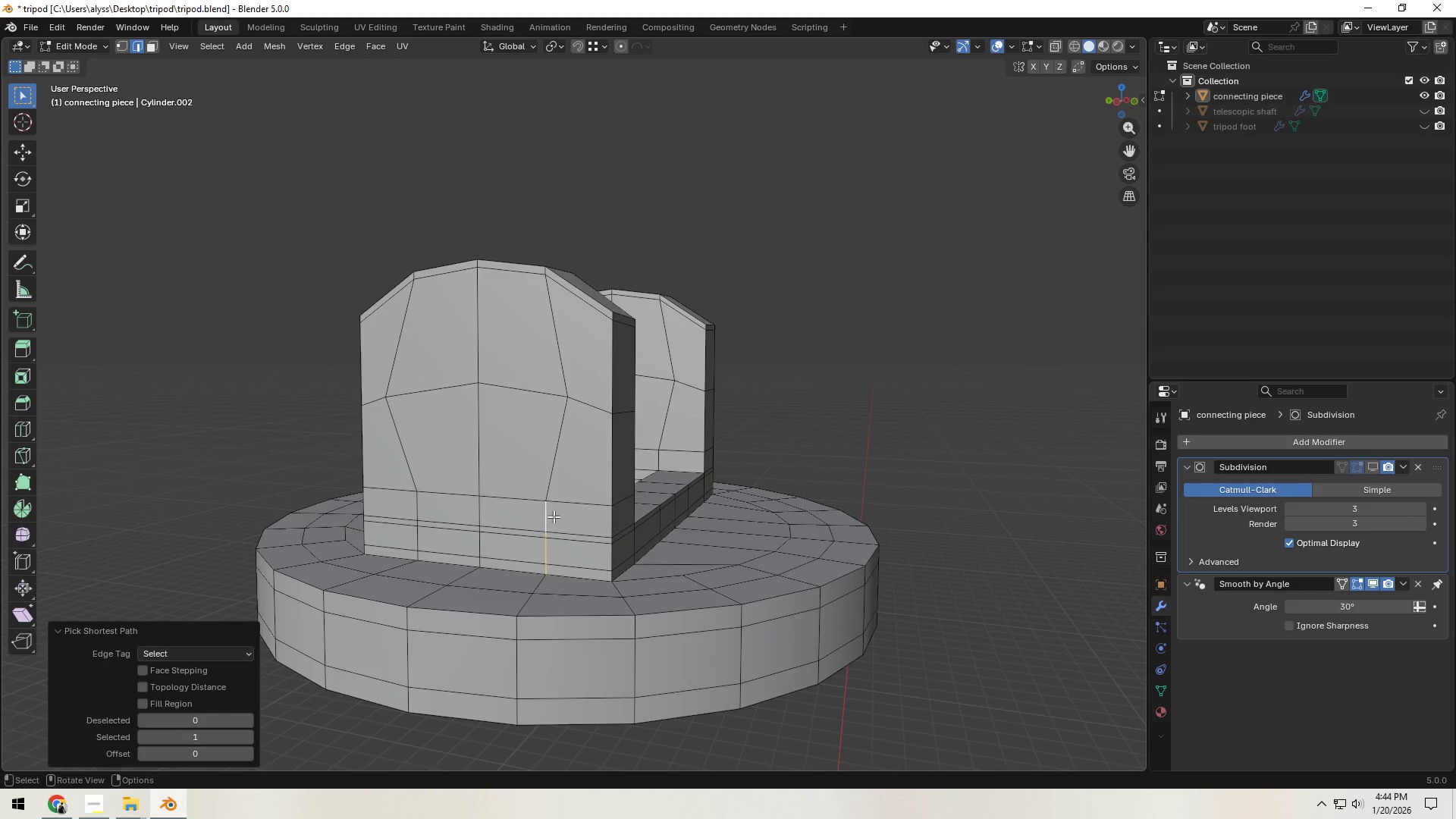 
hold_key(key=Backquote, duration=0.31)
 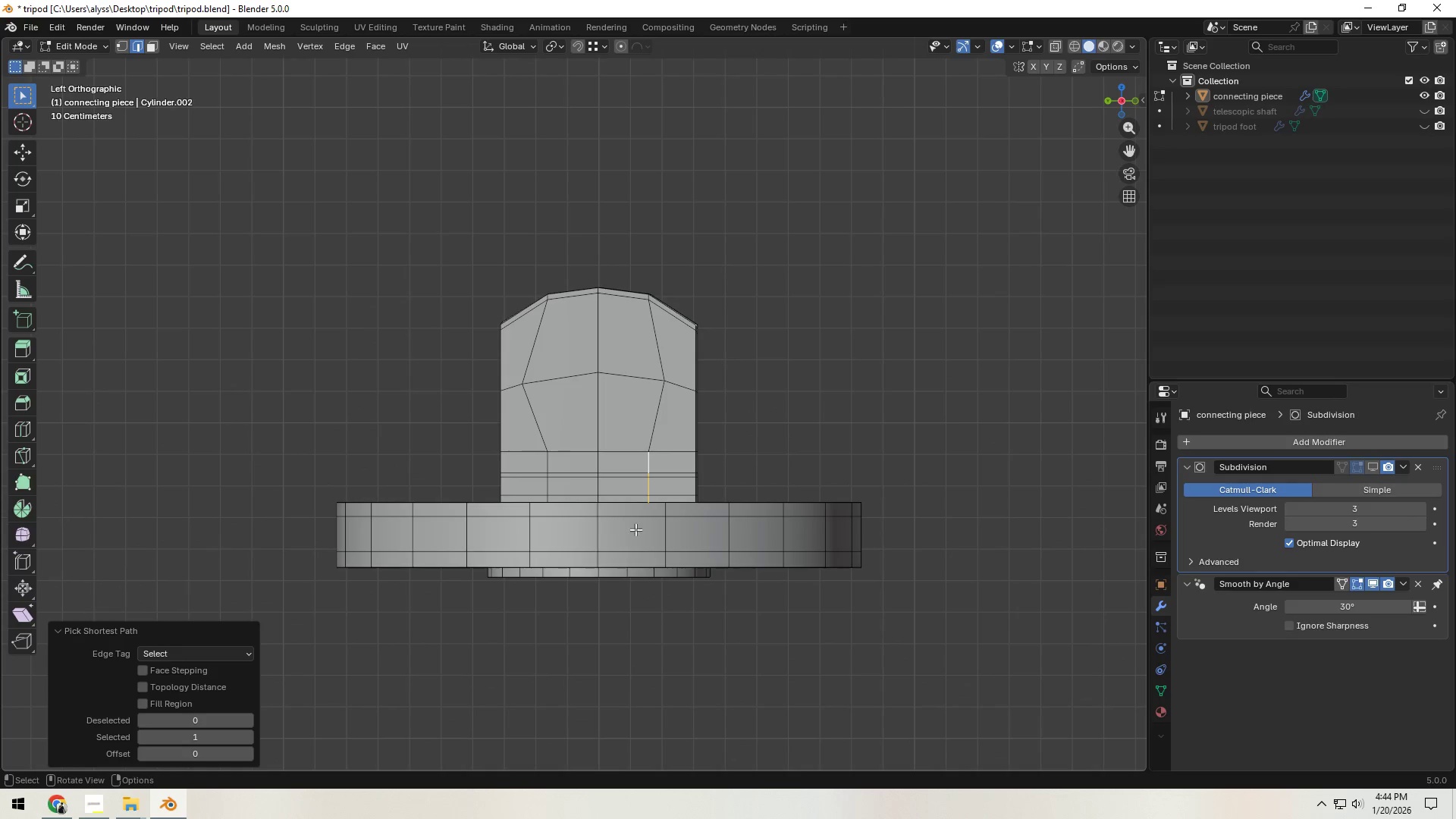 
key(Shift+ShiftLeft)
 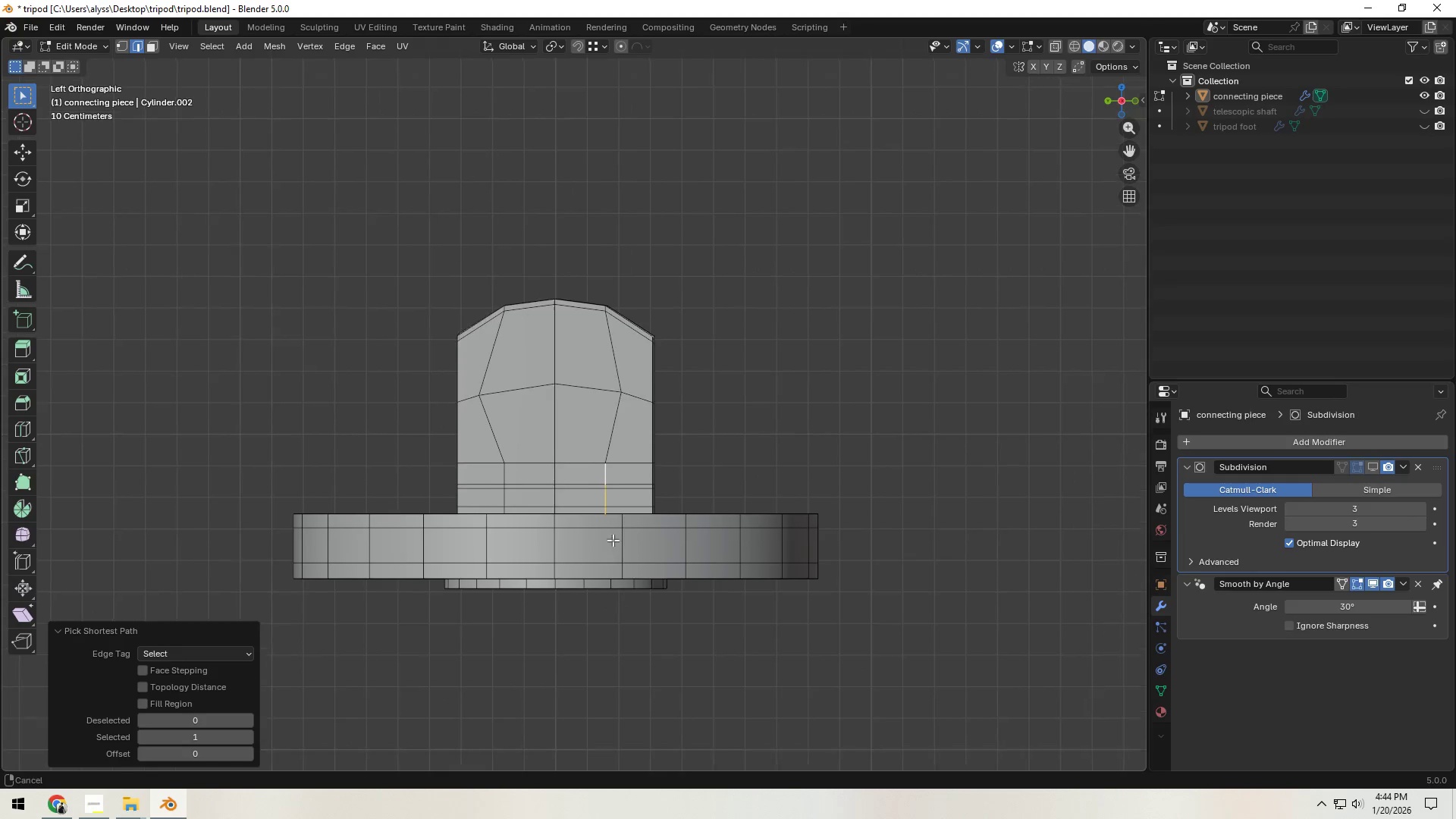 
key(Z)
 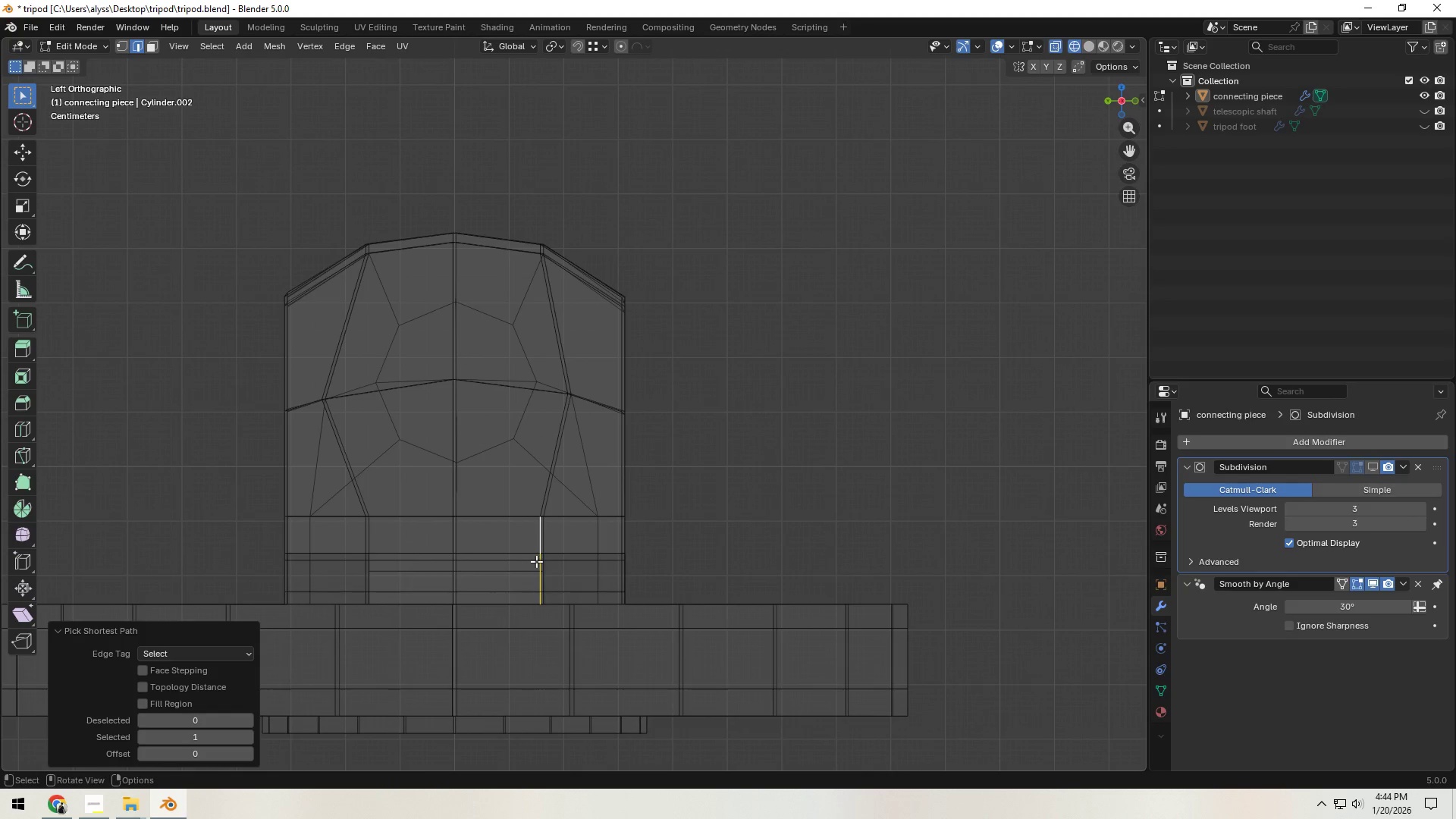 
scroll: coordinate [570, 545], scroll_direction: up, amount: 3.0
 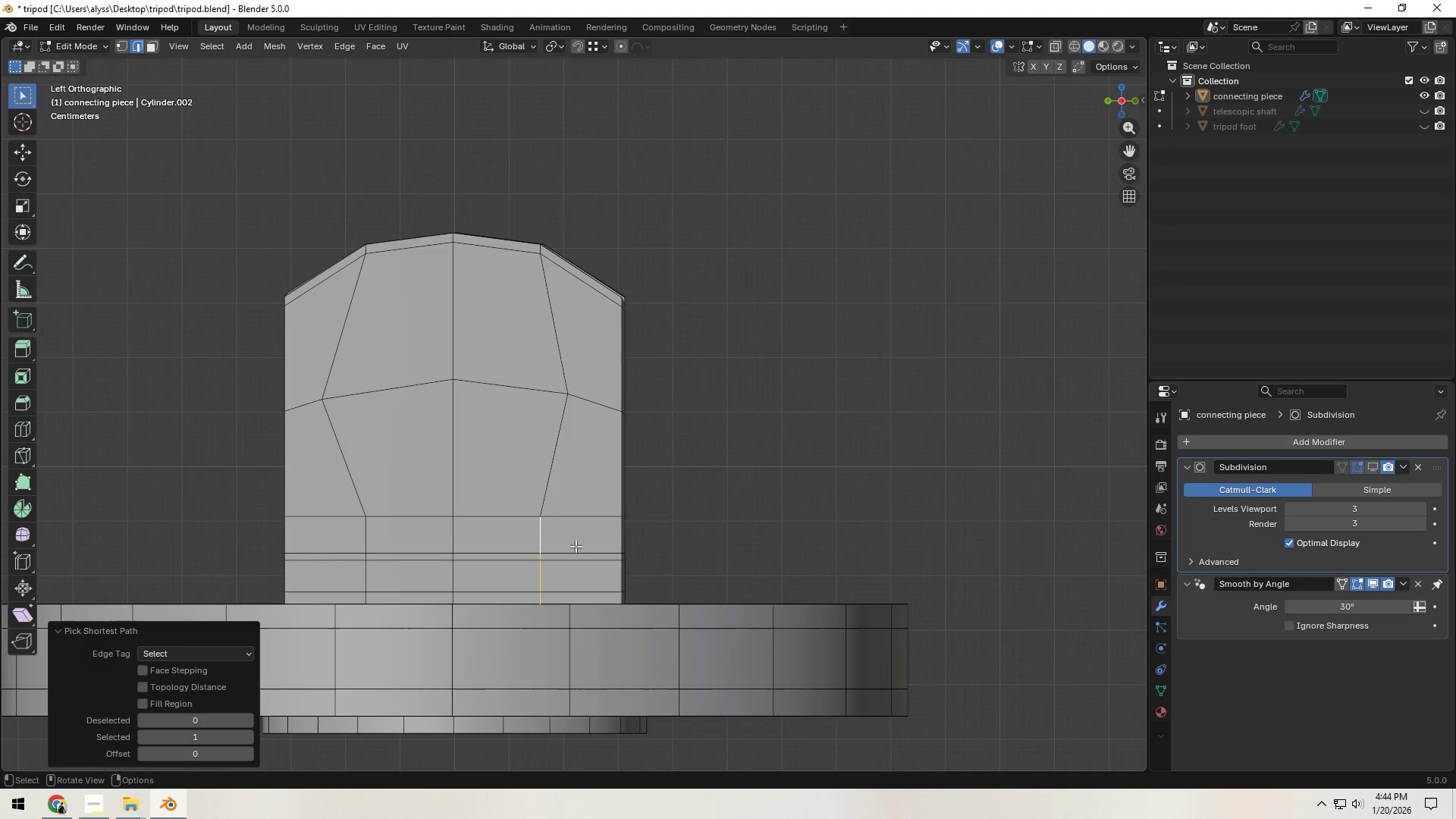 
type(gg)
 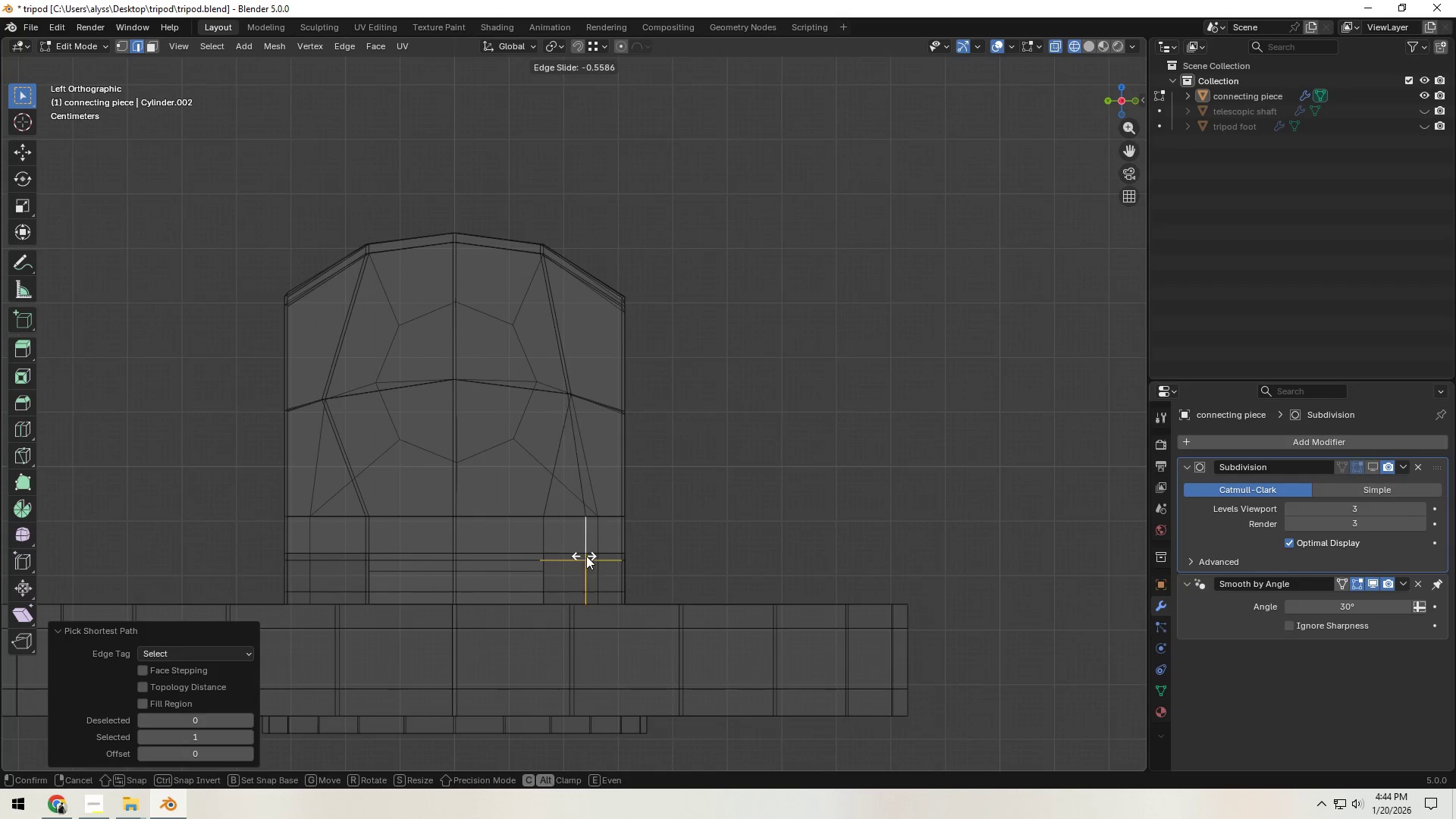 
hold_key(key=ControlLeft, duration=0.78)
left_click([592, 554])
 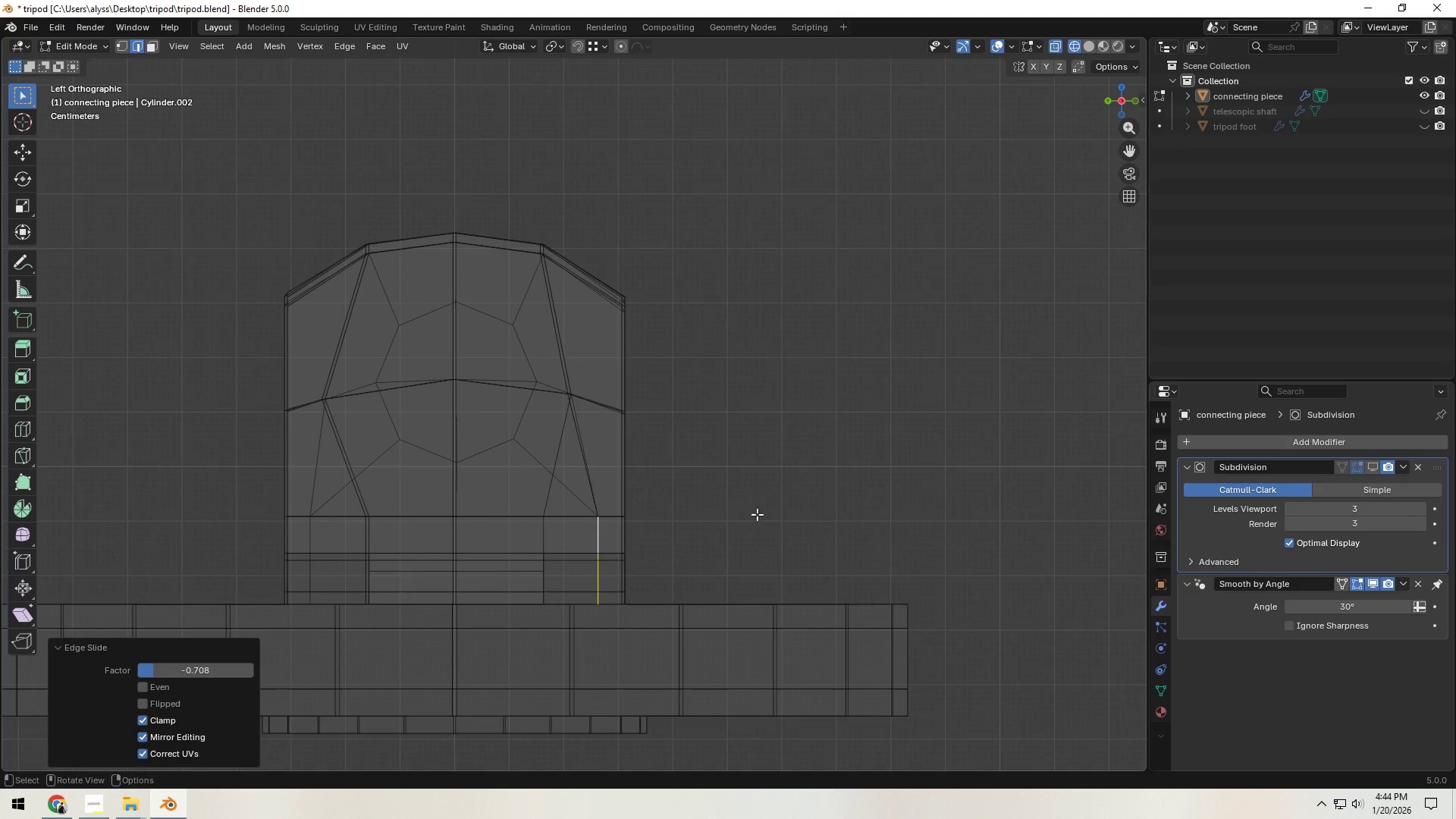 
double_click([776, 511])
 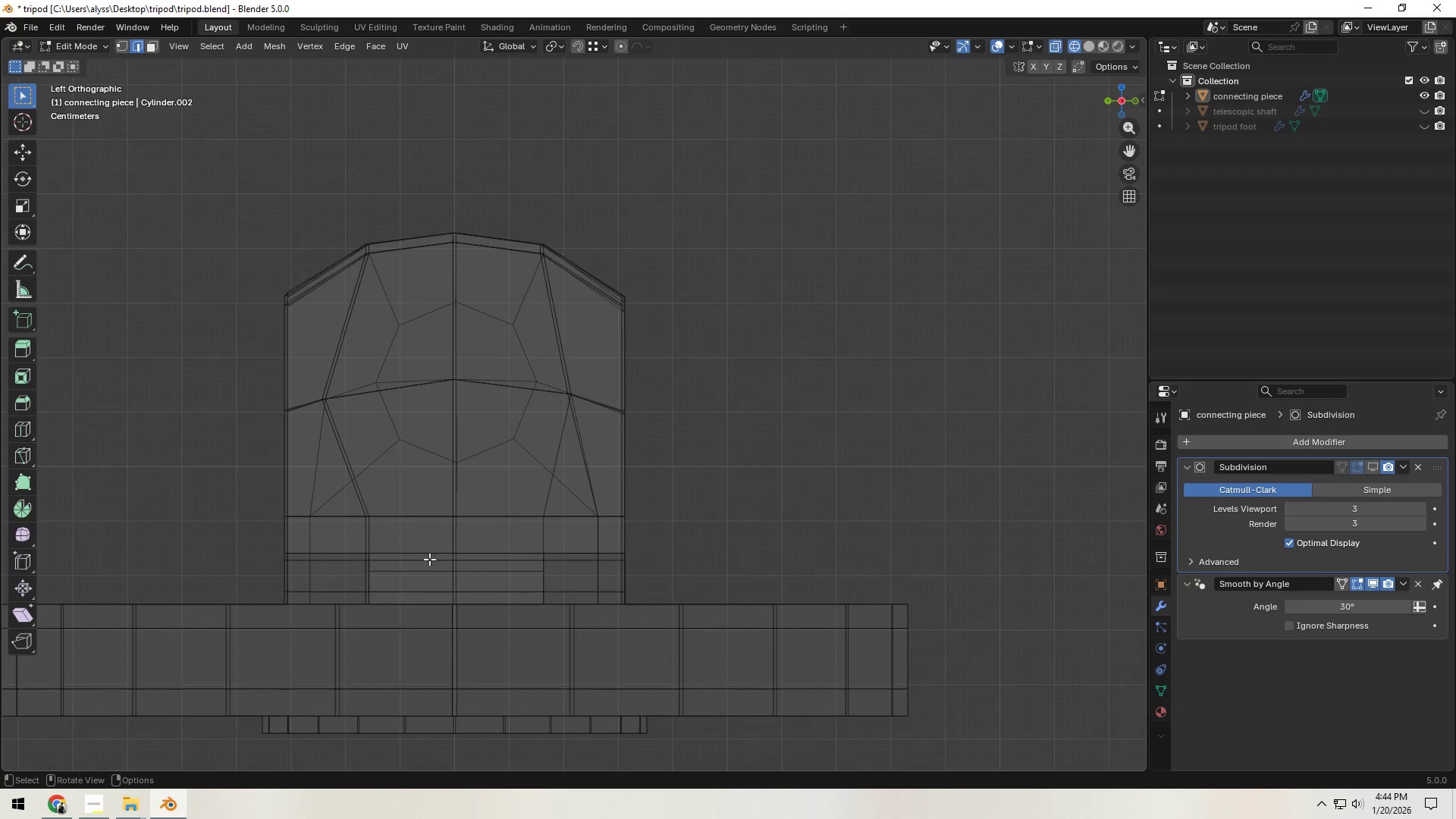 
hold_key(key=Z, duration=0.52)
 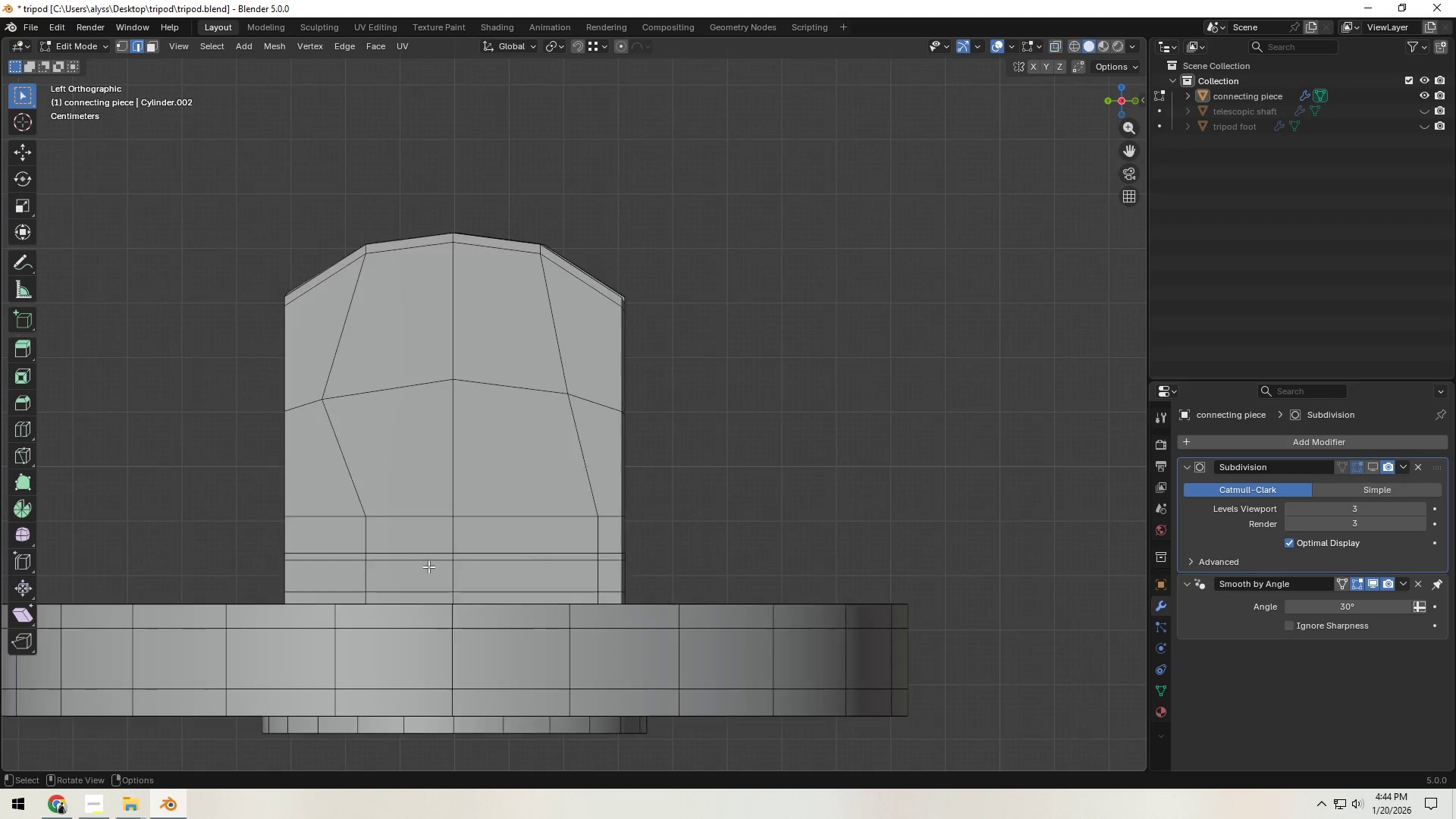 
hold_key(key=ShiftLeft, duration=0.36)
 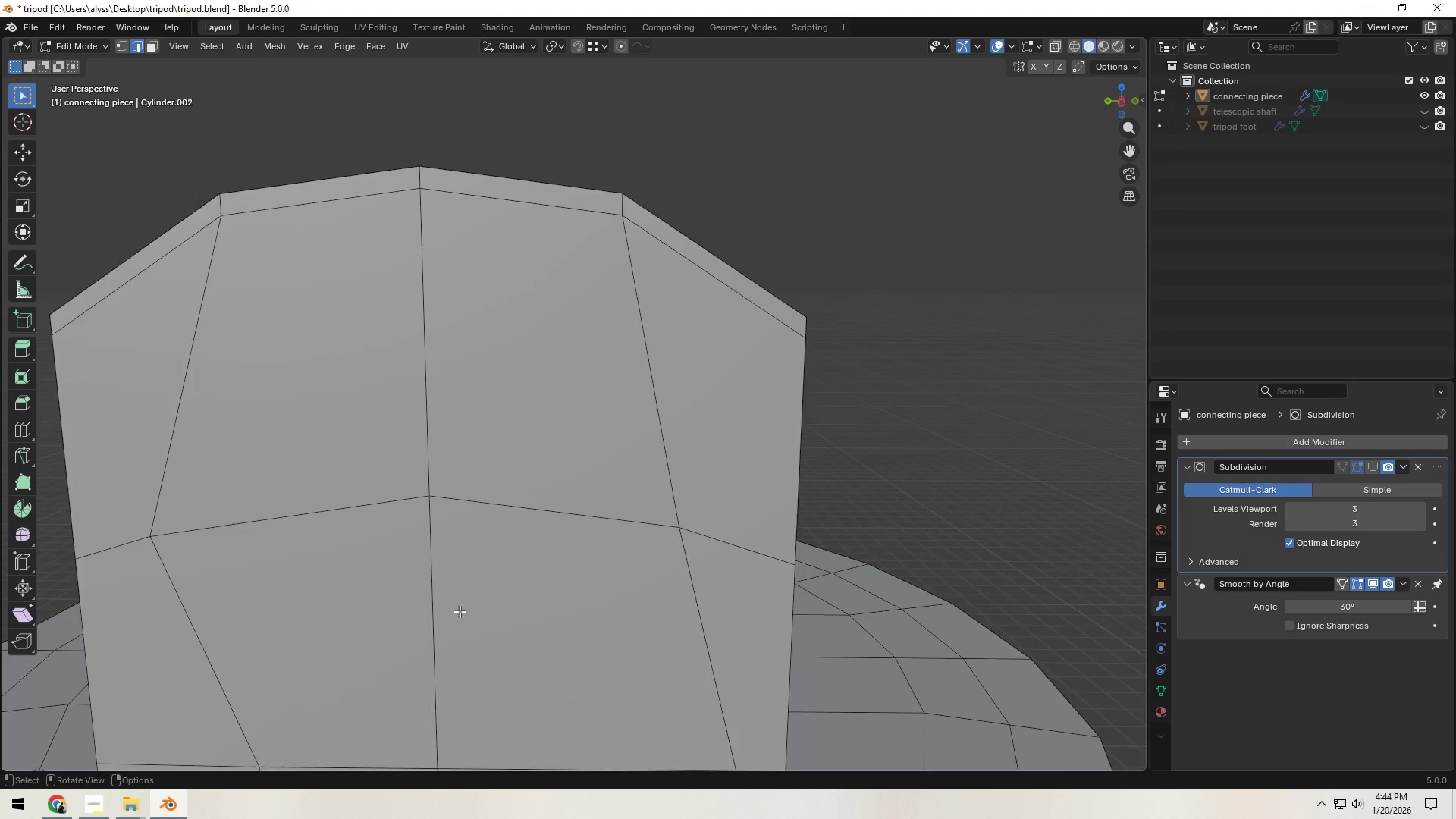 
scroll: coordinate [459, 614], scroll_direction: down, amount: 3.0
 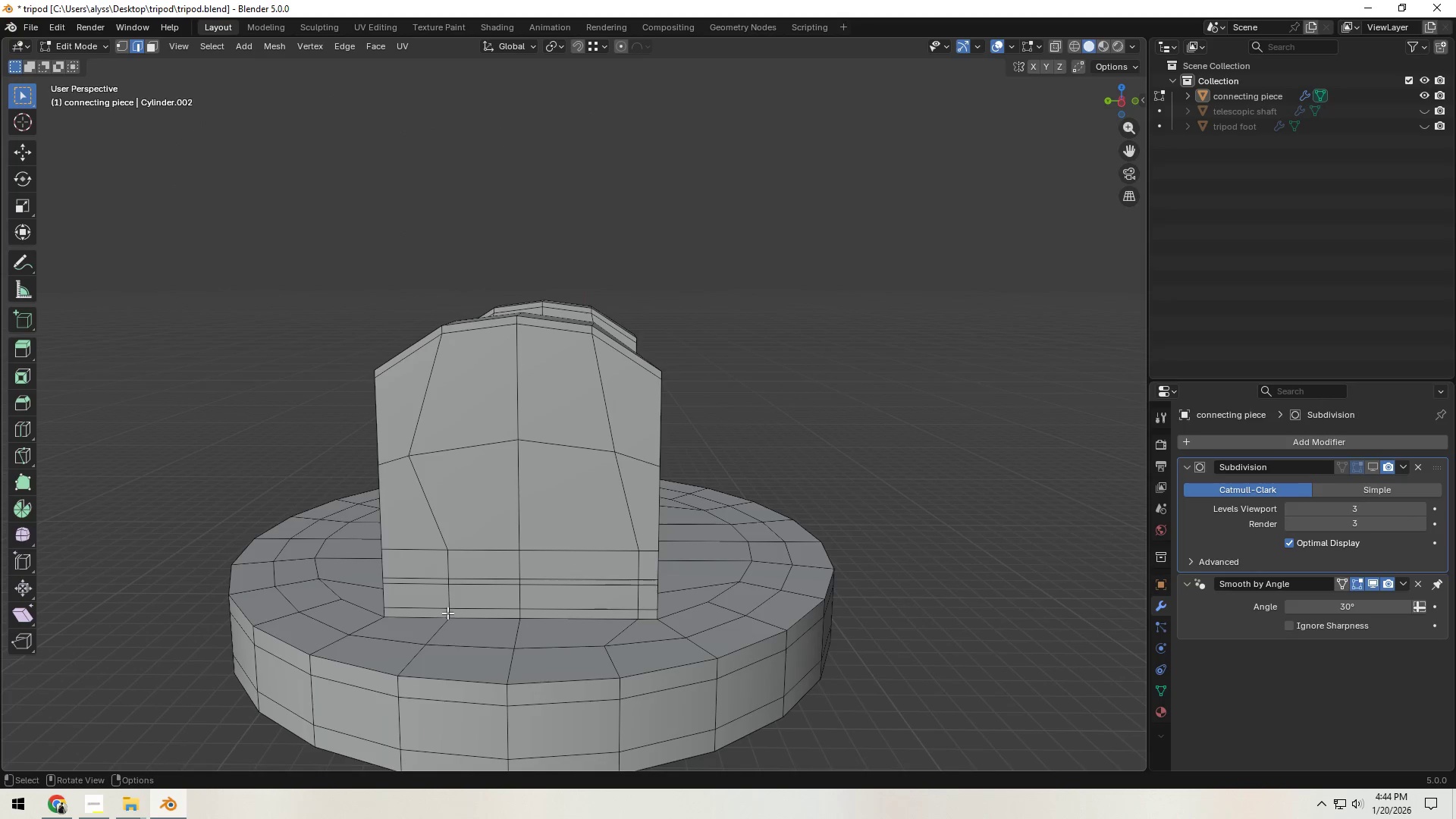 
left_click([447, 613])
 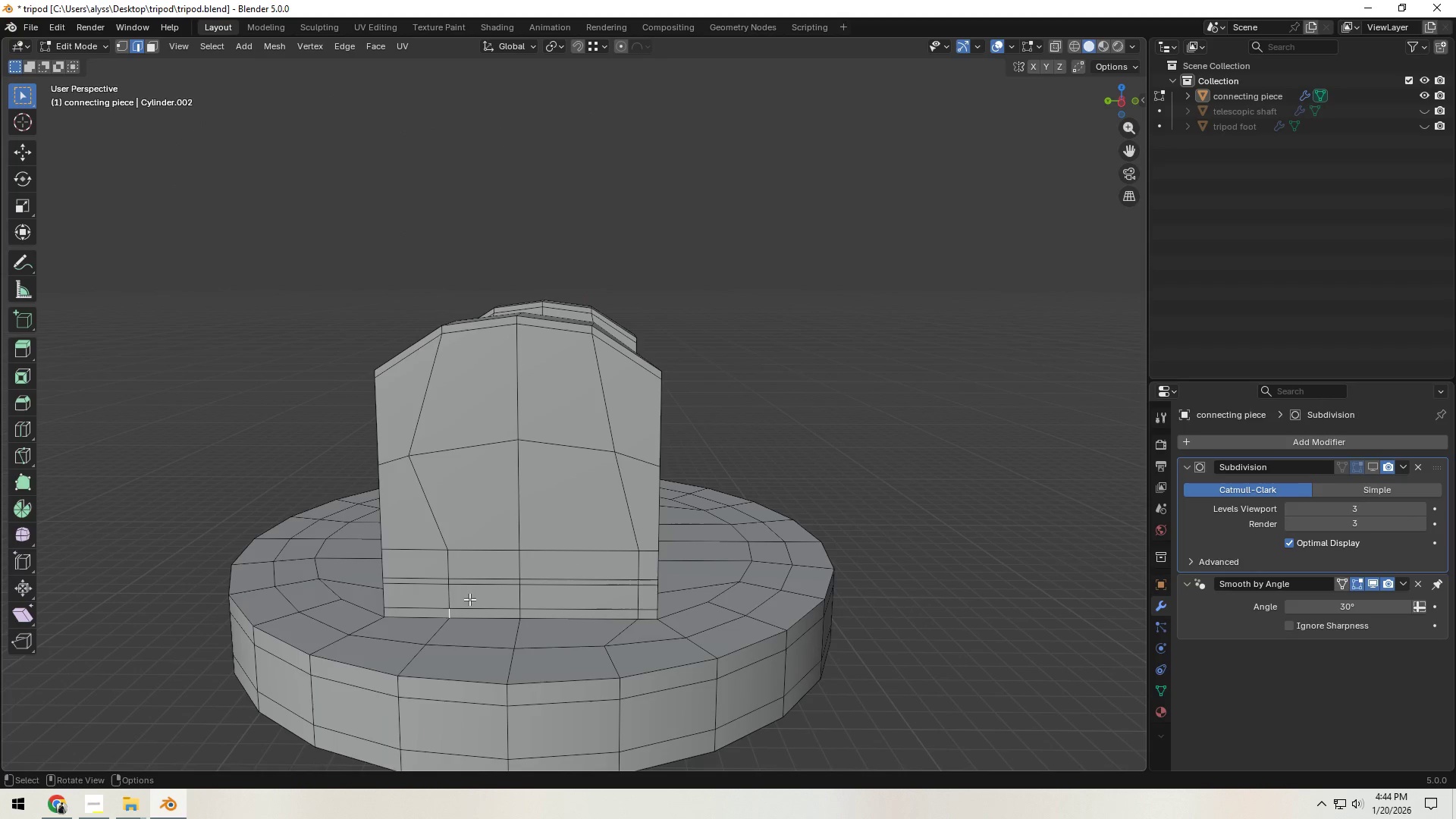 
hold_key(key=ControlLeft, duration=0.31)
left_click([449, 572])
 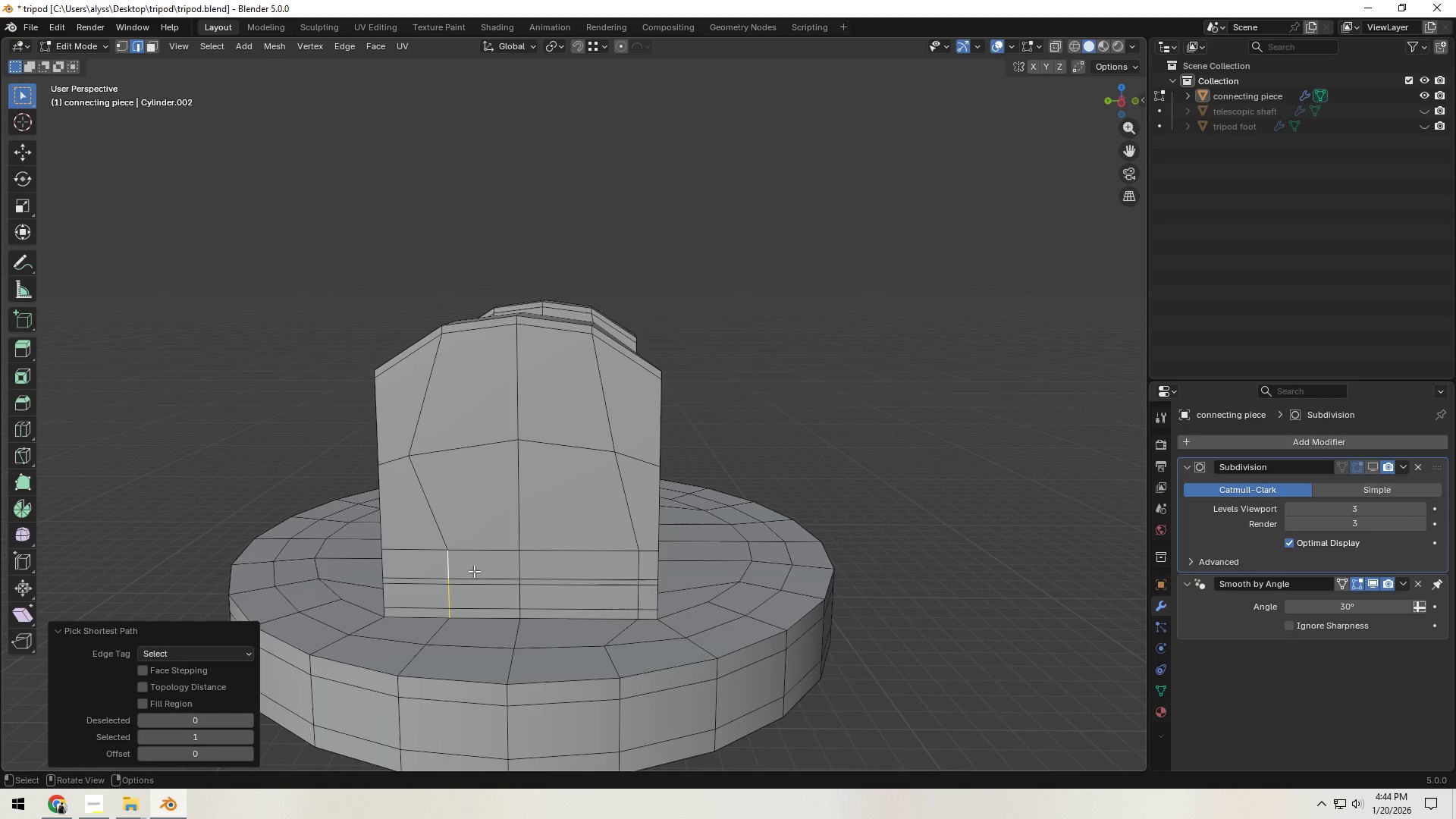 
key(Backquote)
 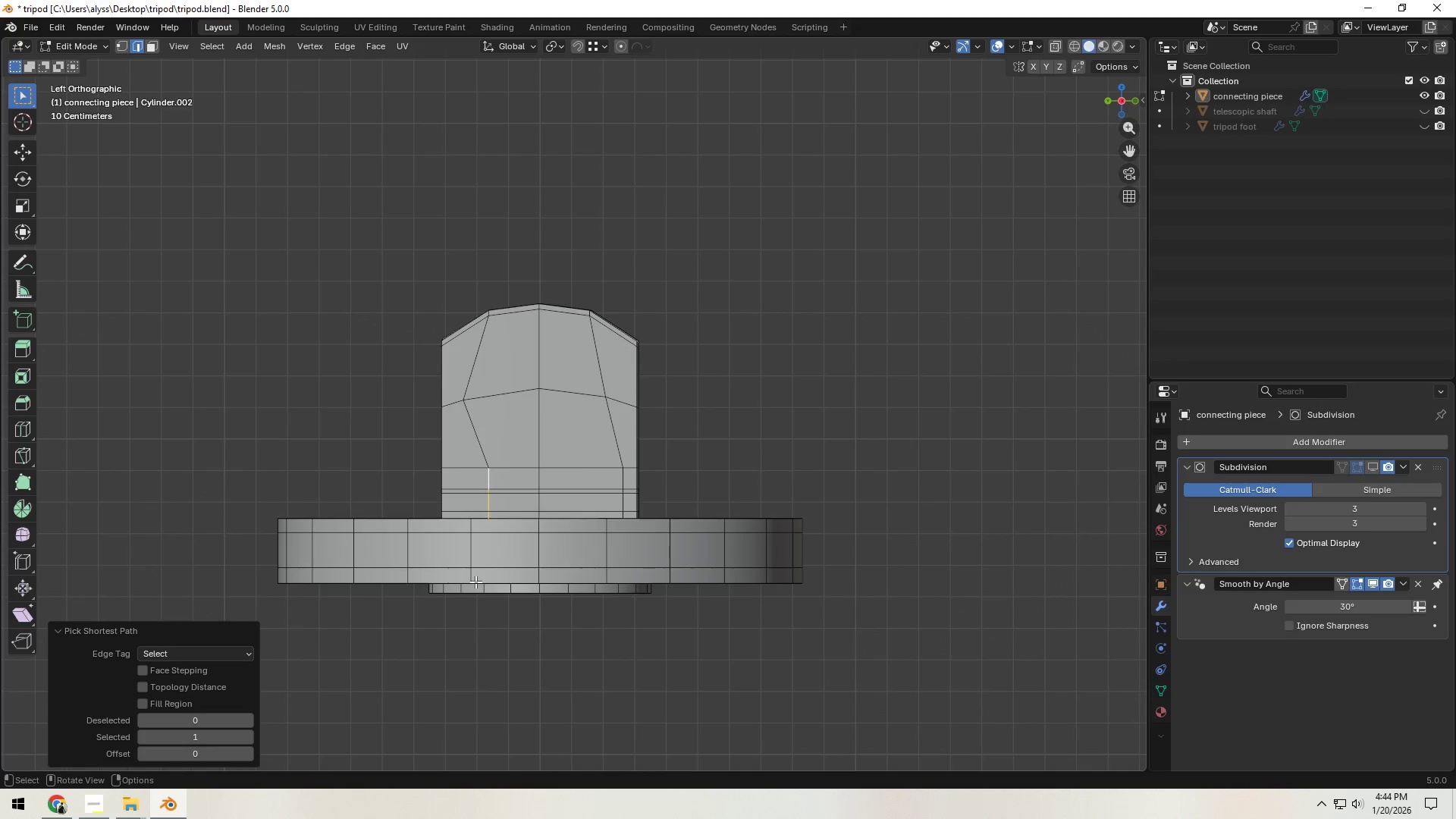 
hold_key(key=ShiftLeft, duration=0.31)
 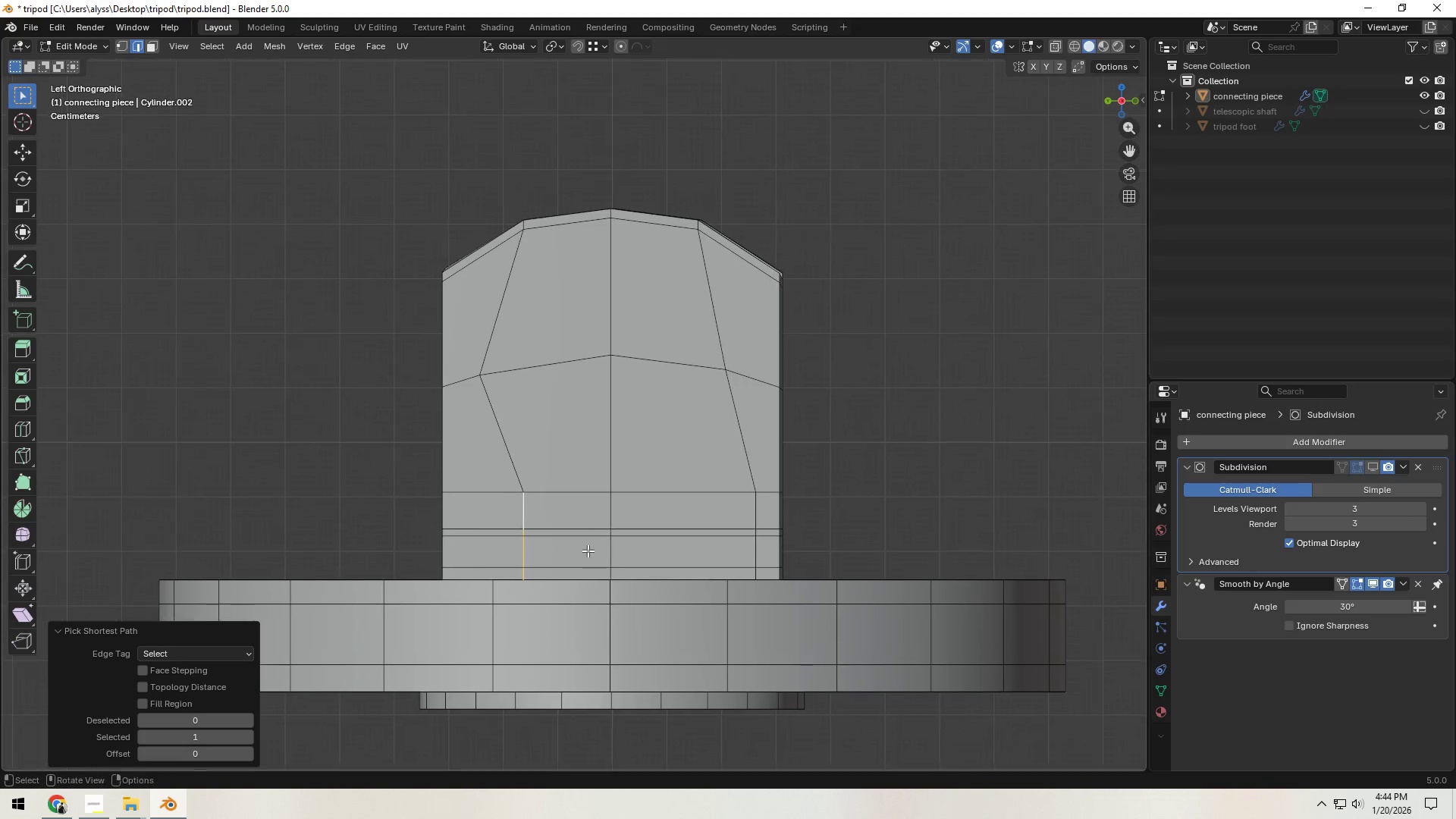 
scroll: coordinate [587, 552], scroll_direction: up, amount: 6.0
 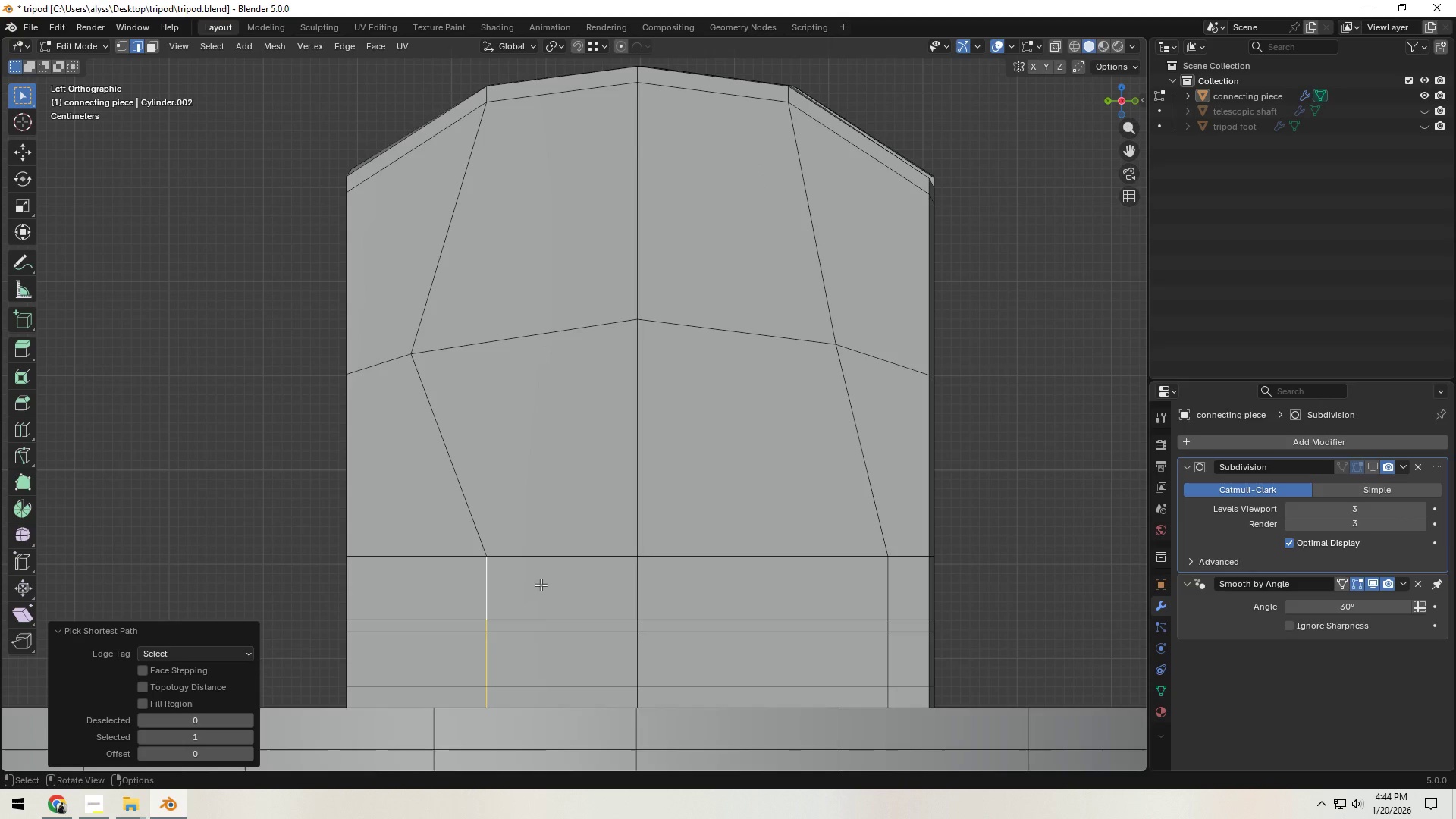 
type(zgg)
 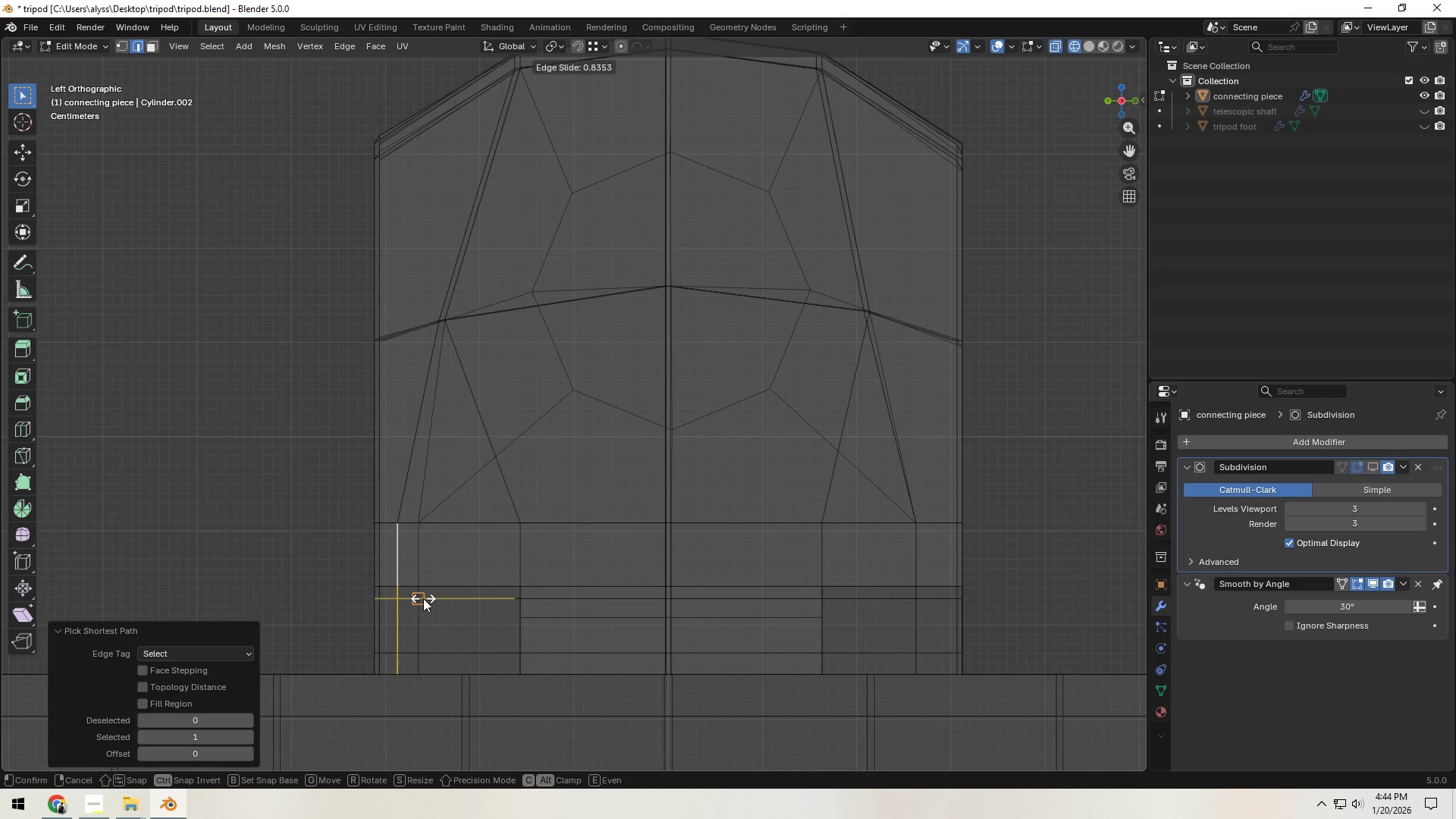 
 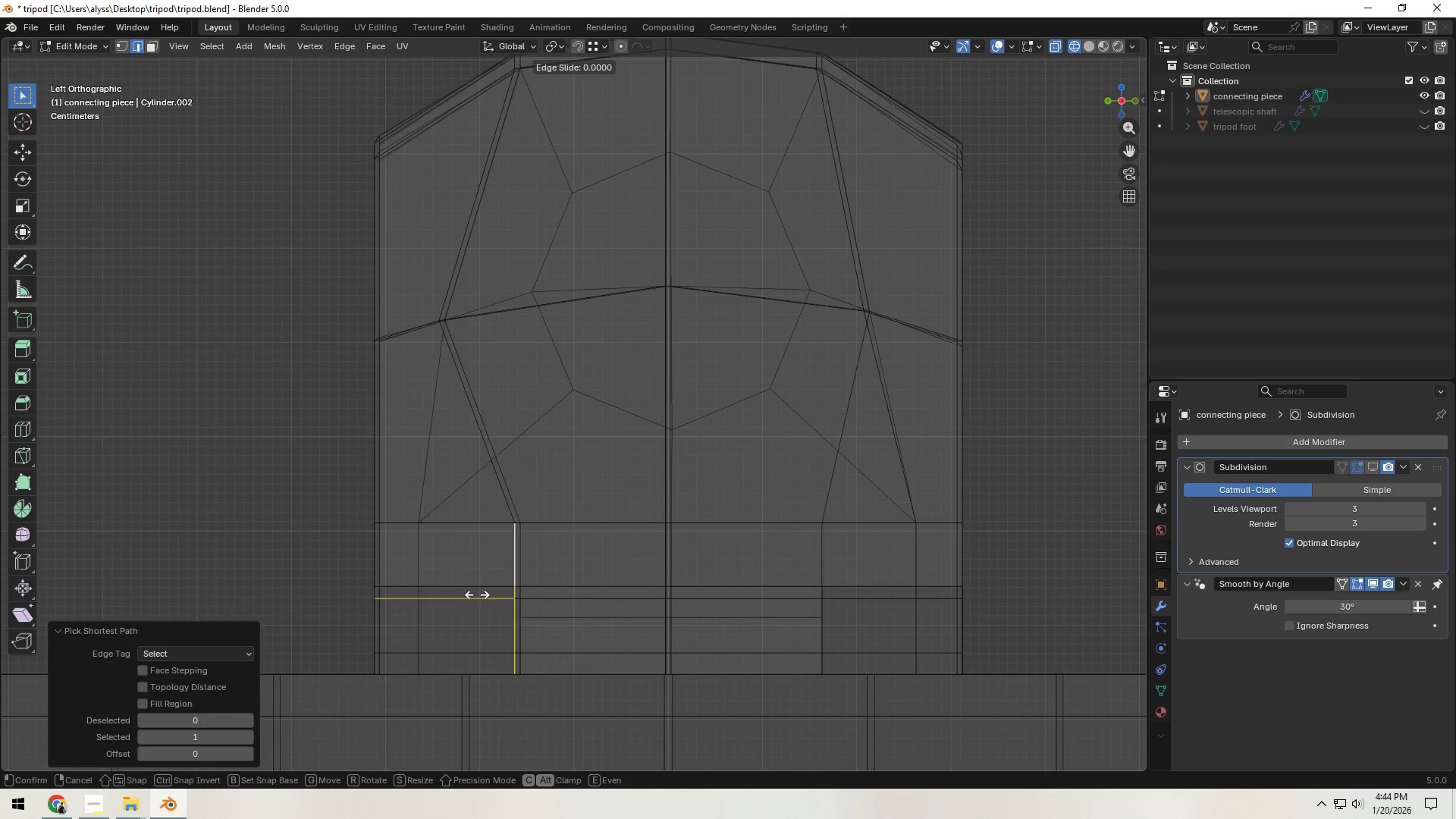 
hold_key(key=ControlLeft, duration=1.53)
 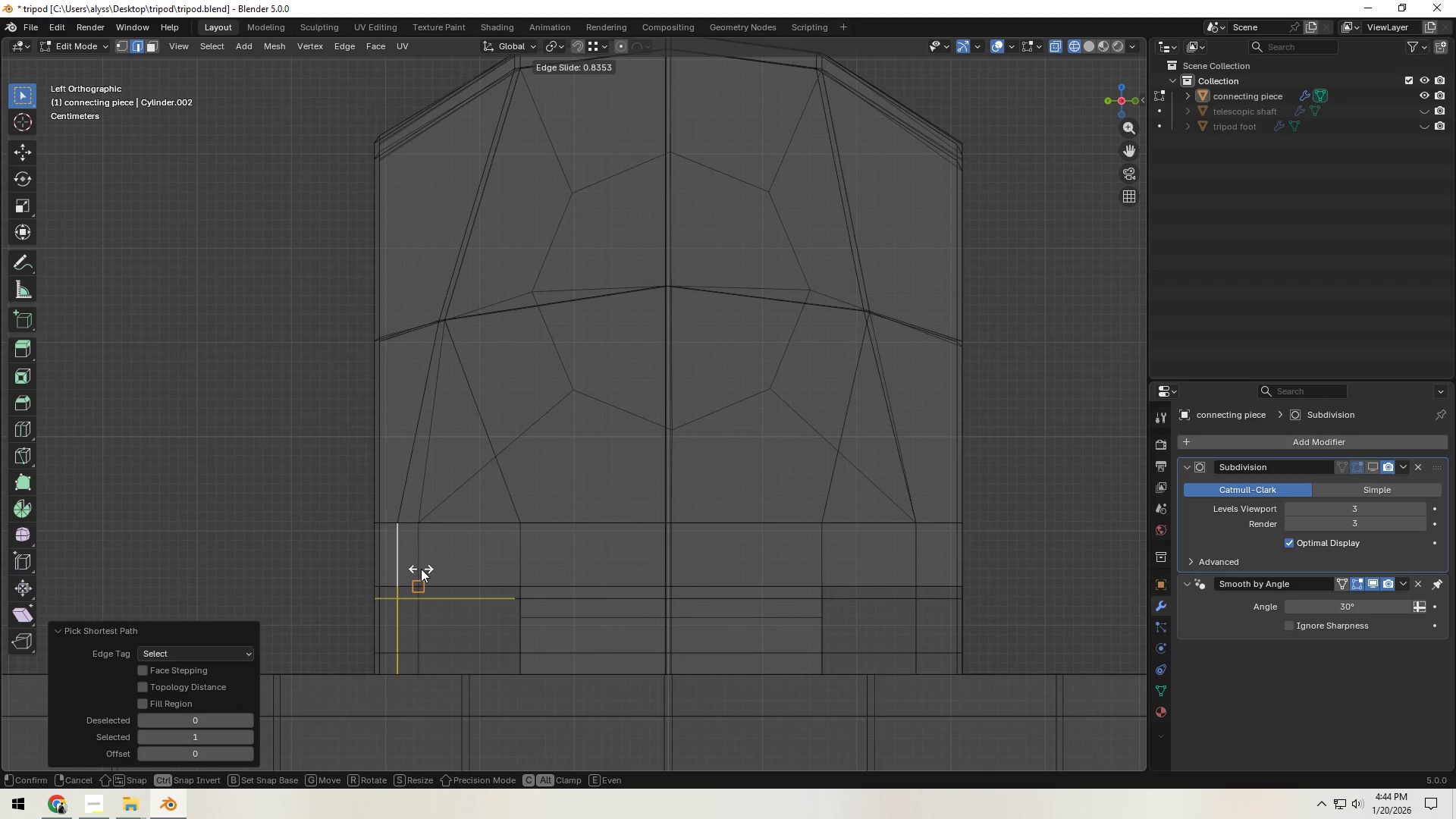 
hold_key(key=ControlLeft, duration=1.51)
 